 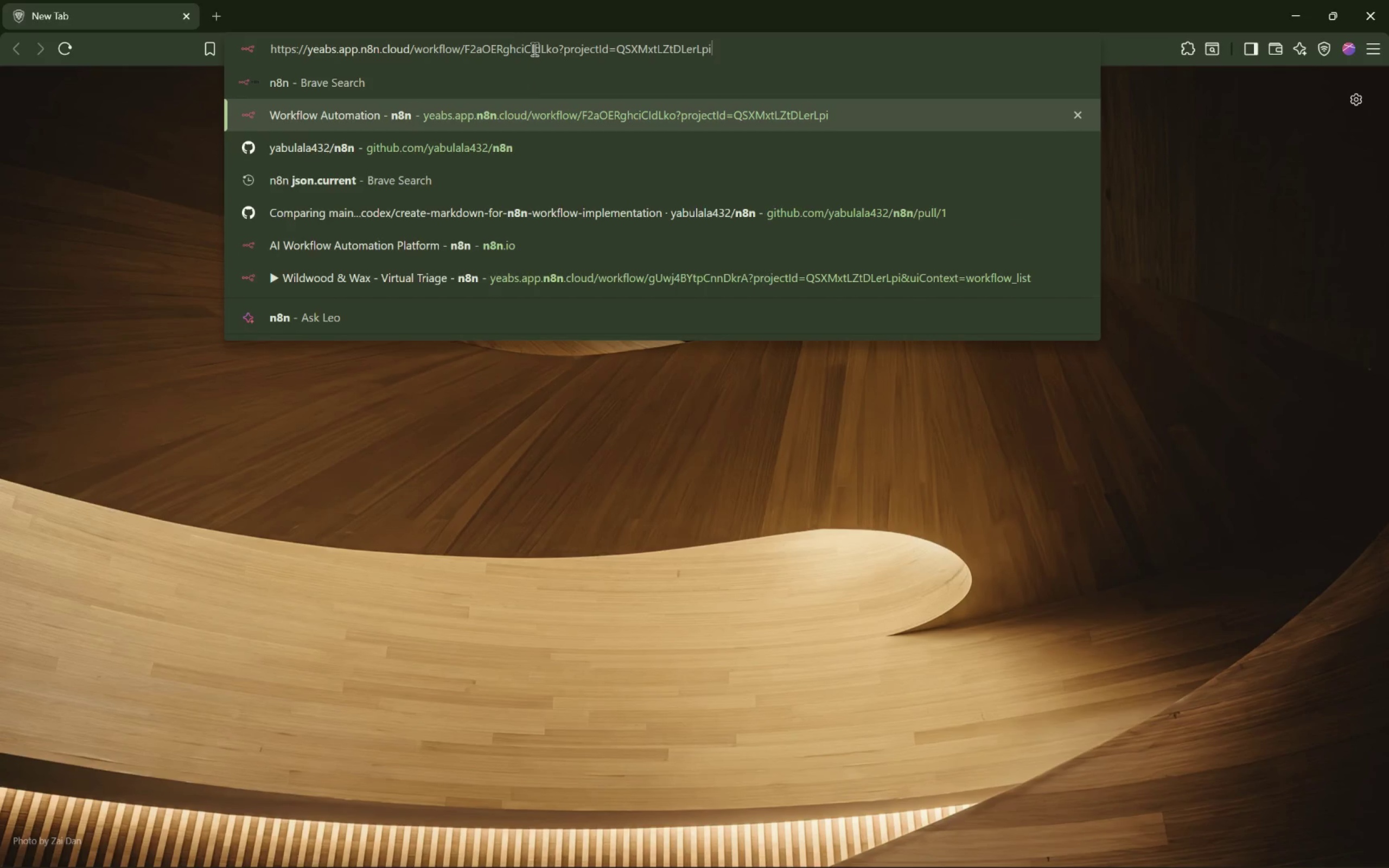 
key(Shift+ArrowLeft)
 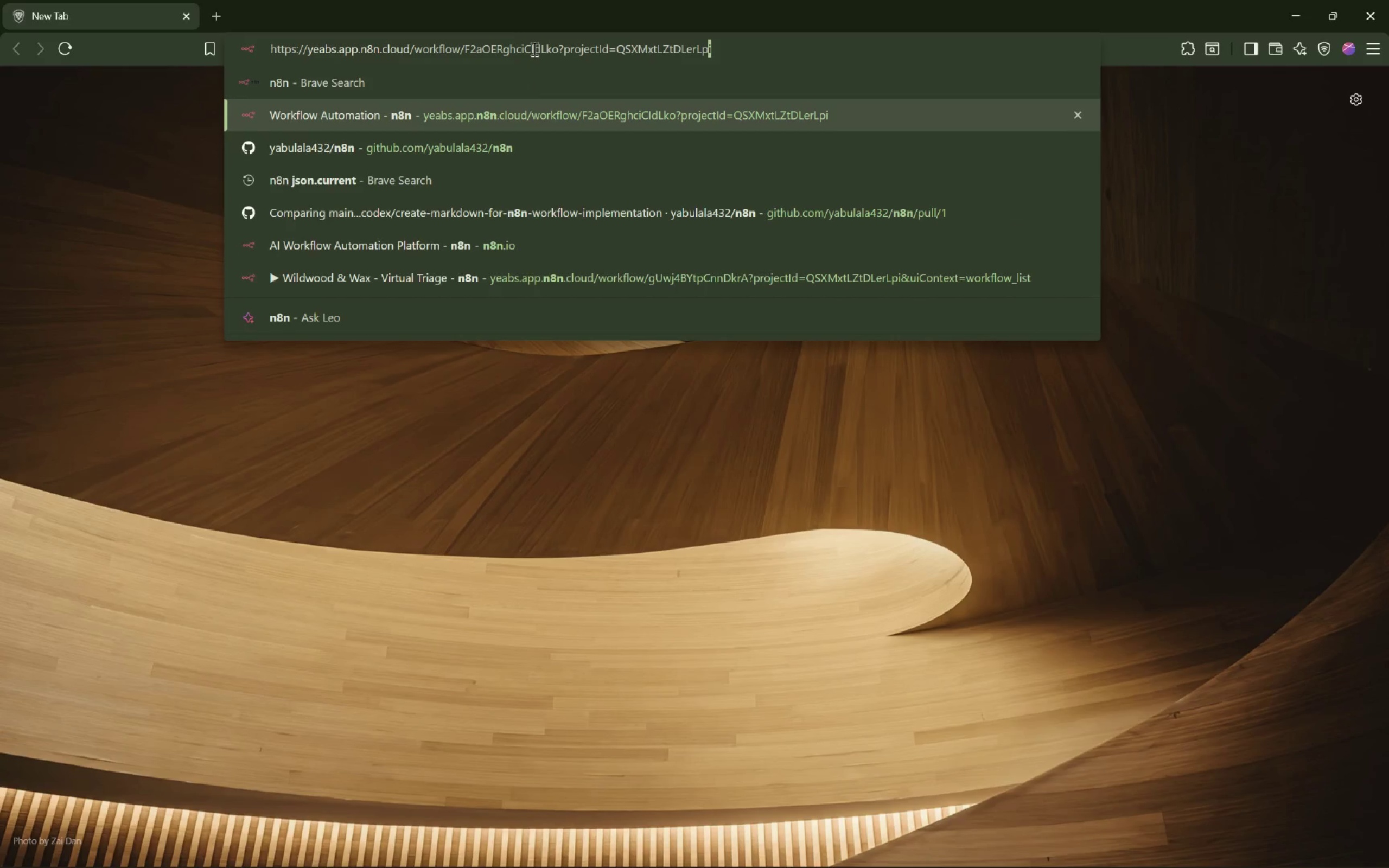 
key(Meta+Shift+MetaLeft)
 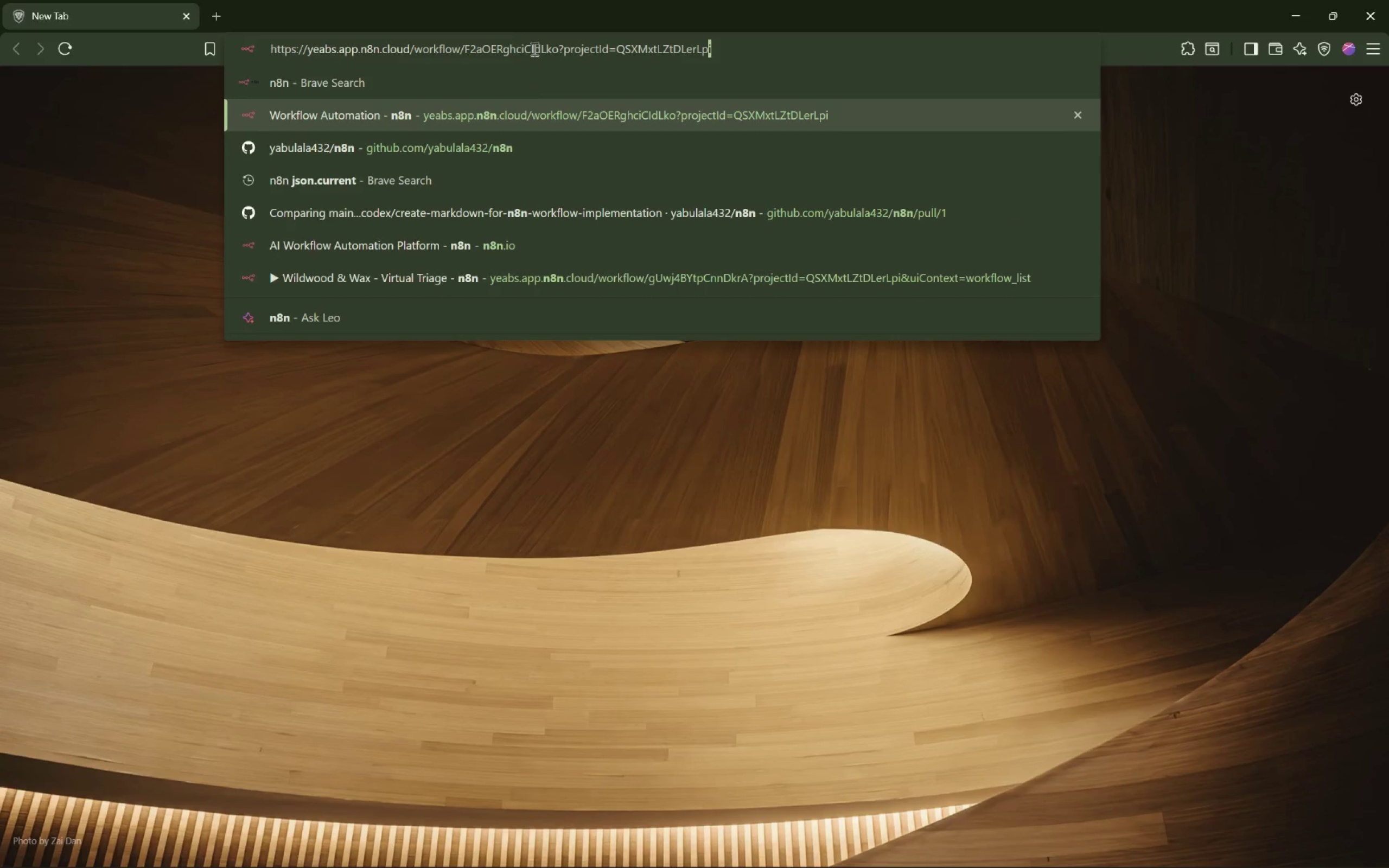 
hold_key(key=F23, duration=1.47)
 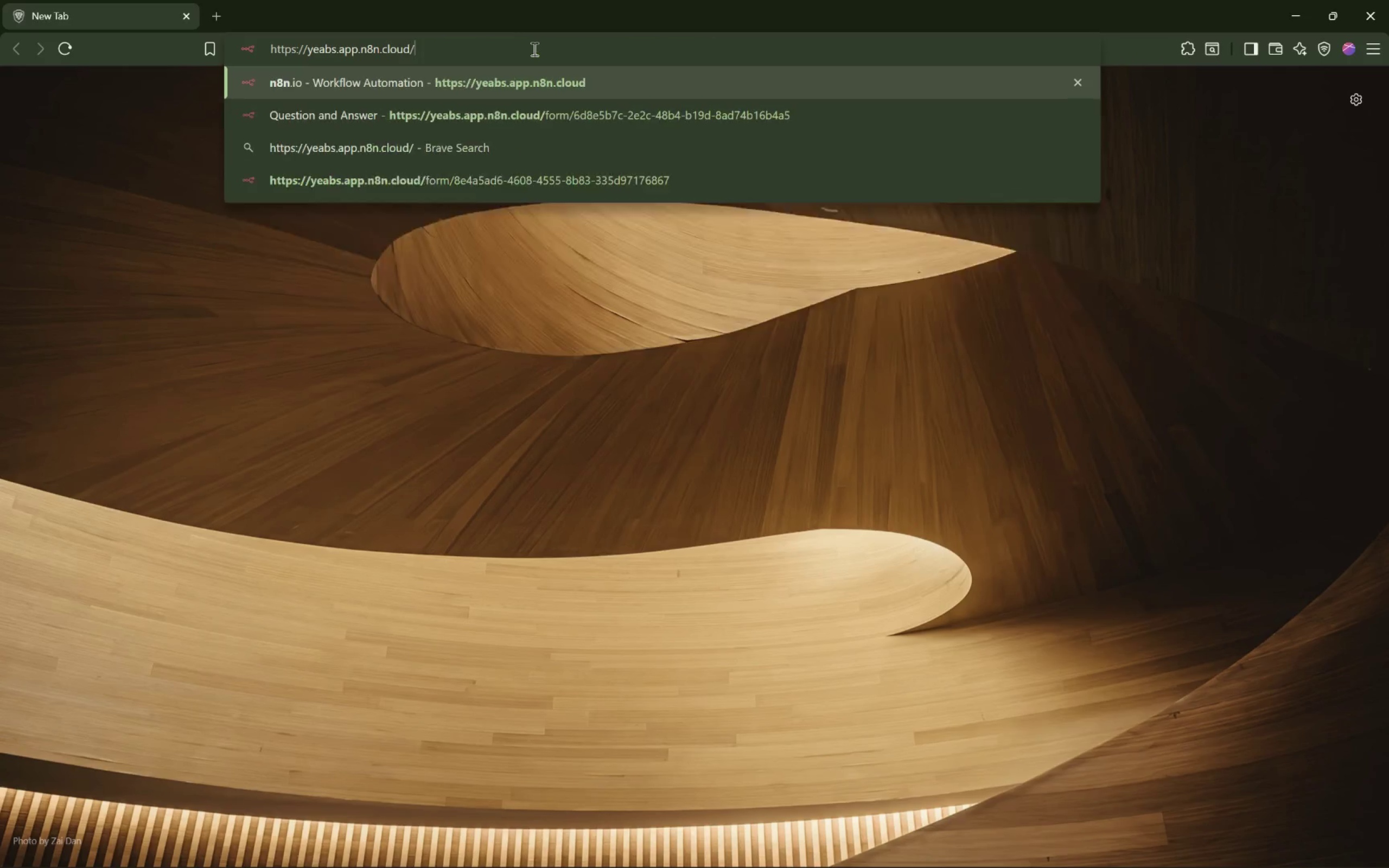 
key(Meta+Shift+ShiftLeft)
 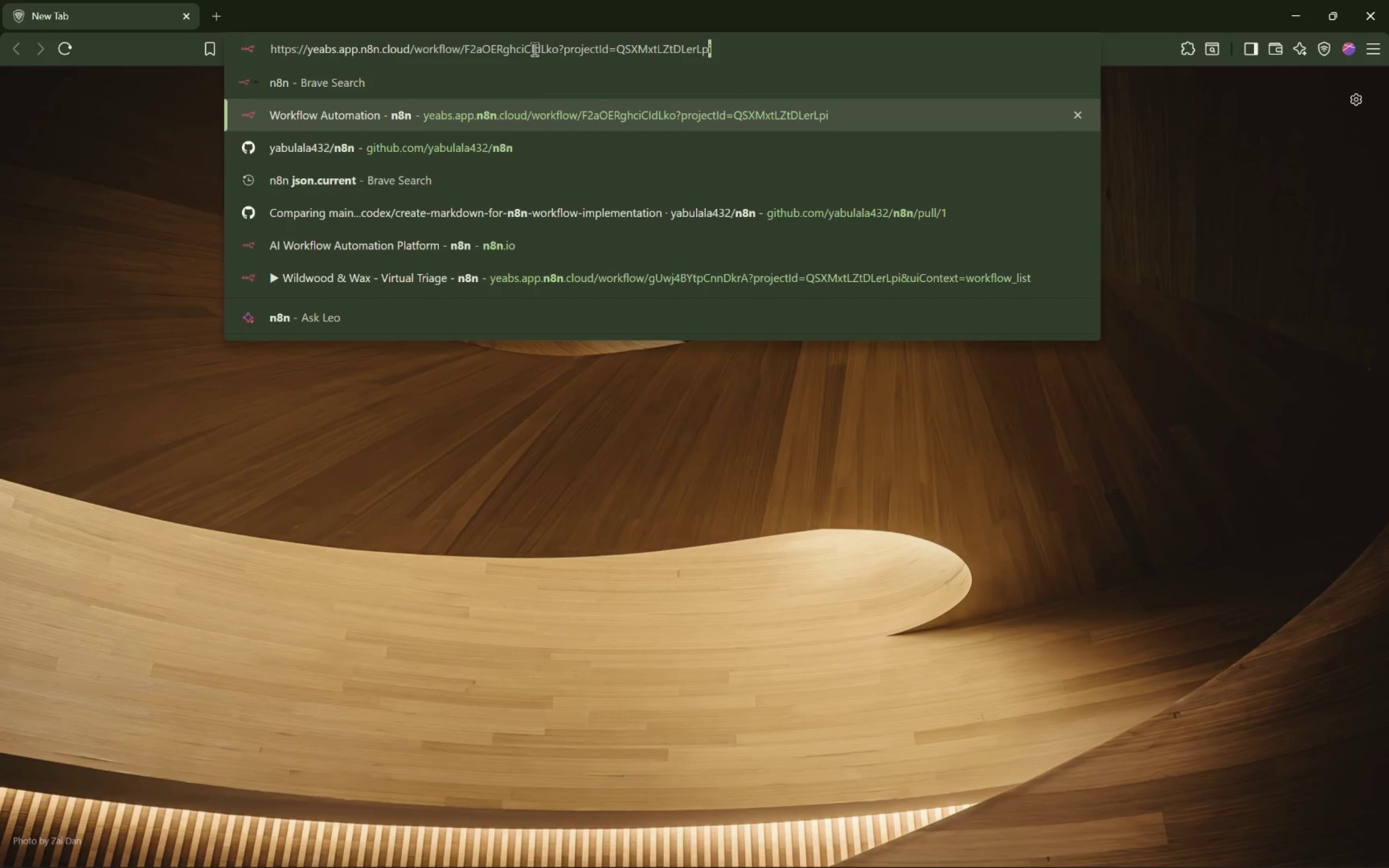 
key(Meta+Shift+Unknown)
 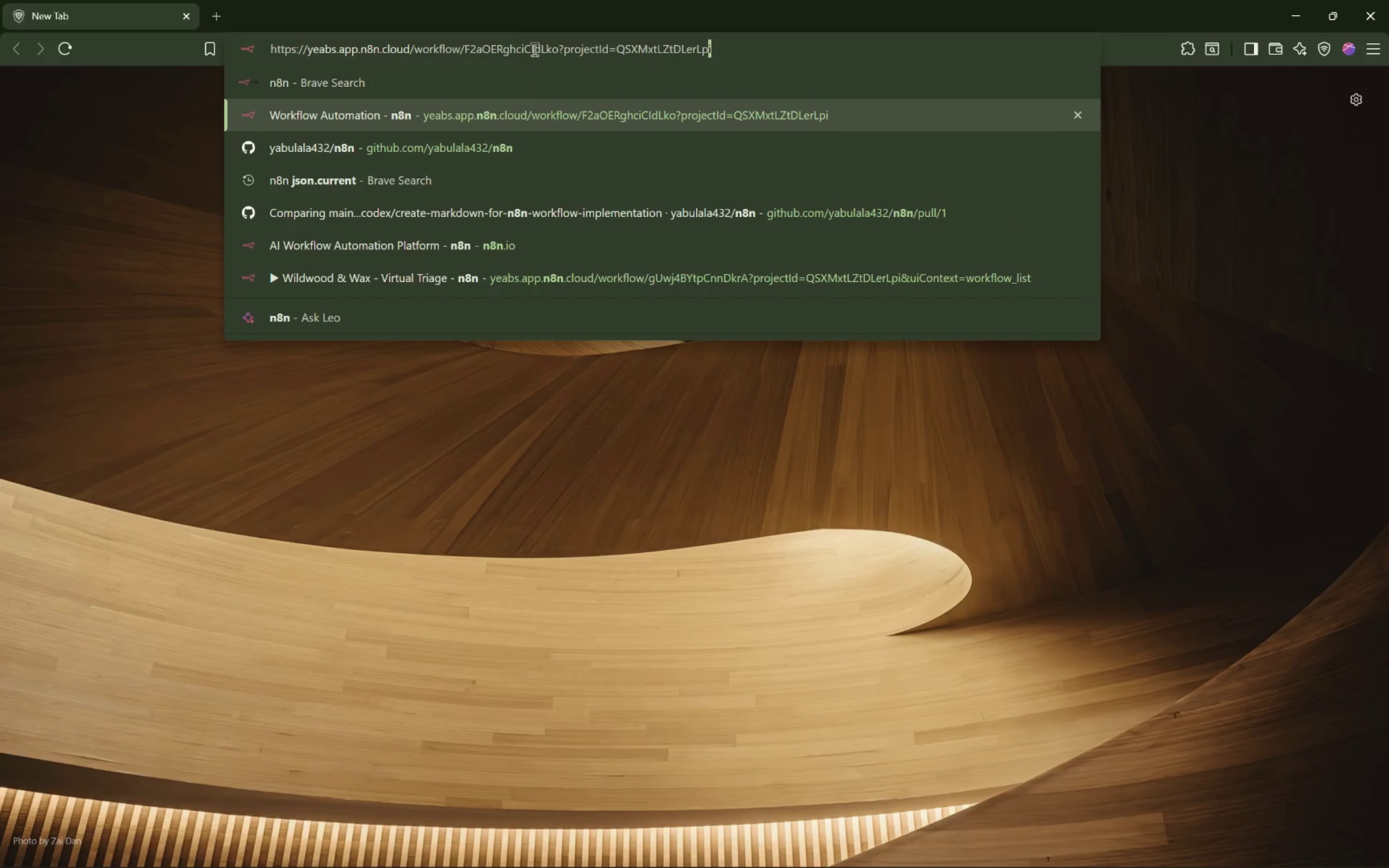 
key(Control+Shift+ArrowLeft)
 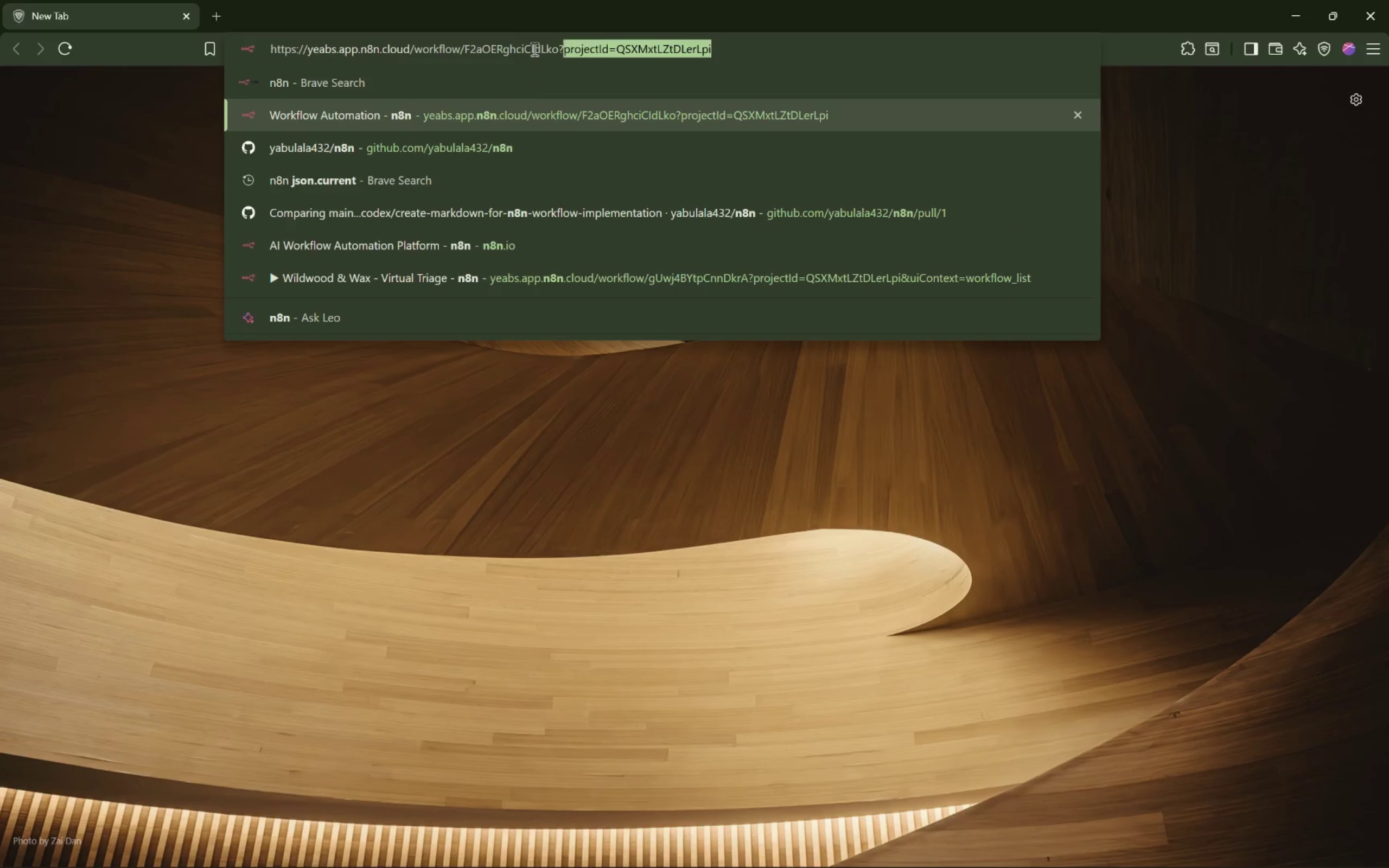 
key(Control+Shift+ArrowLeft)
 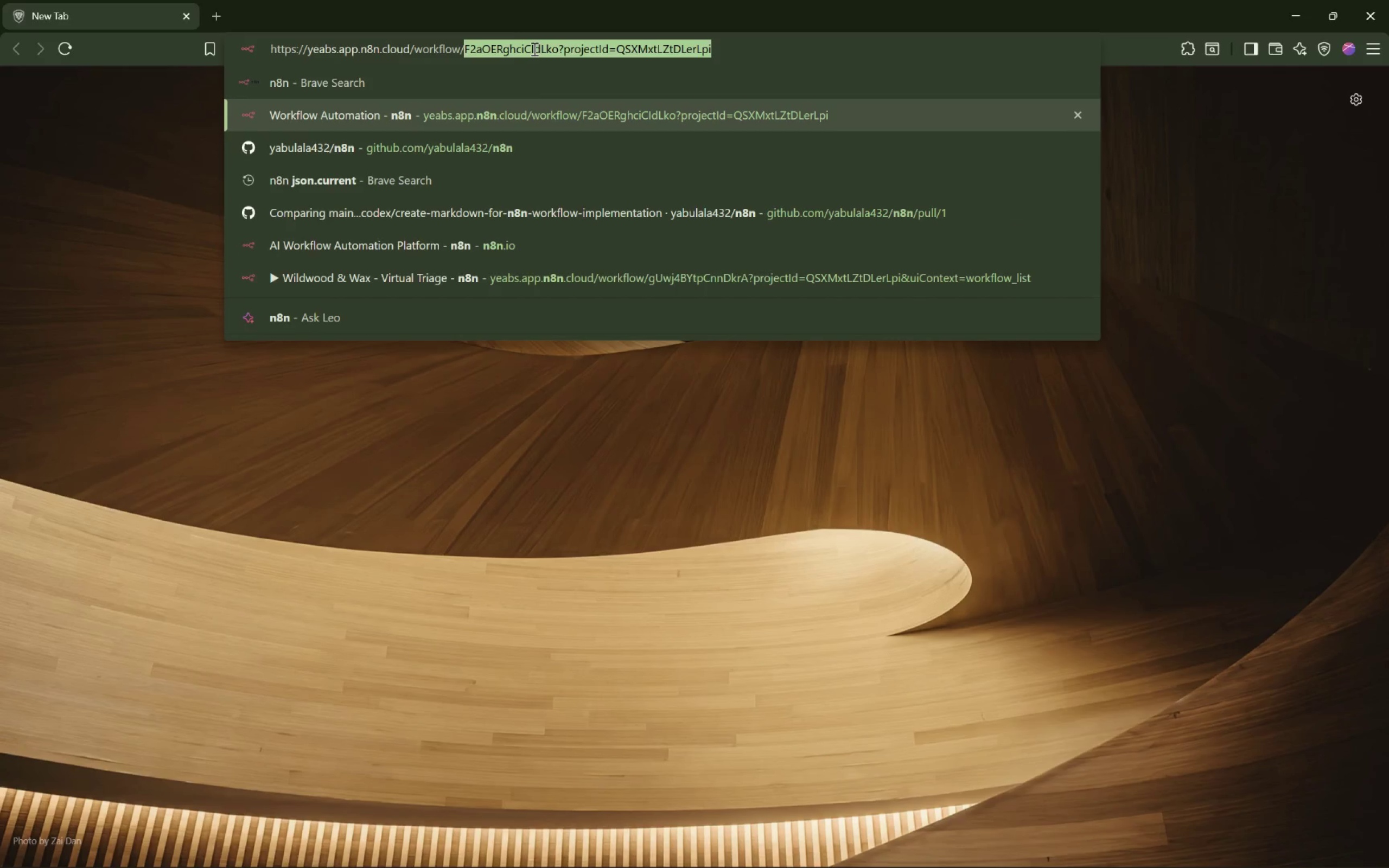 
key(Control+Shift+ArrowLeft)
 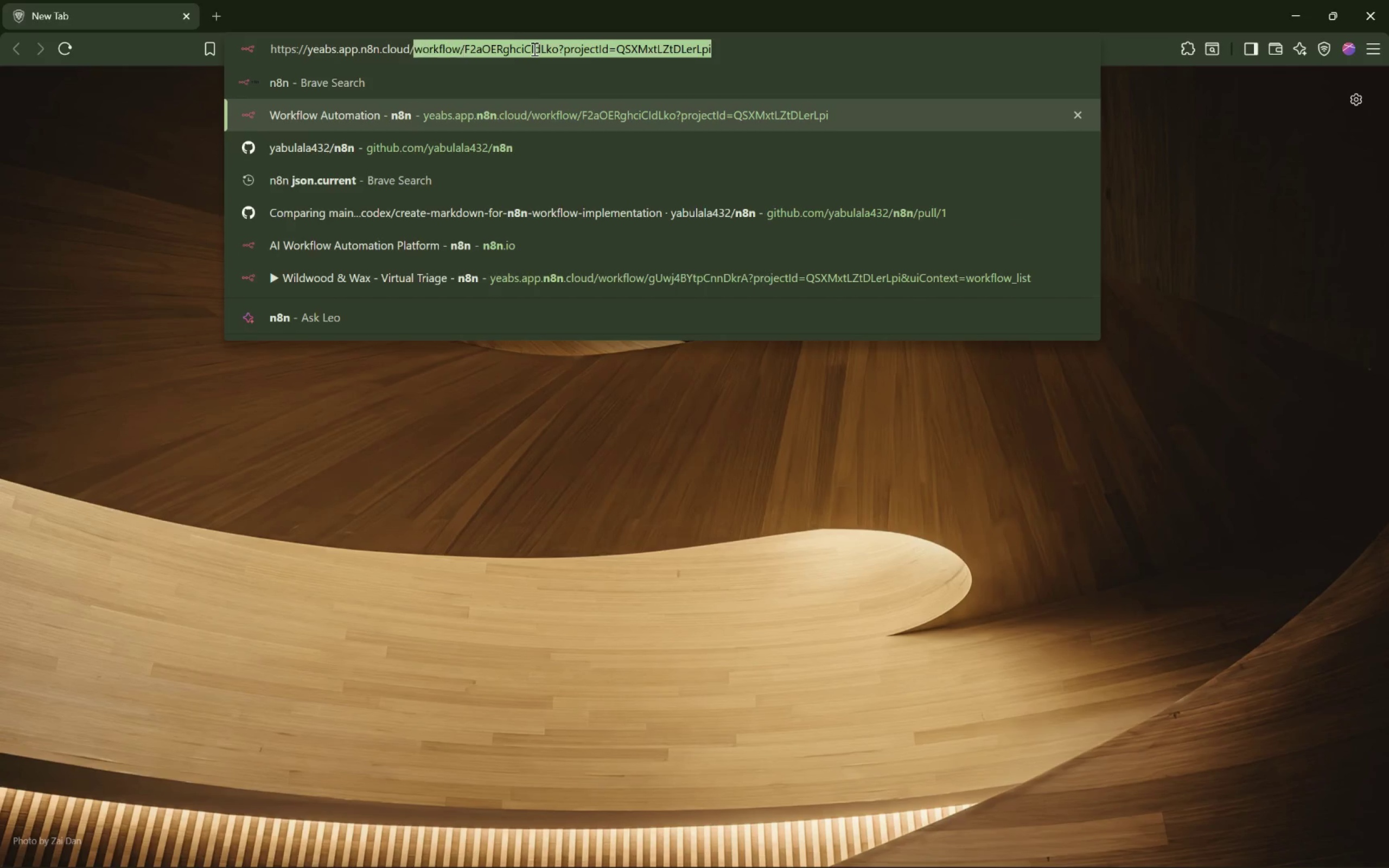 
key(Control+Shift+ArrowLeft)
 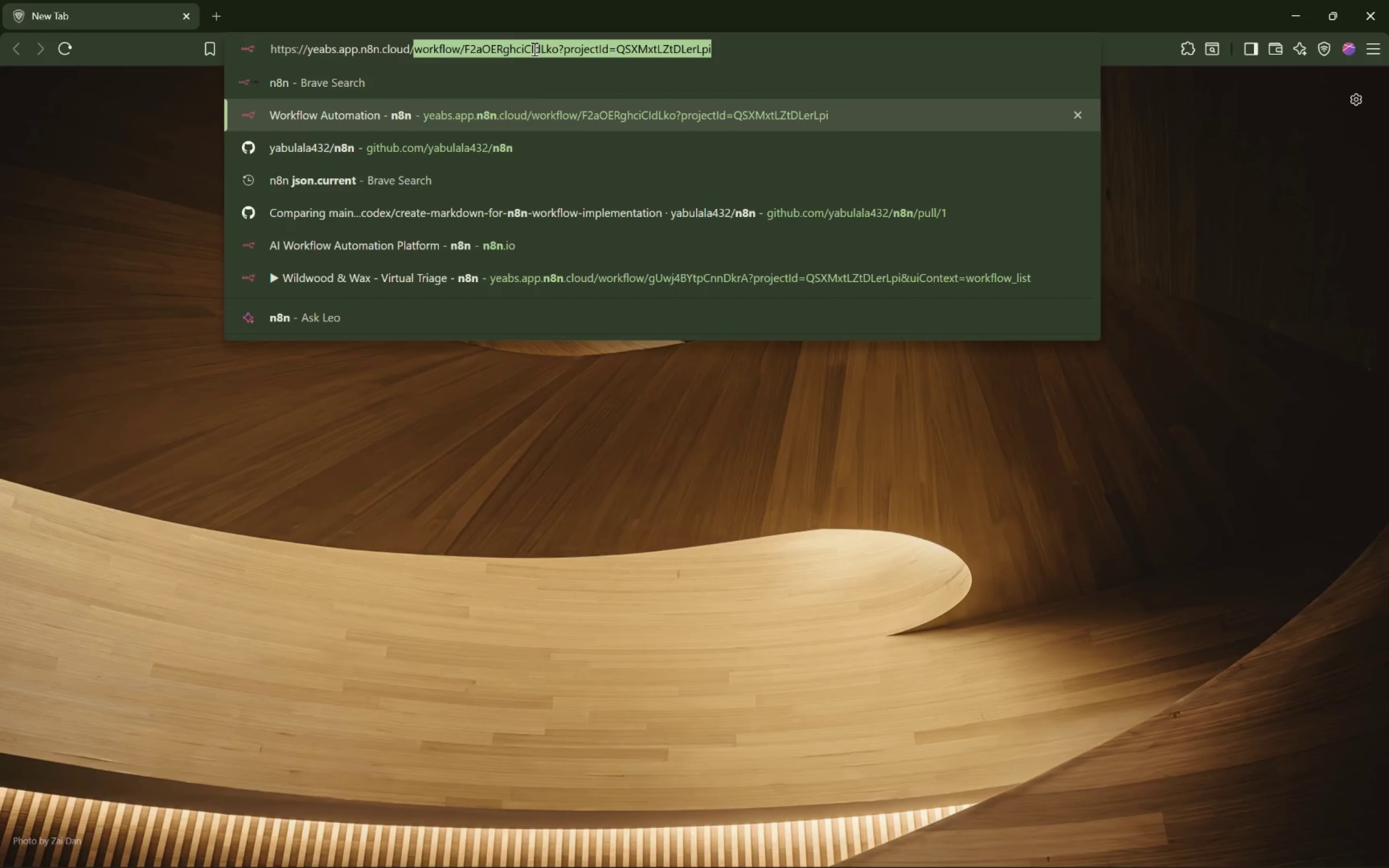 
key(Backspace)
 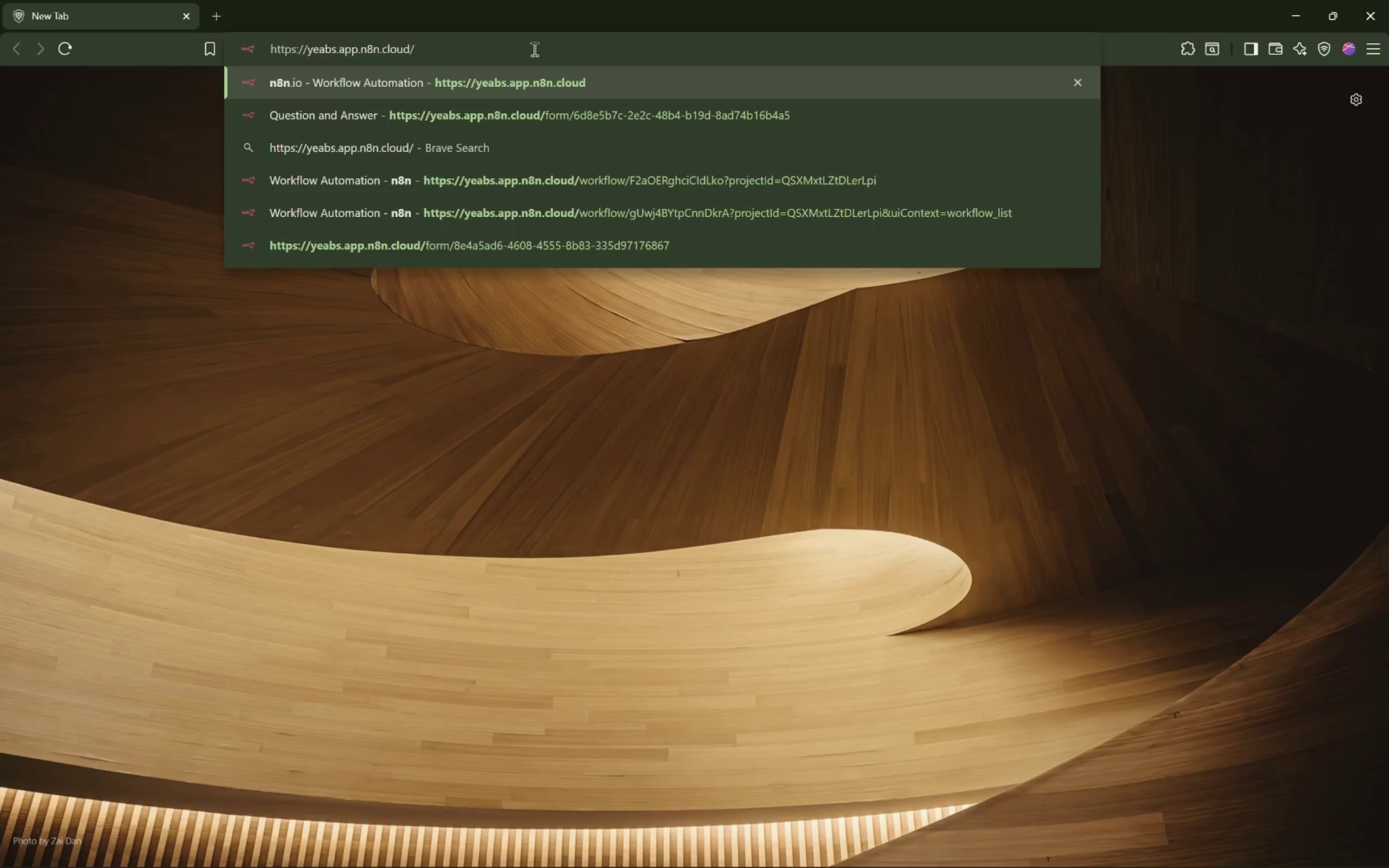 
key(Enter)
 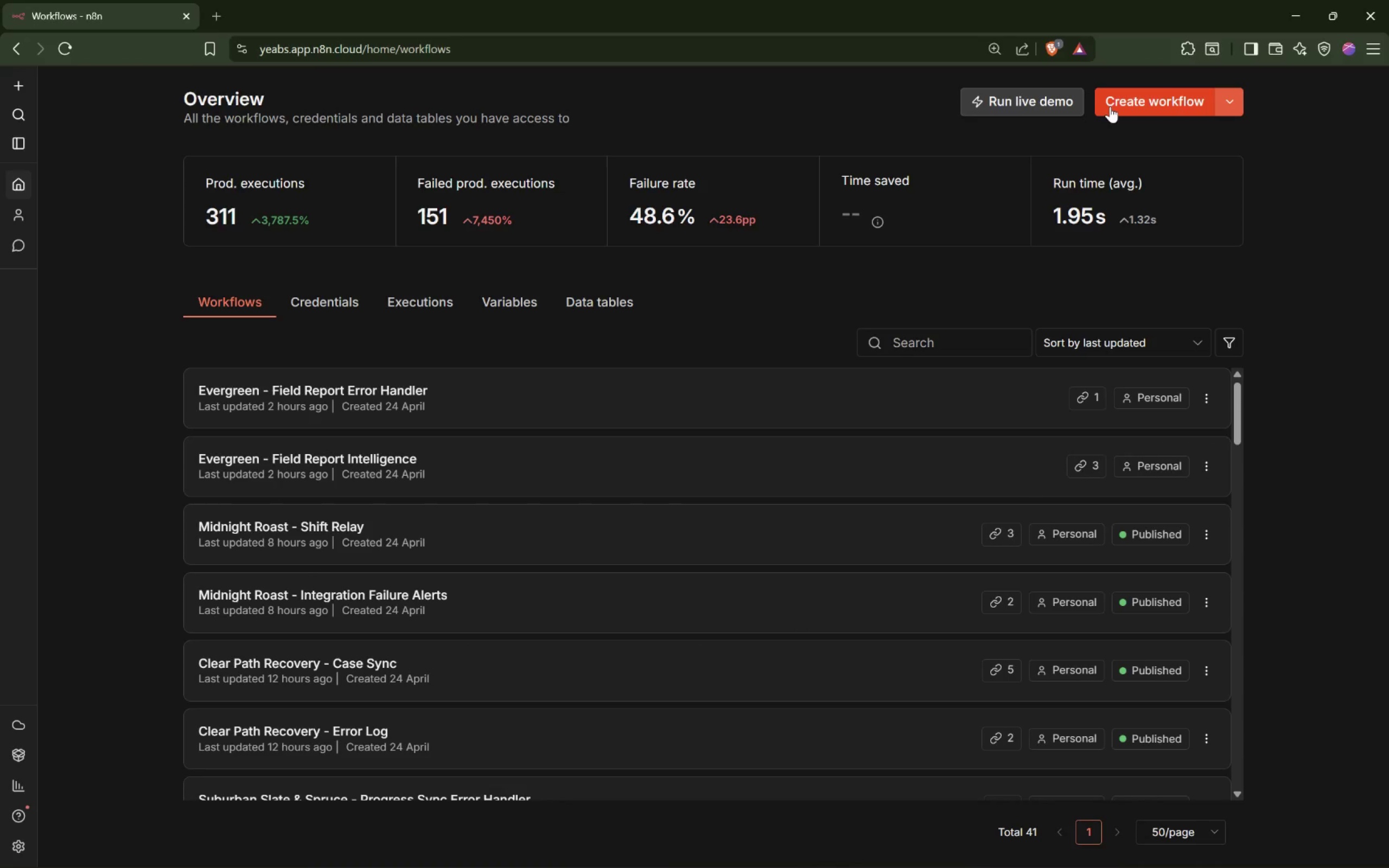 
wait(14.66)
 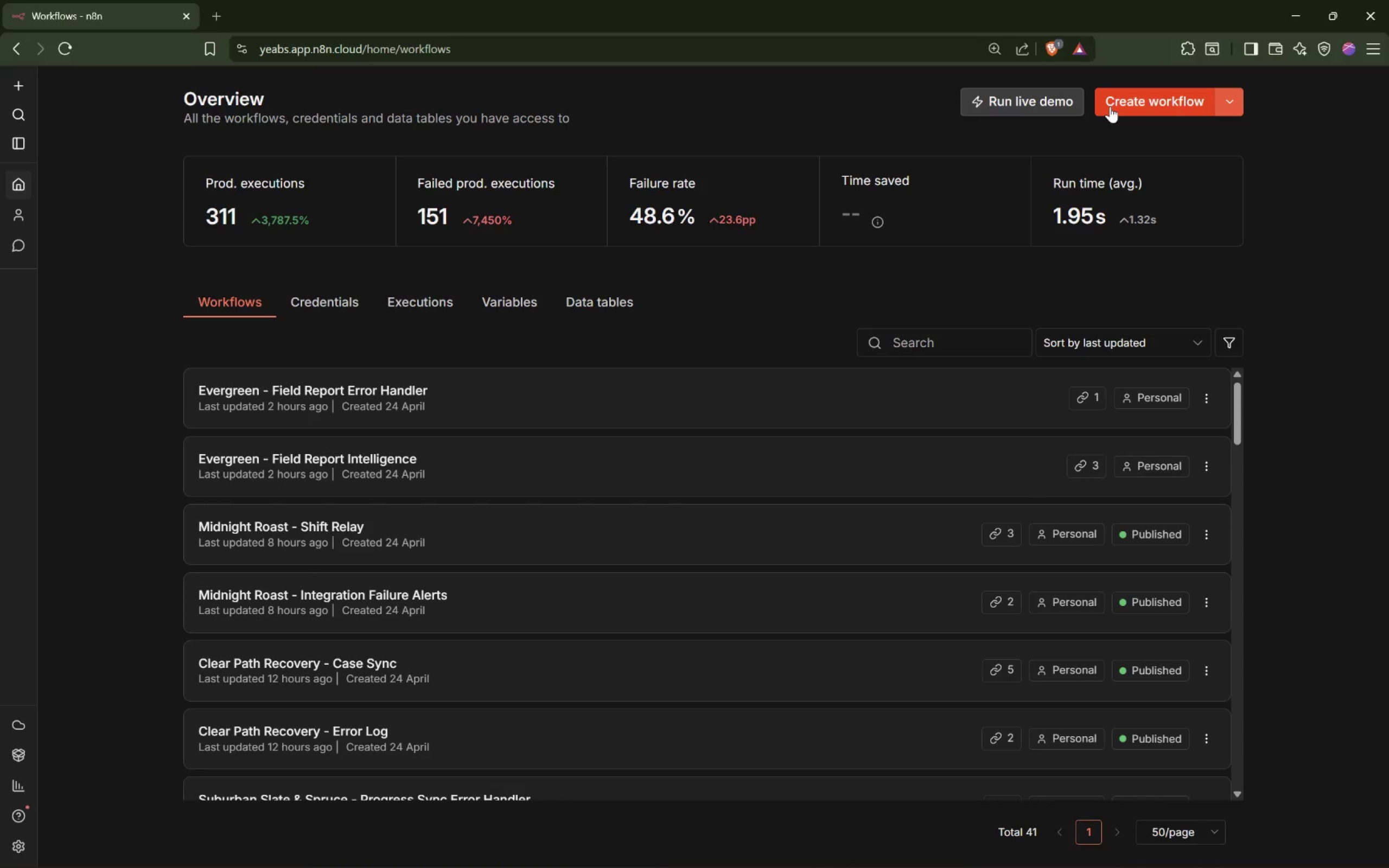 
left_click([1110, 106])
 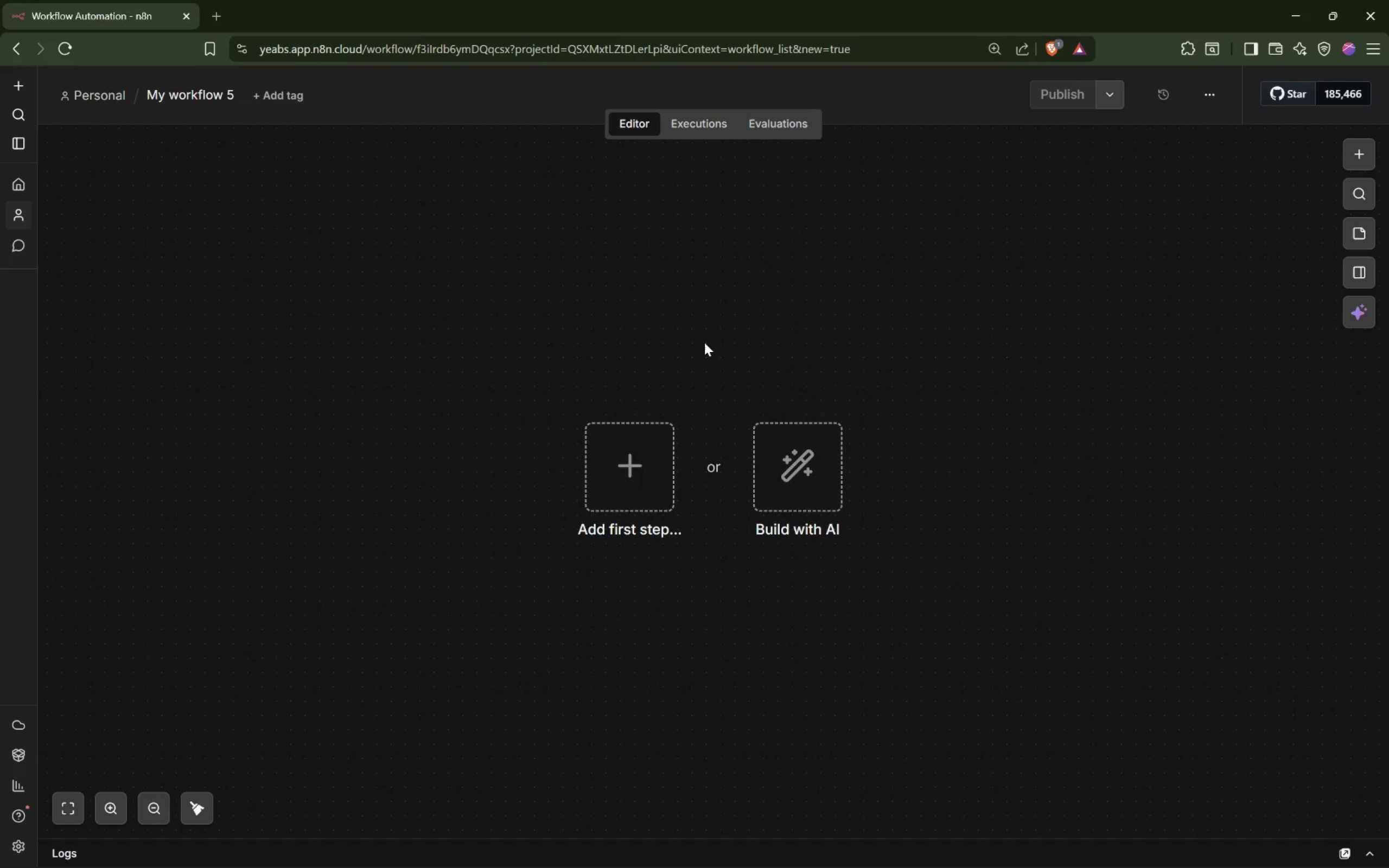 
wait(15.08)
 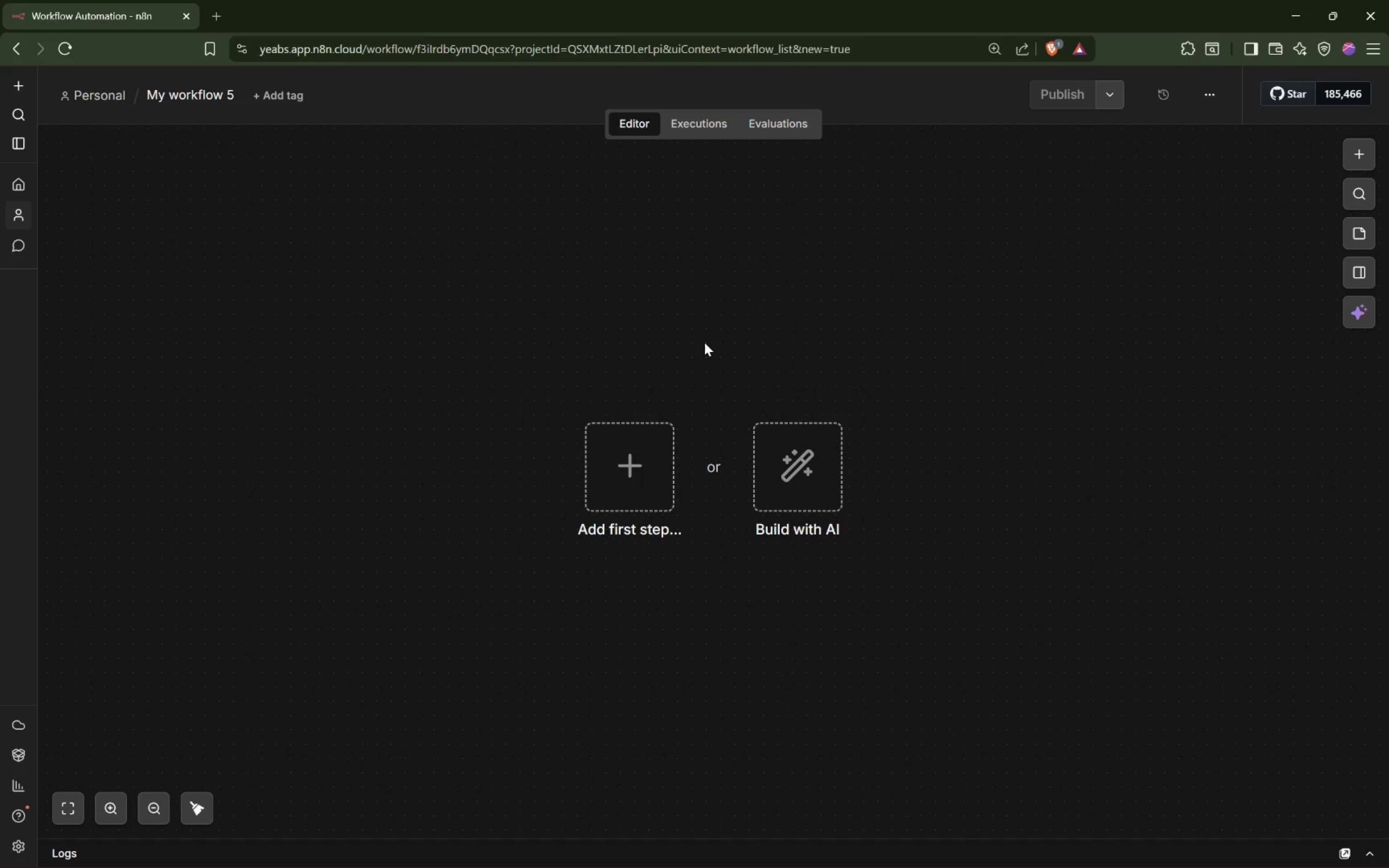 
left_click([220, 17])
 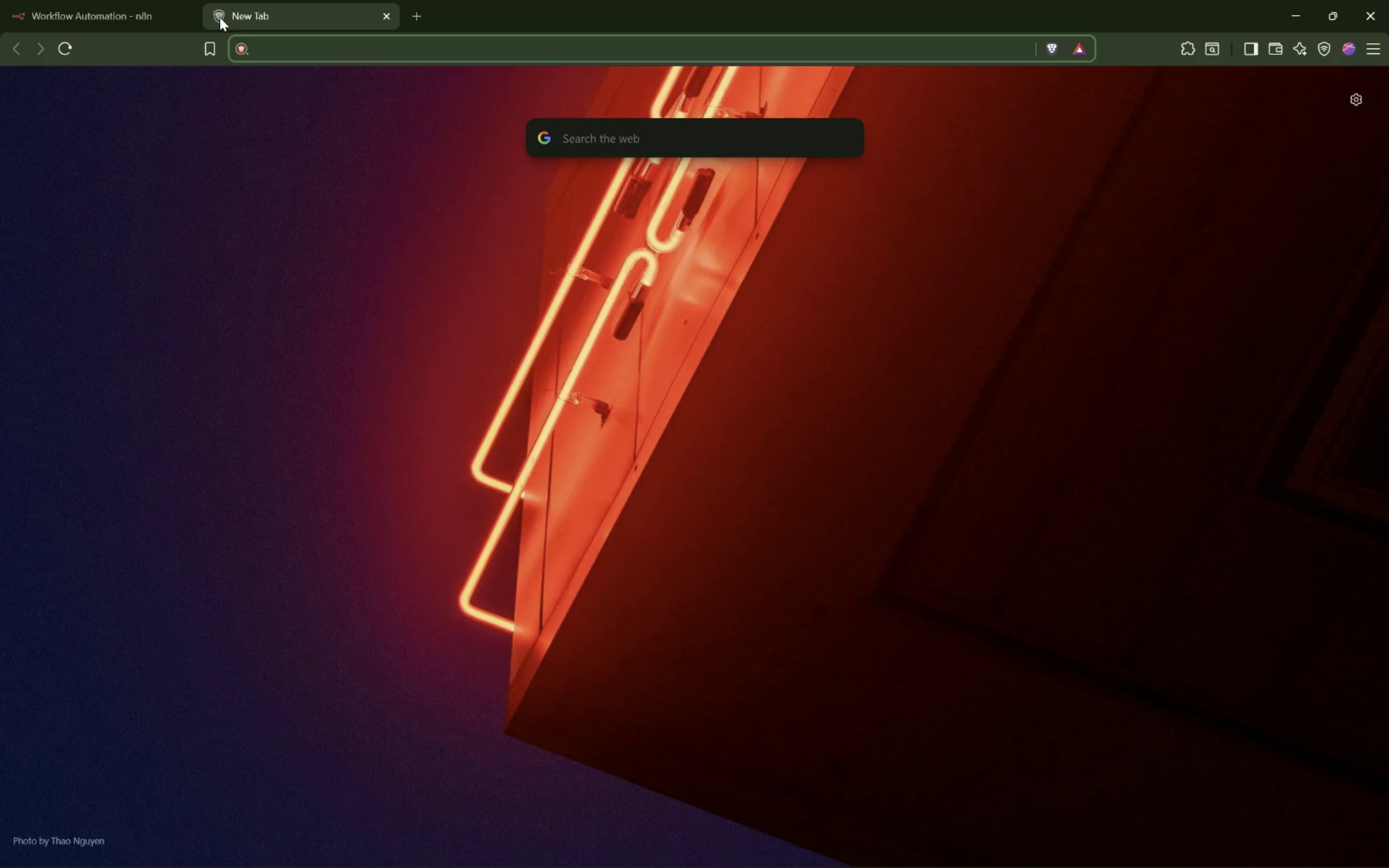 
type(gmail)
 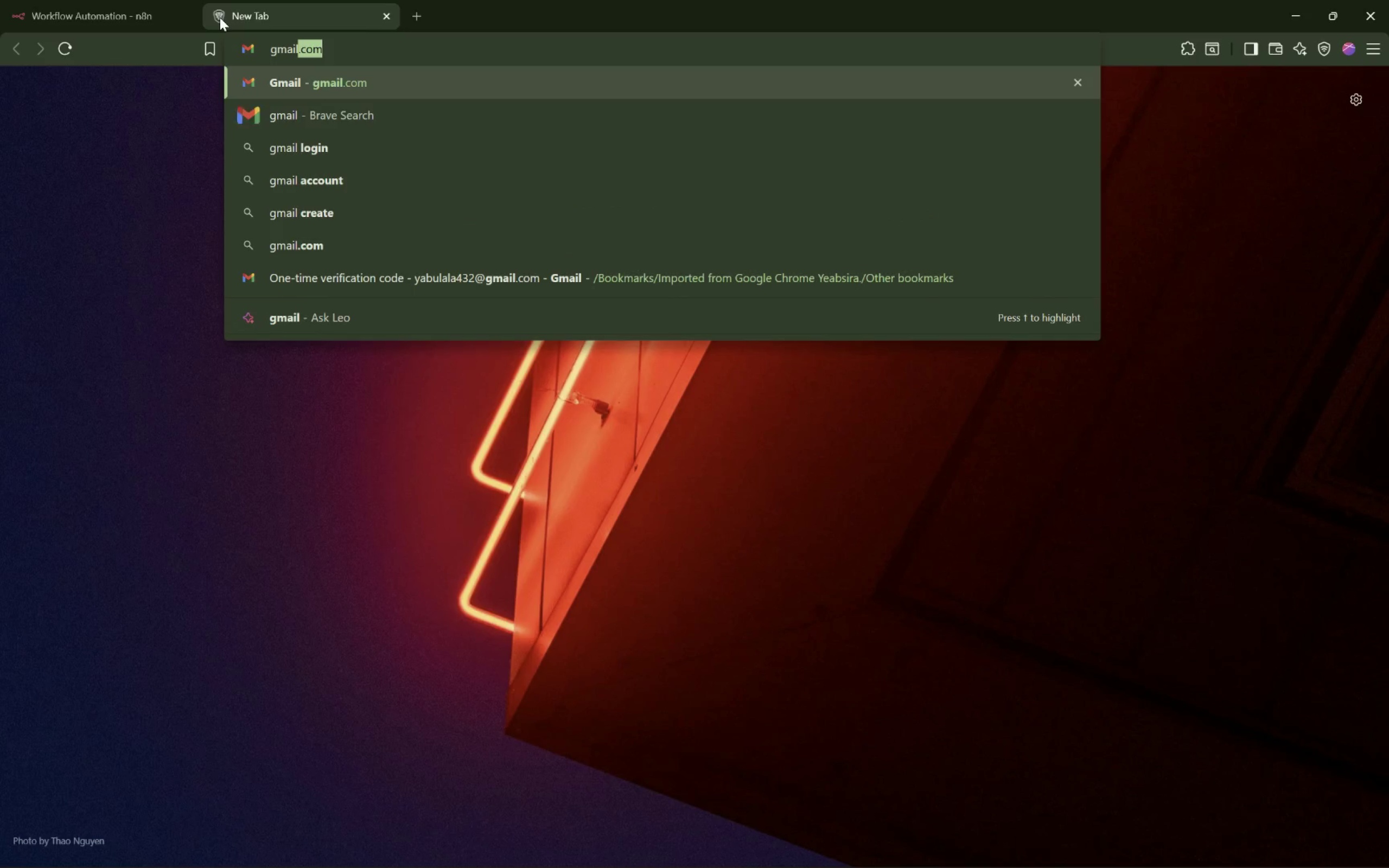 
hold_key(key=Backspace, duration=0.8)
 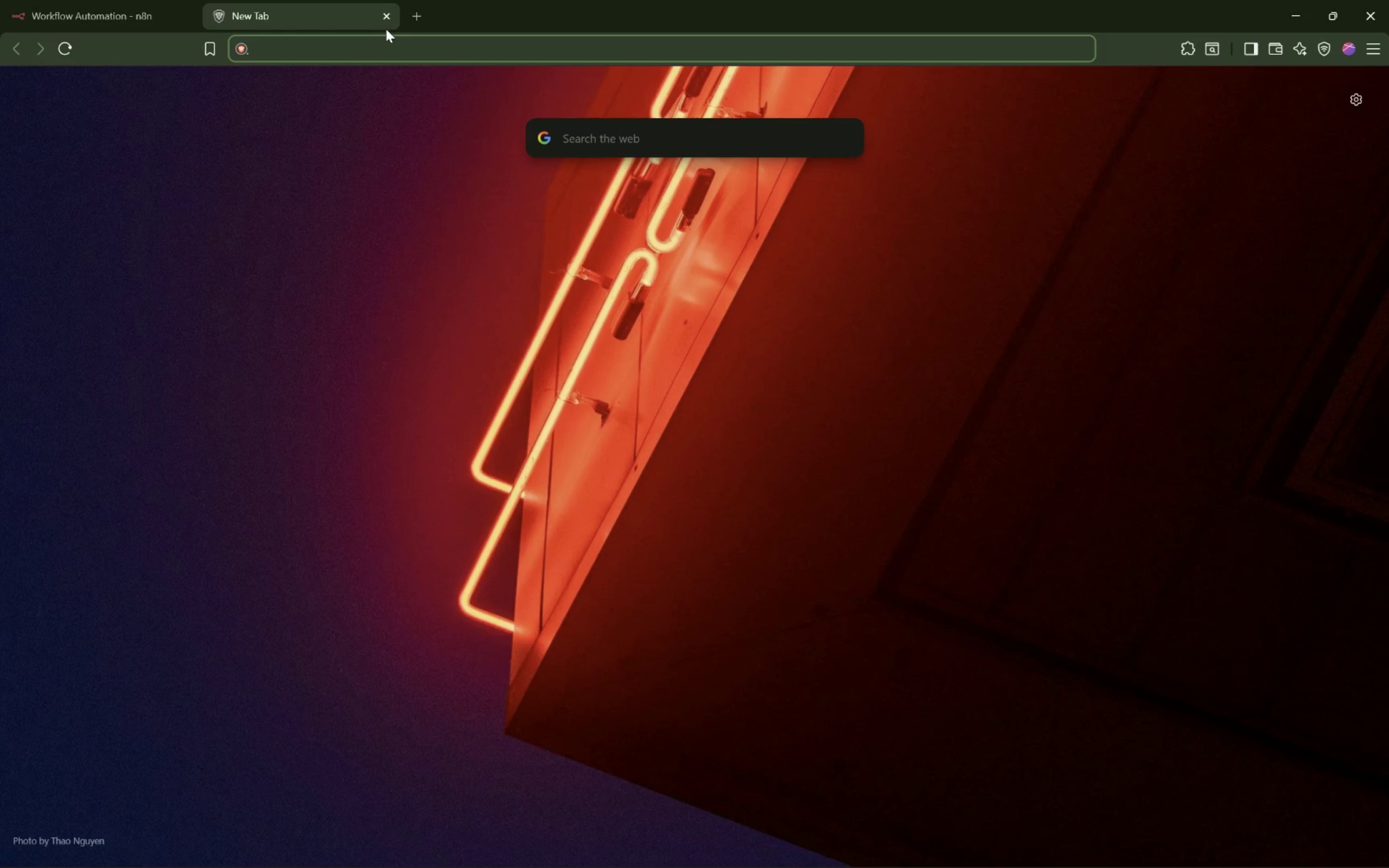 
type(og)
key(Backspace)
key(Backspace)
type(goo)
key(Backspace)
key(Backspace)
key(Backspace)
key(Backspace)
key(Backspace)
type(sheet)
 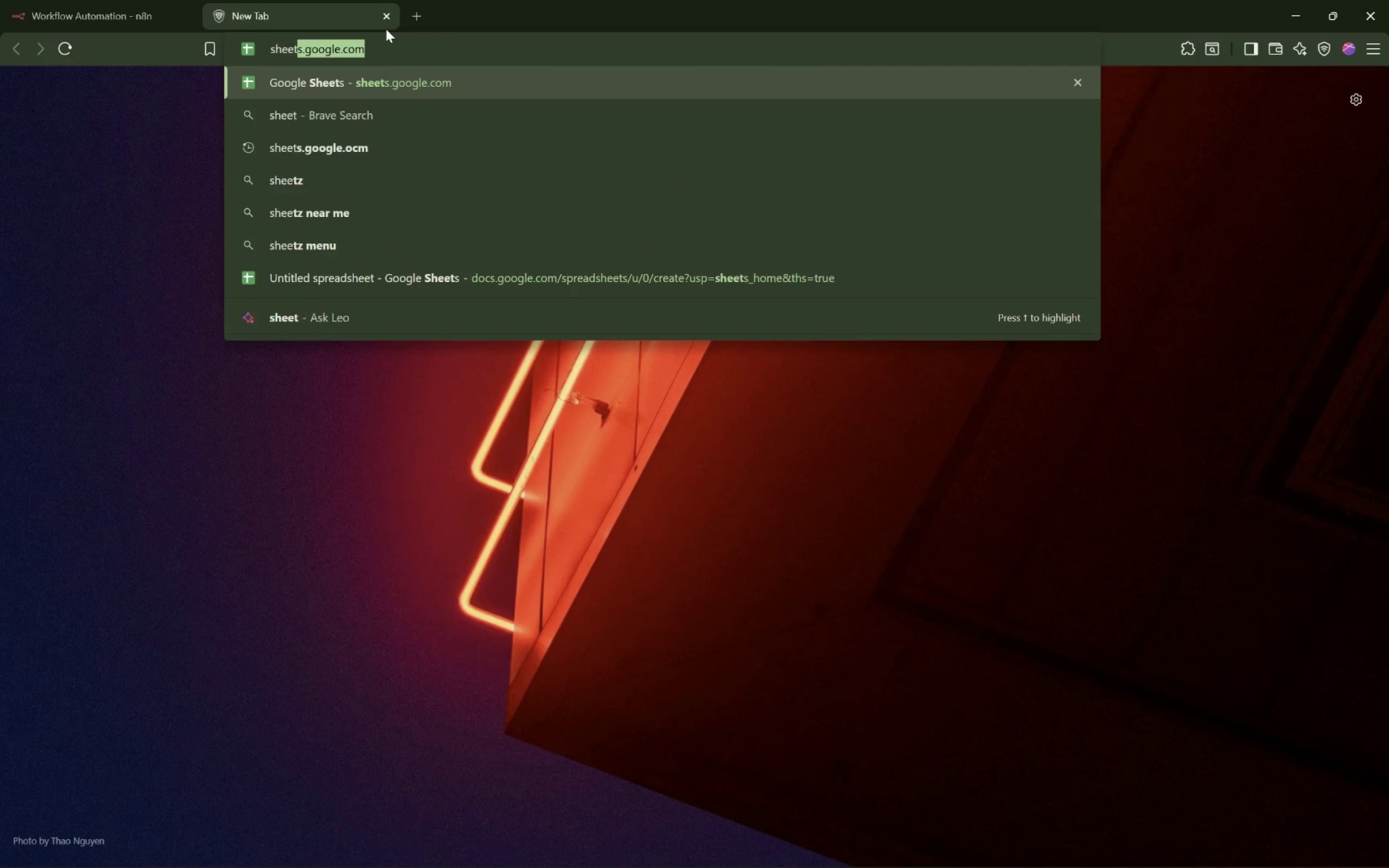 
key(Enter)
 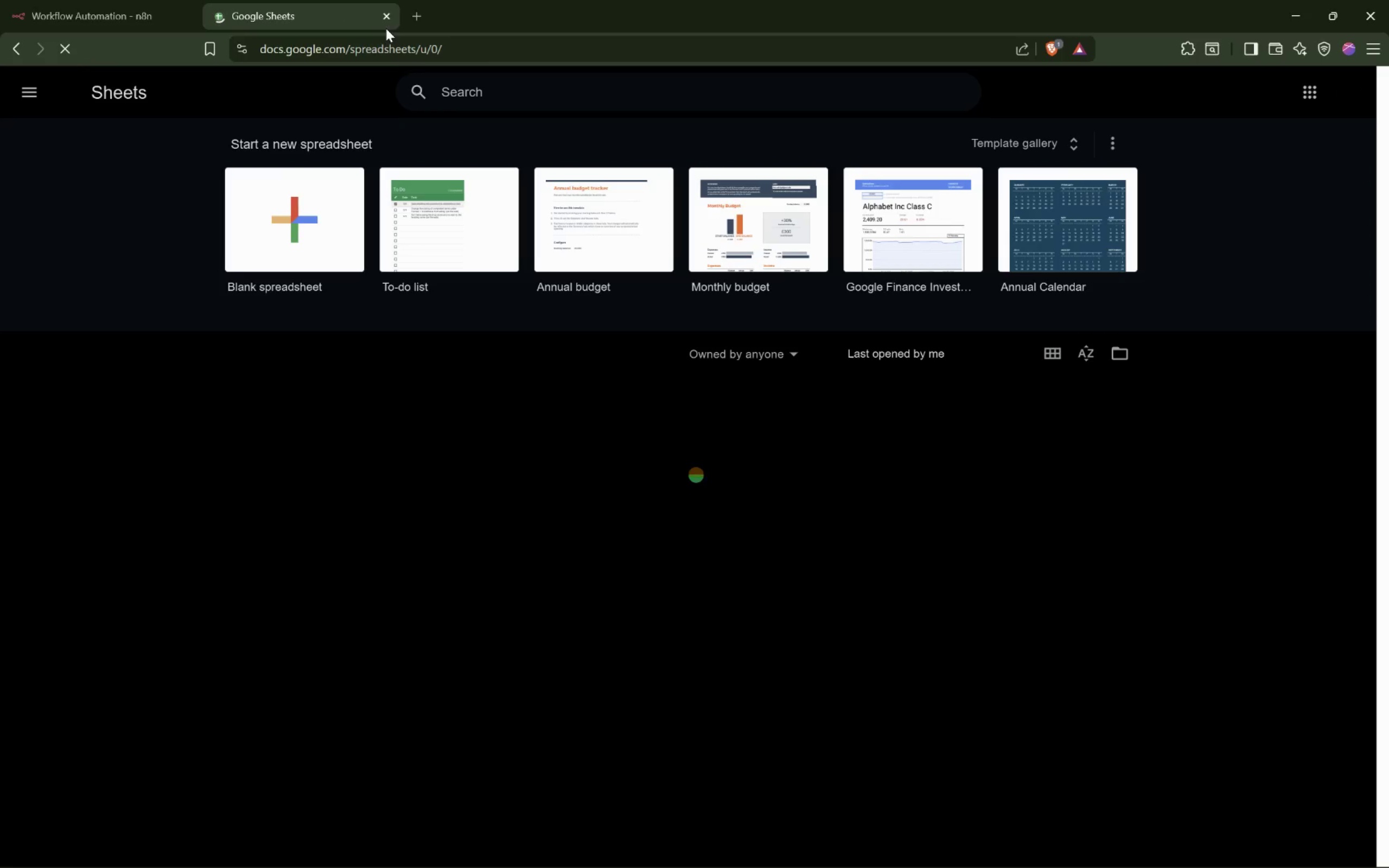 
left_click([64, 7])
 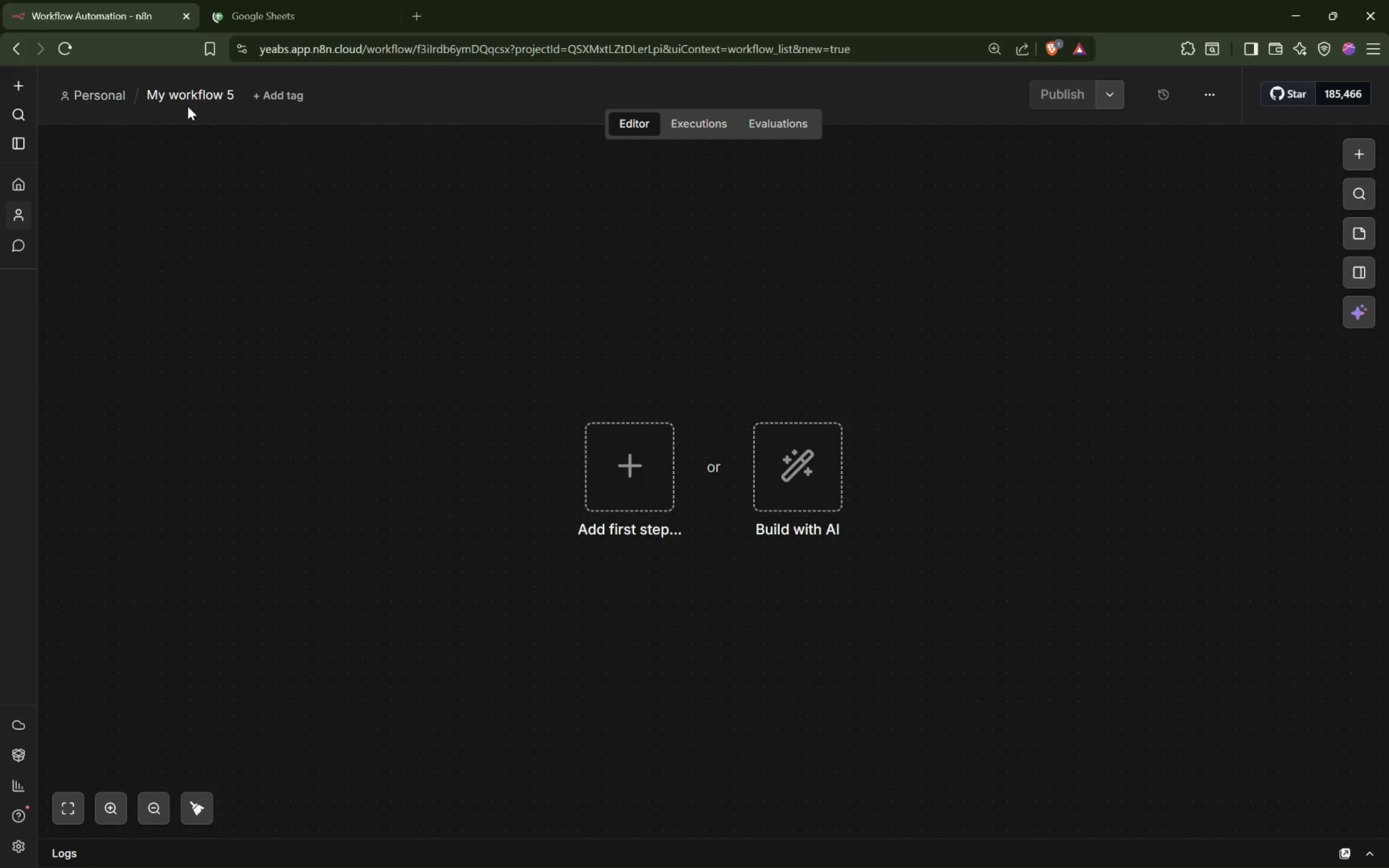 
left_click([197, 98])
 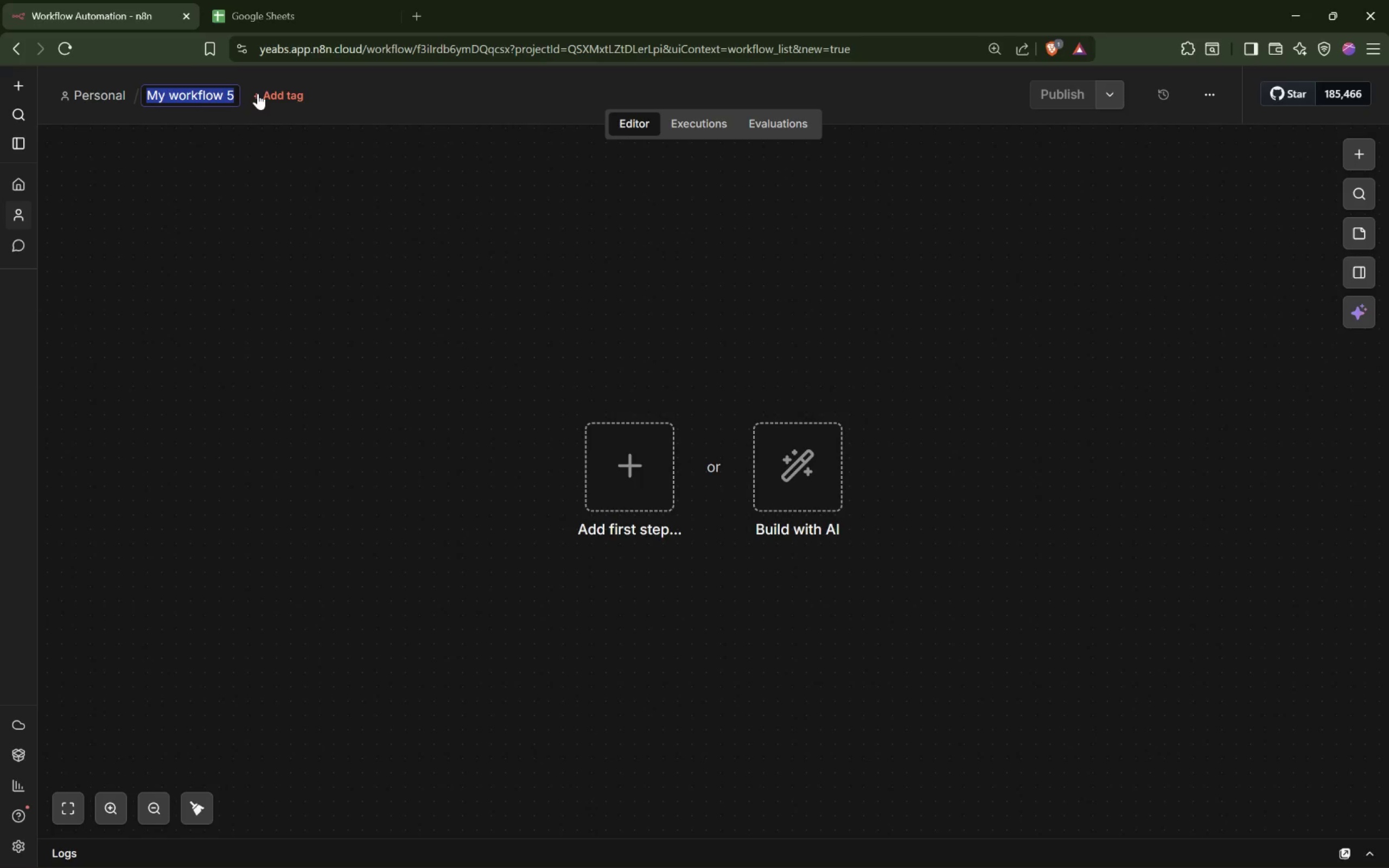 
type(heirloom )
 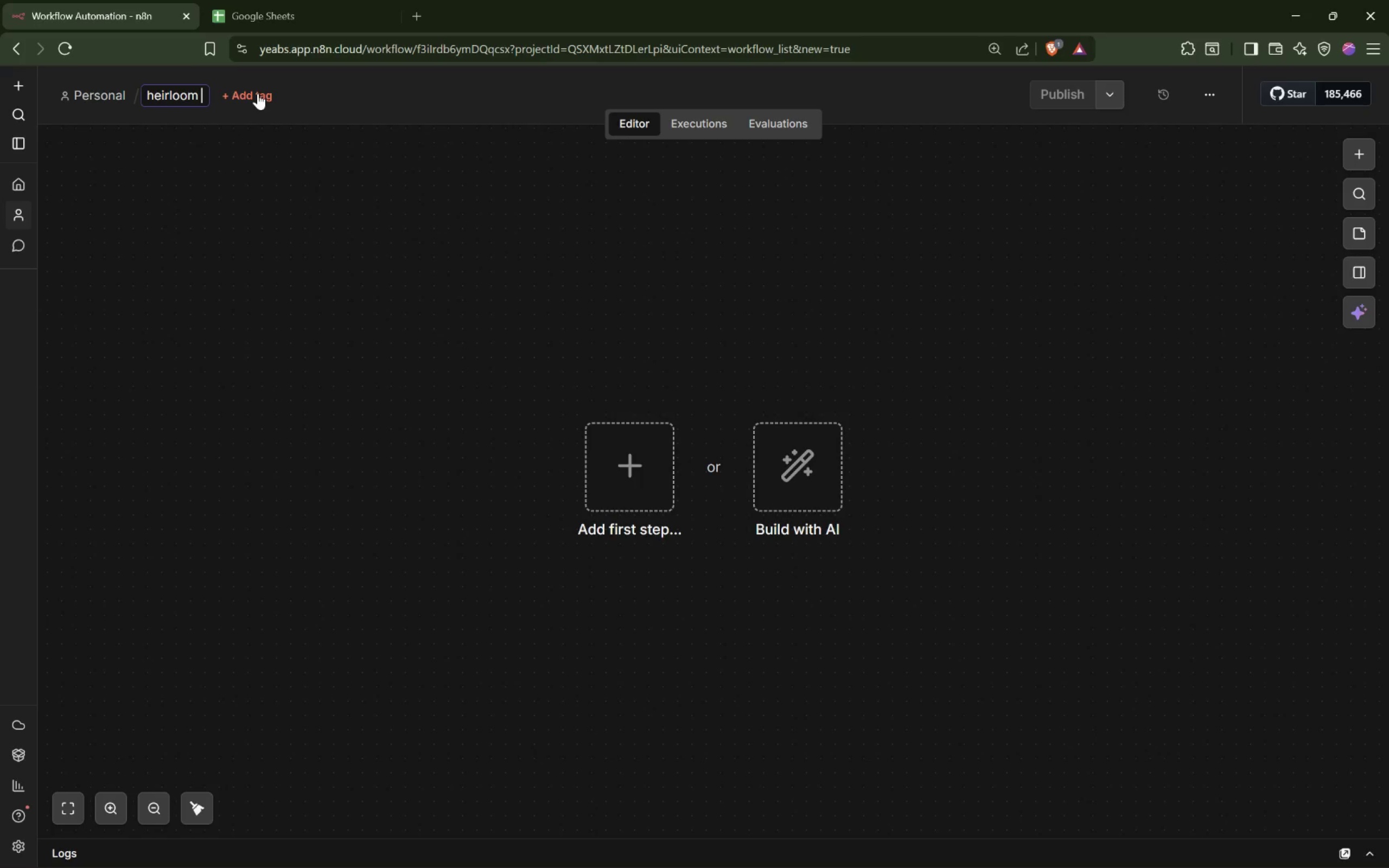 
key(ArrowLeft)
 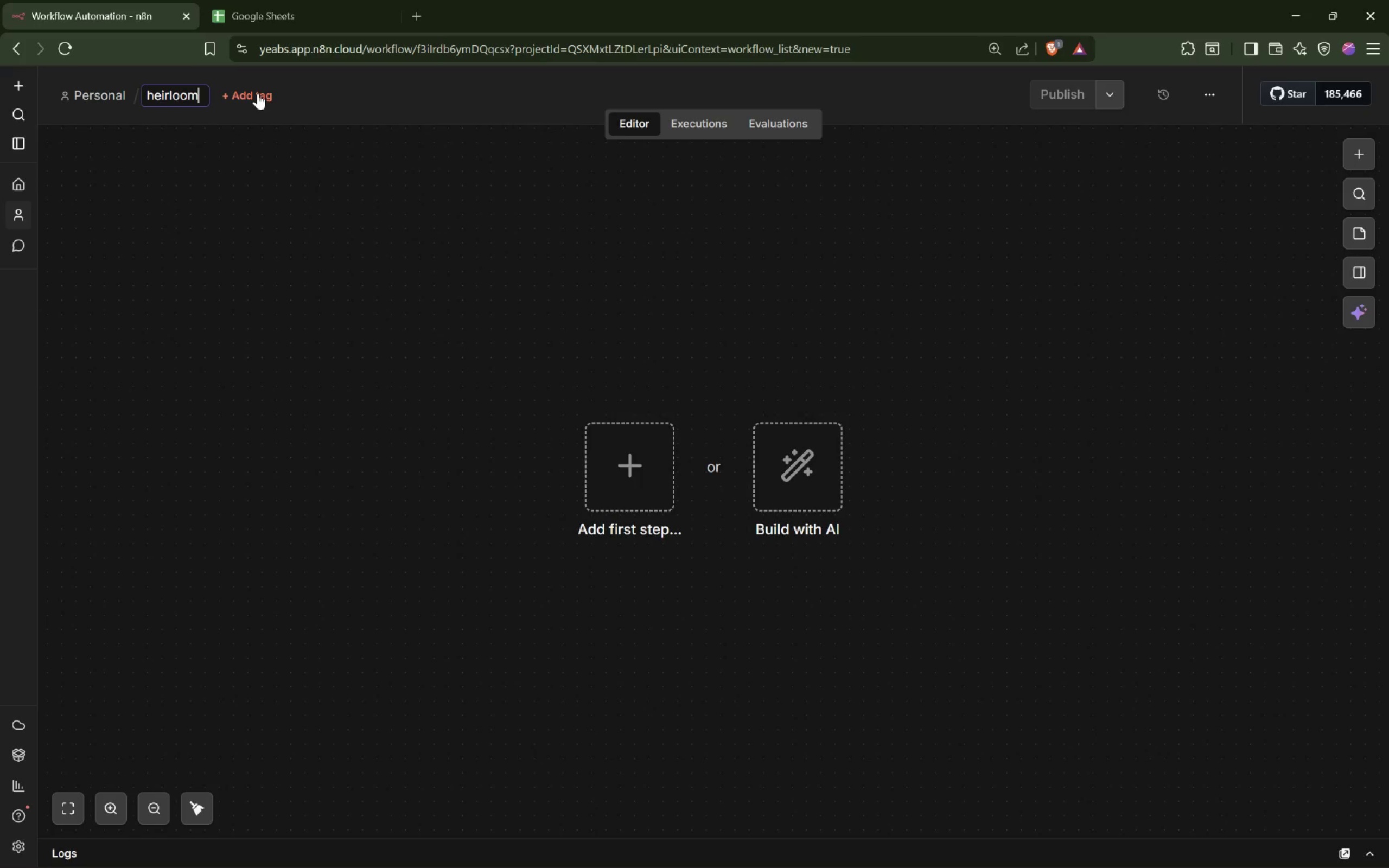 
key(Meta+MetaLeft)
 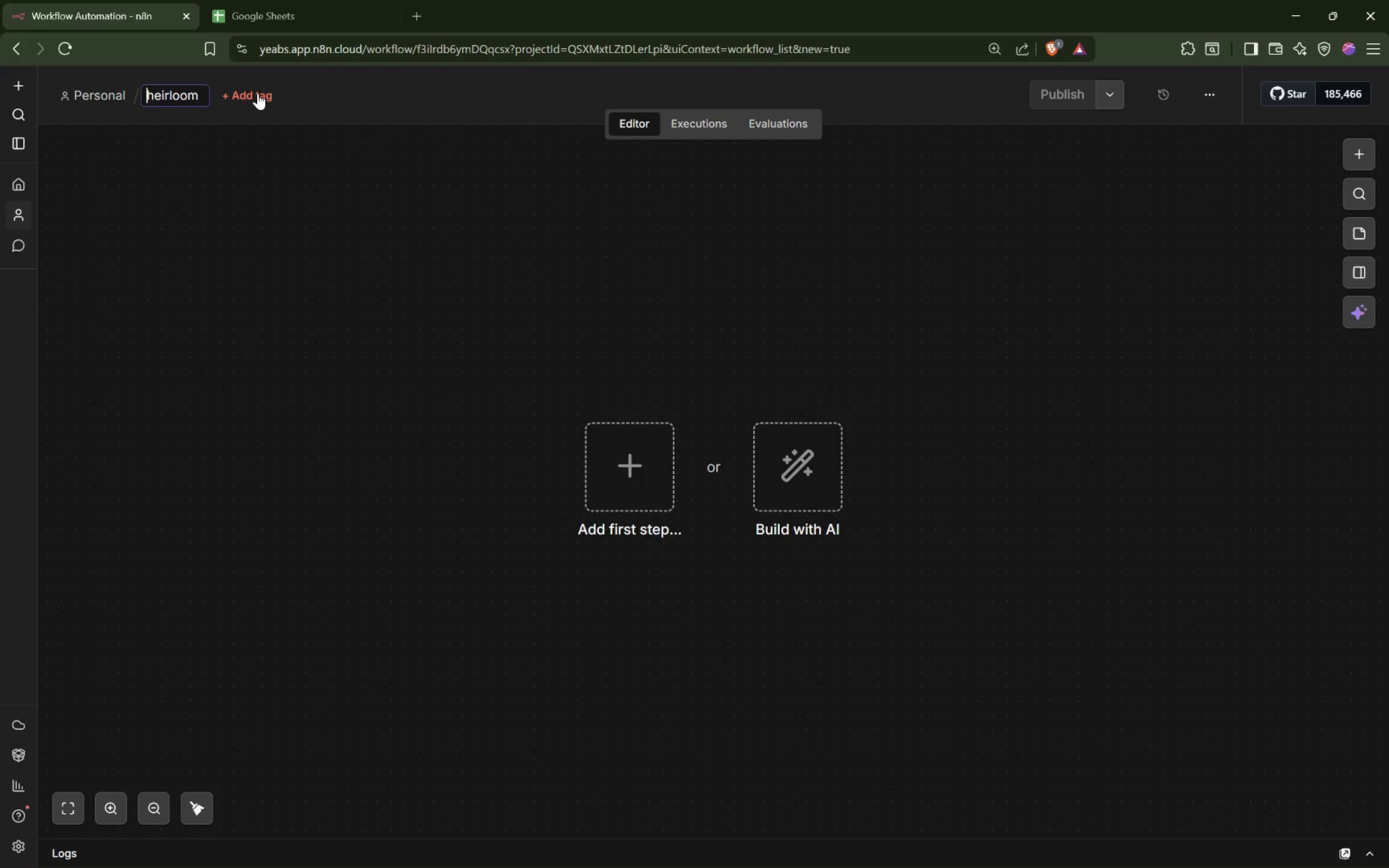 
hold_key(key=F23, duration=0.48)
 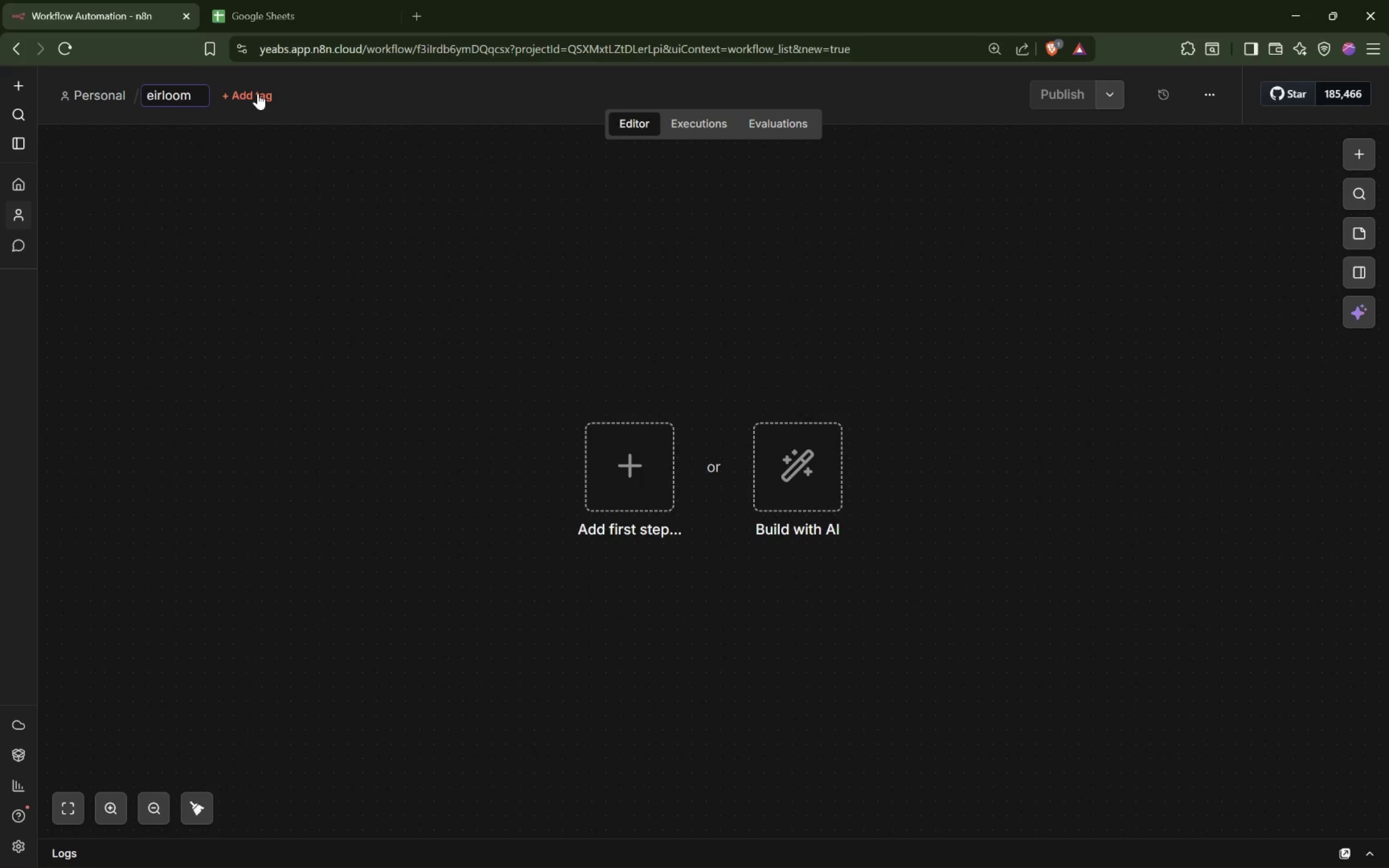 
hold_key(key=Unknown, duration=0.48)
 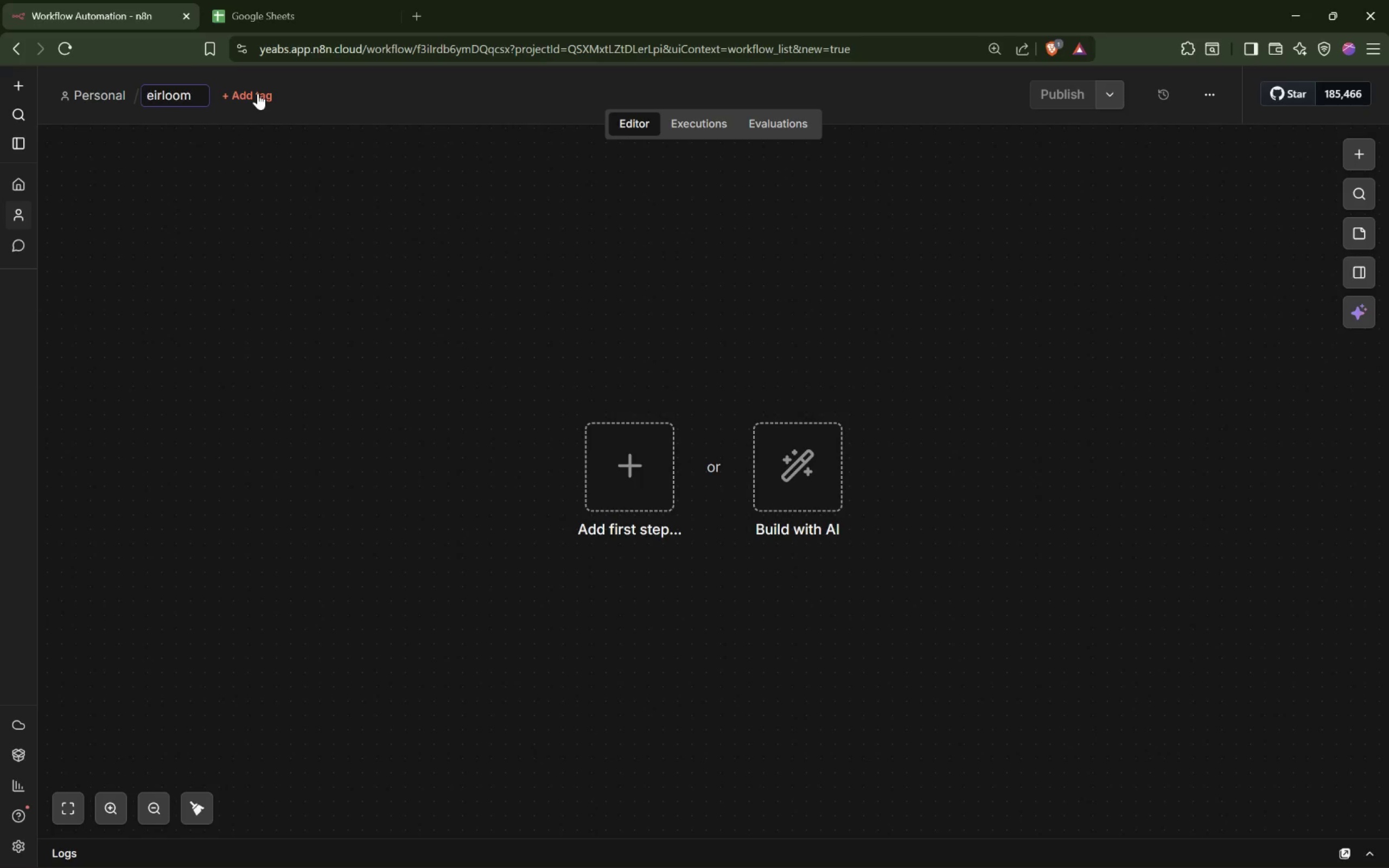 
key(Meta+Shift+ShiftLeft)
 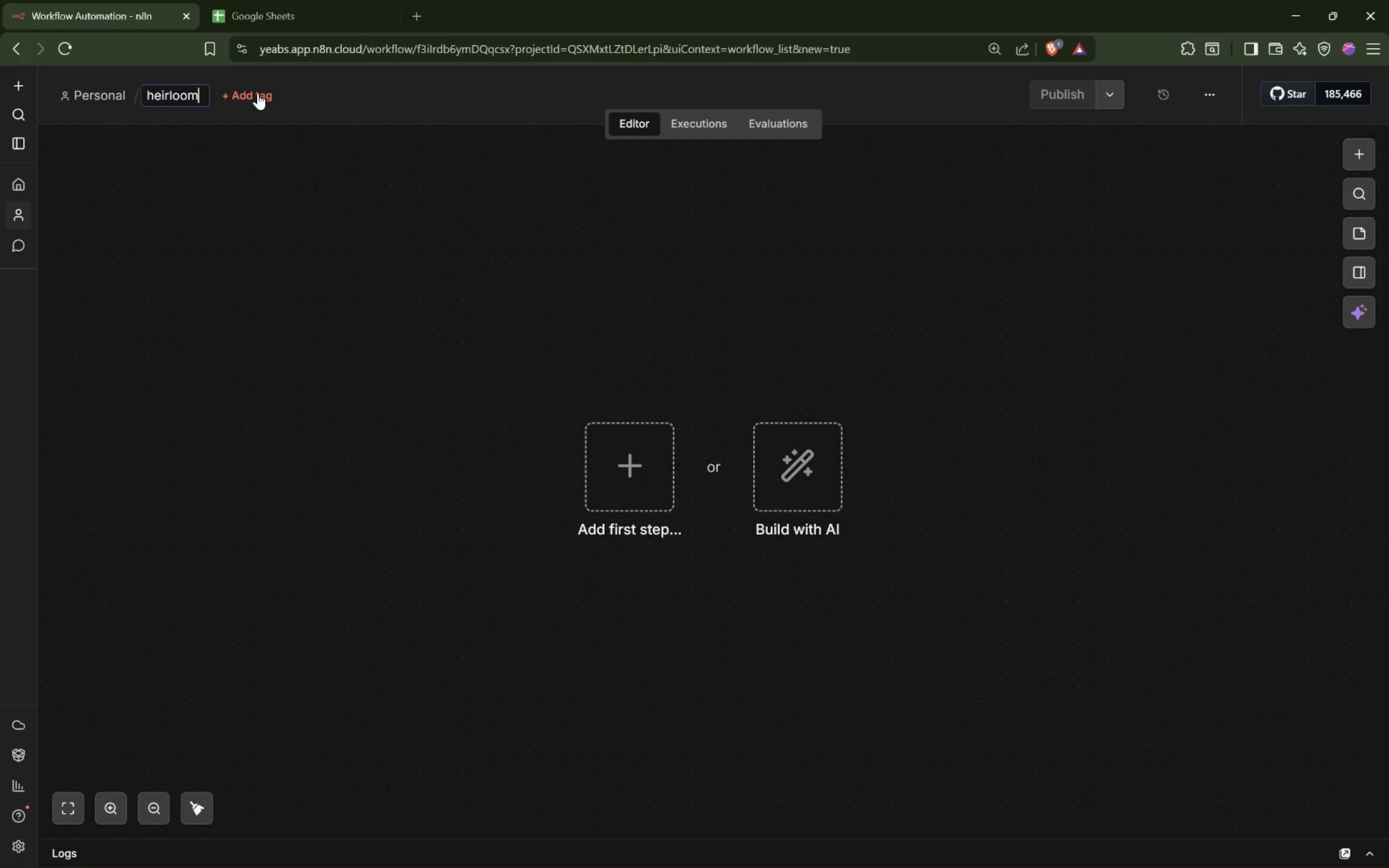 
key(Control+ArrowLeft)
 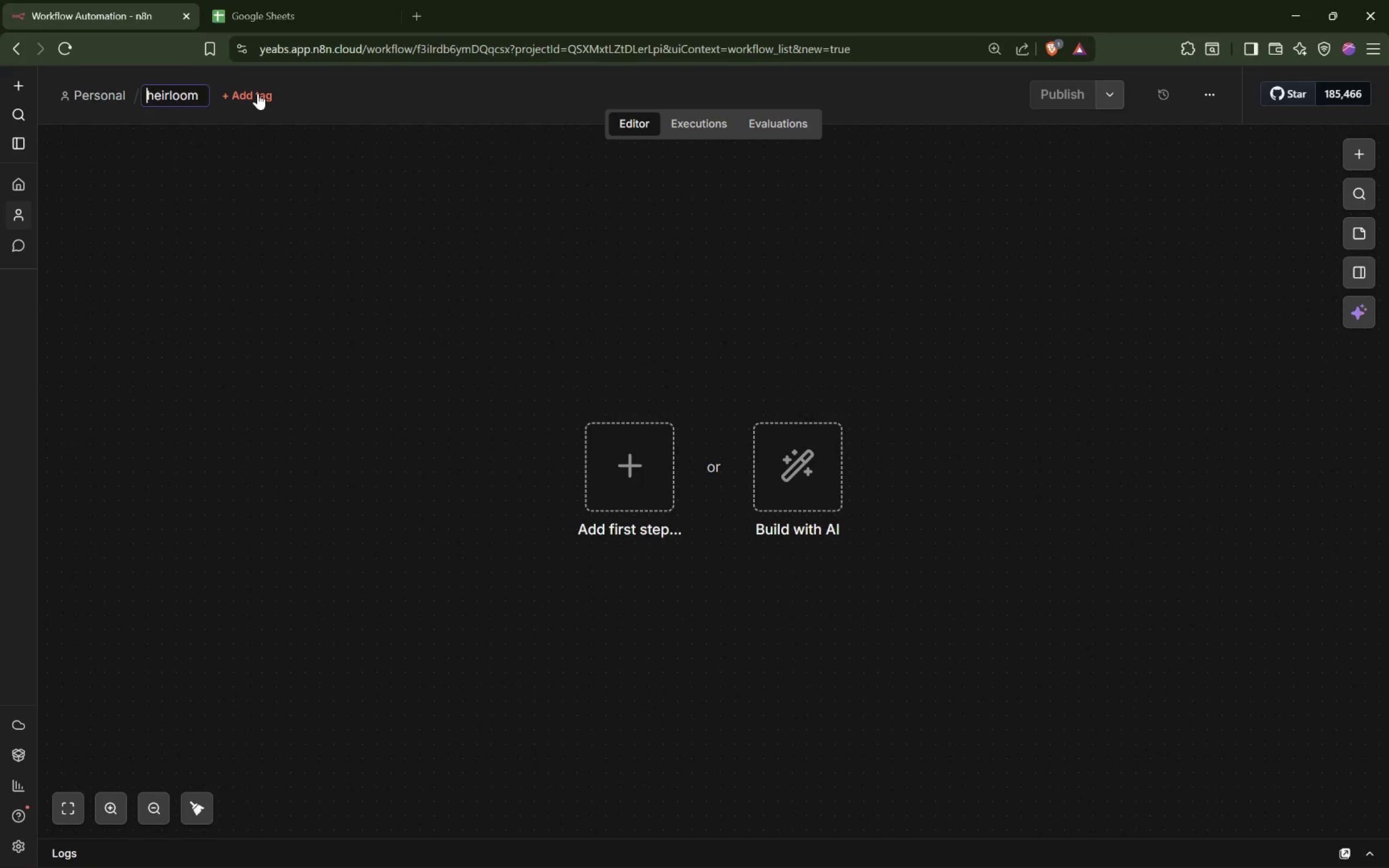 
key(Meta+MetaLeft)
 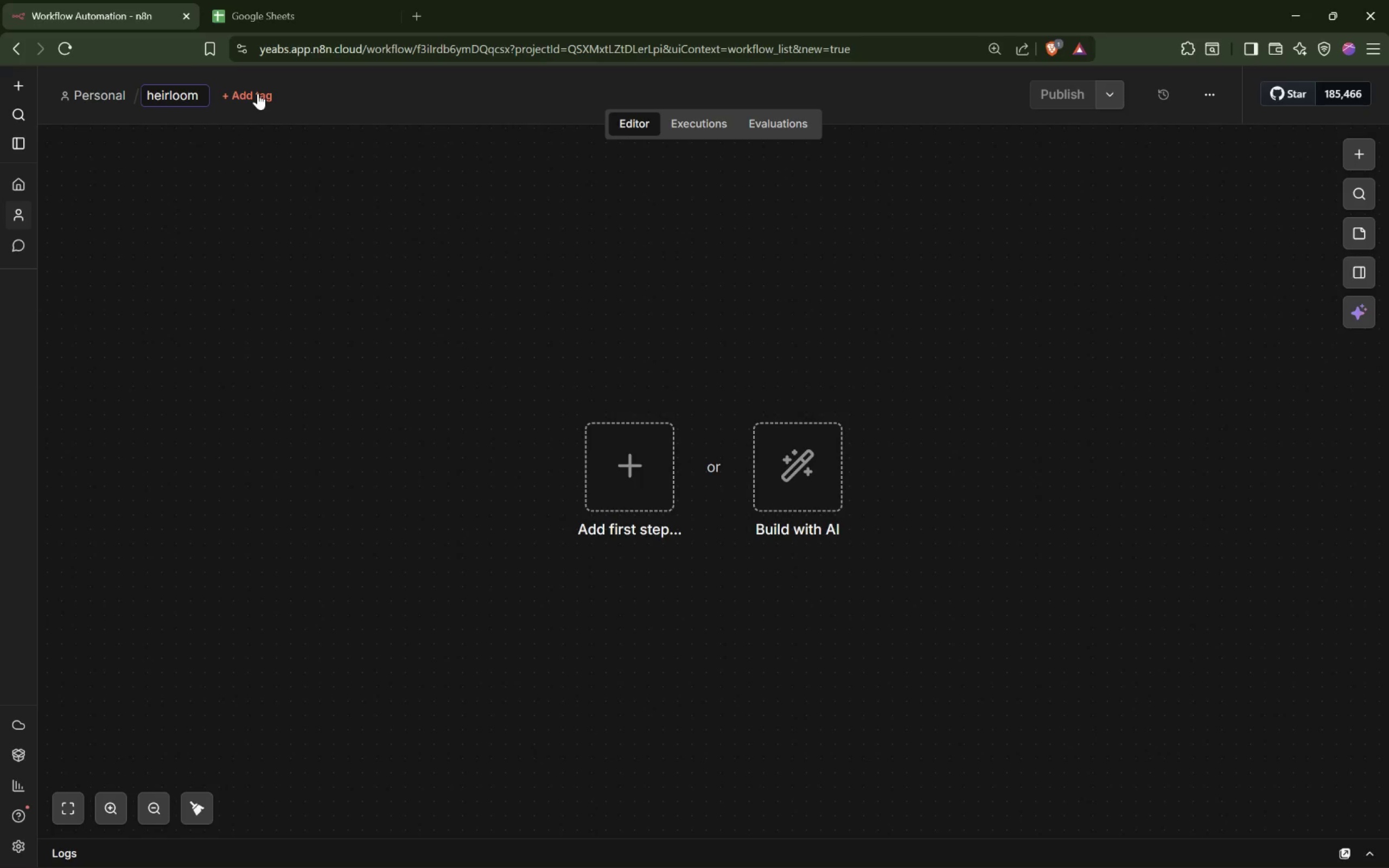 
type([Delete]H[End]Table - Discovery Grant Error Alert)
 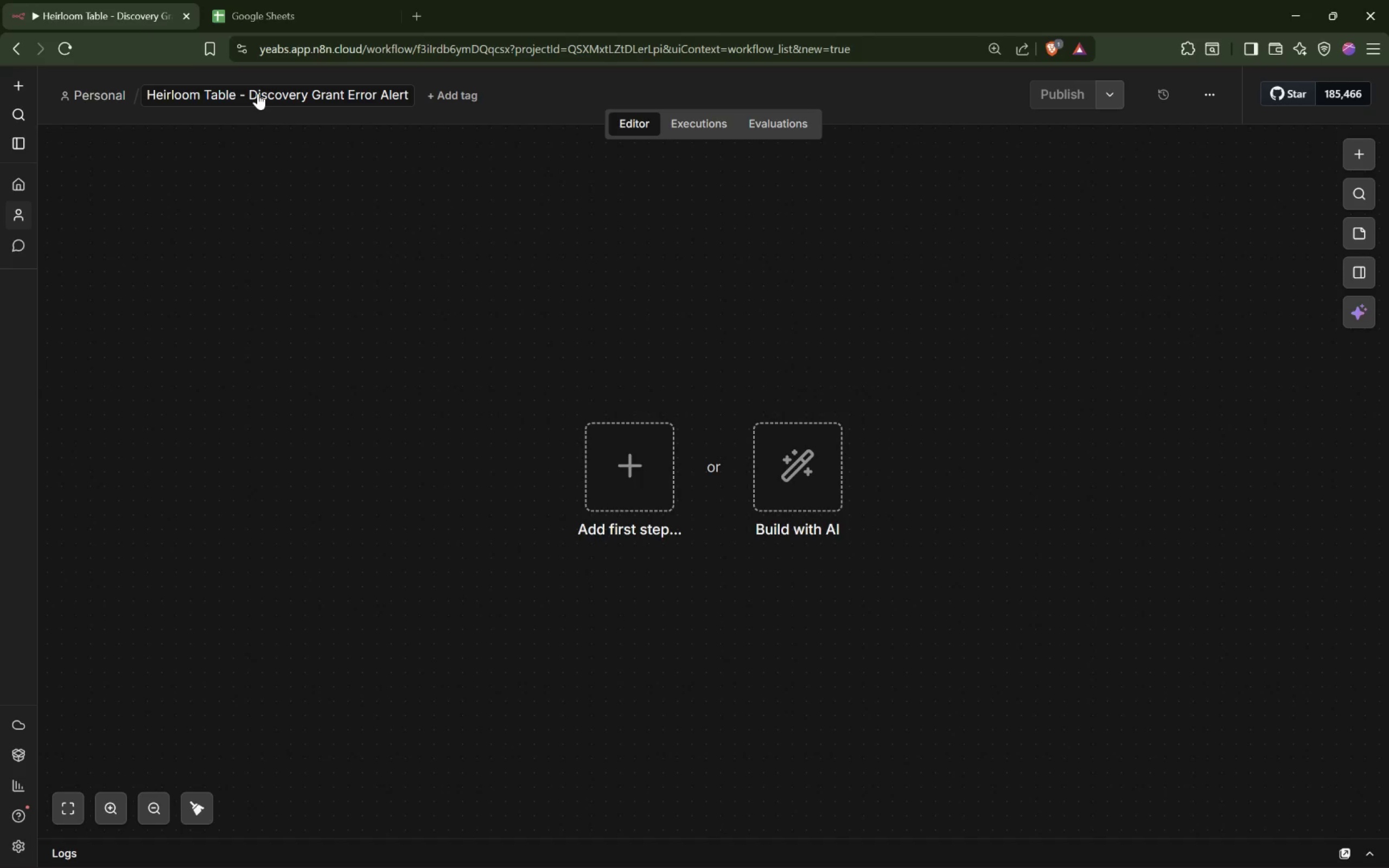 
 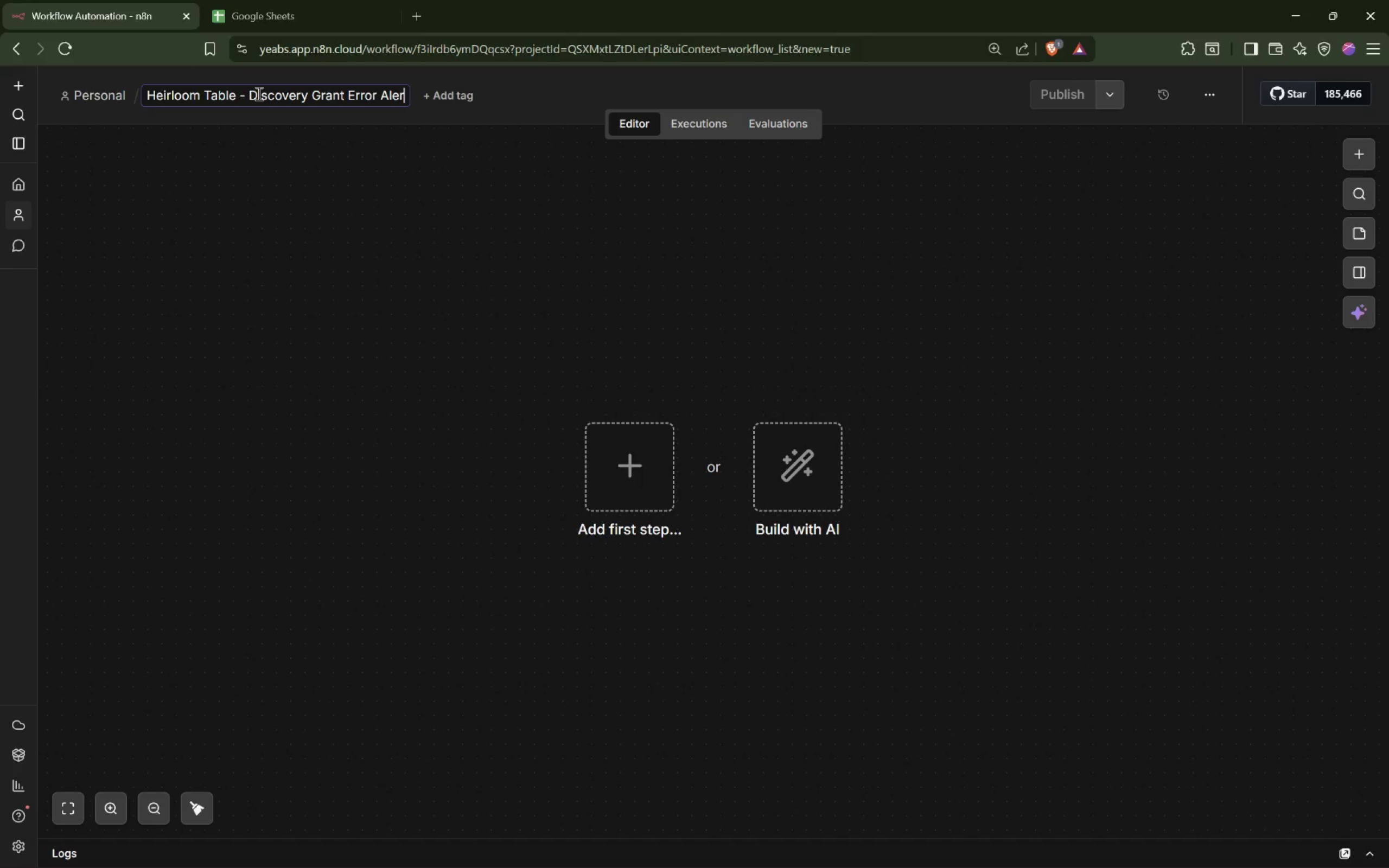 
key(Enter)
 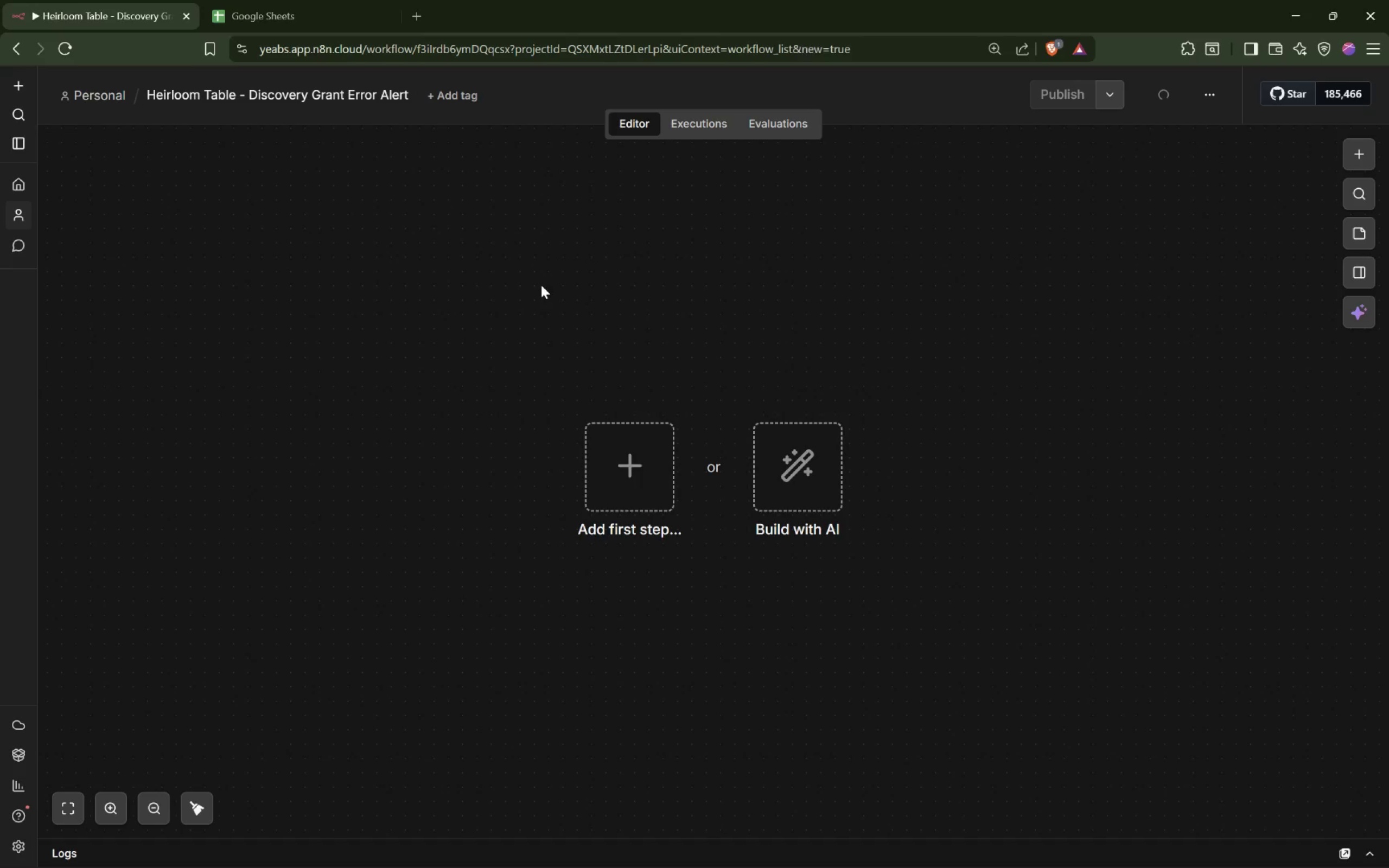 
scroll: coordinate [626, 323], scroll_direction: down, amount: 2.0
 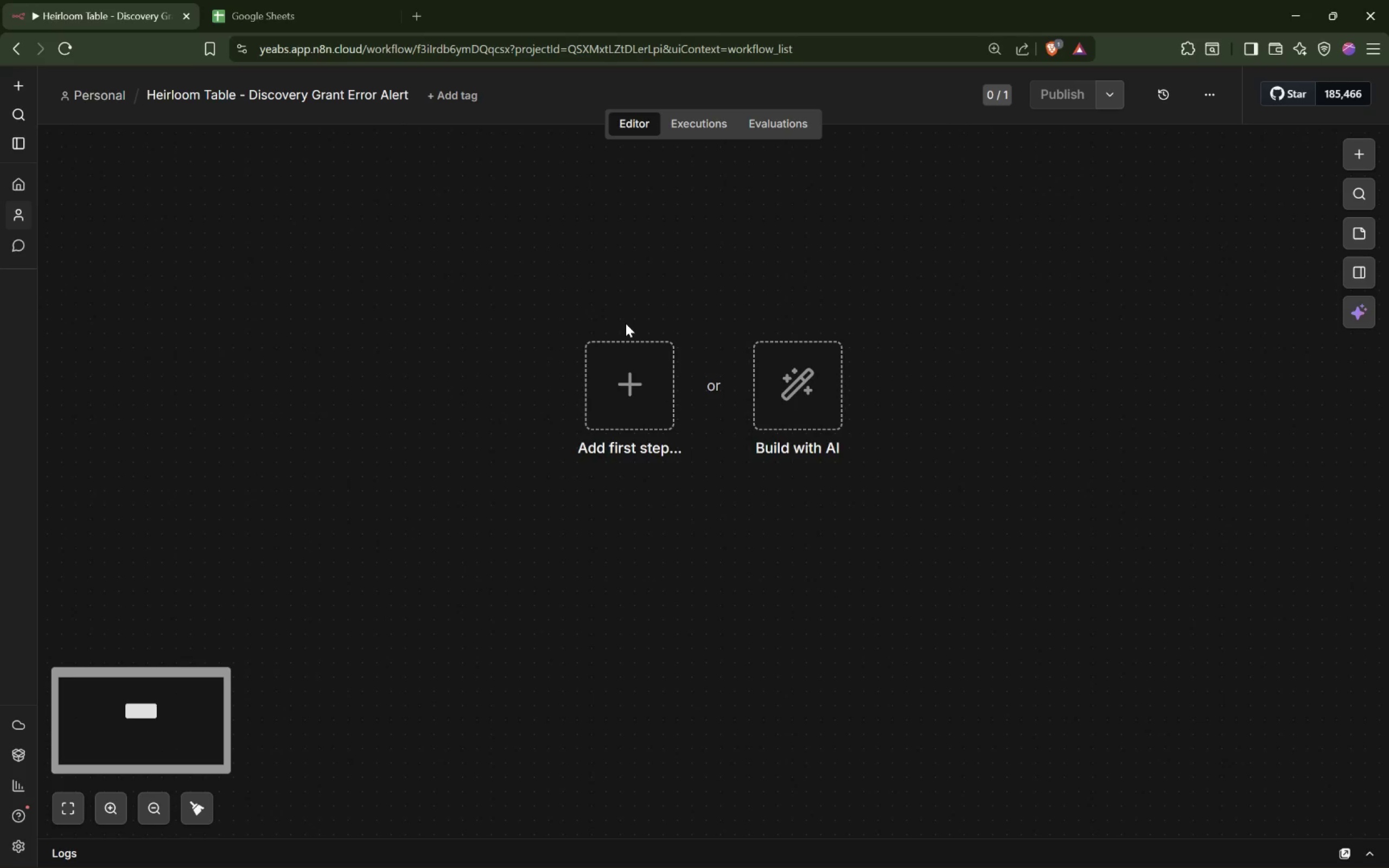 
hold_key(key=ShiftLeft, duration=0.59)
scroll: coordinate [630, 317], scroll_direction: down, amount: 10.0
 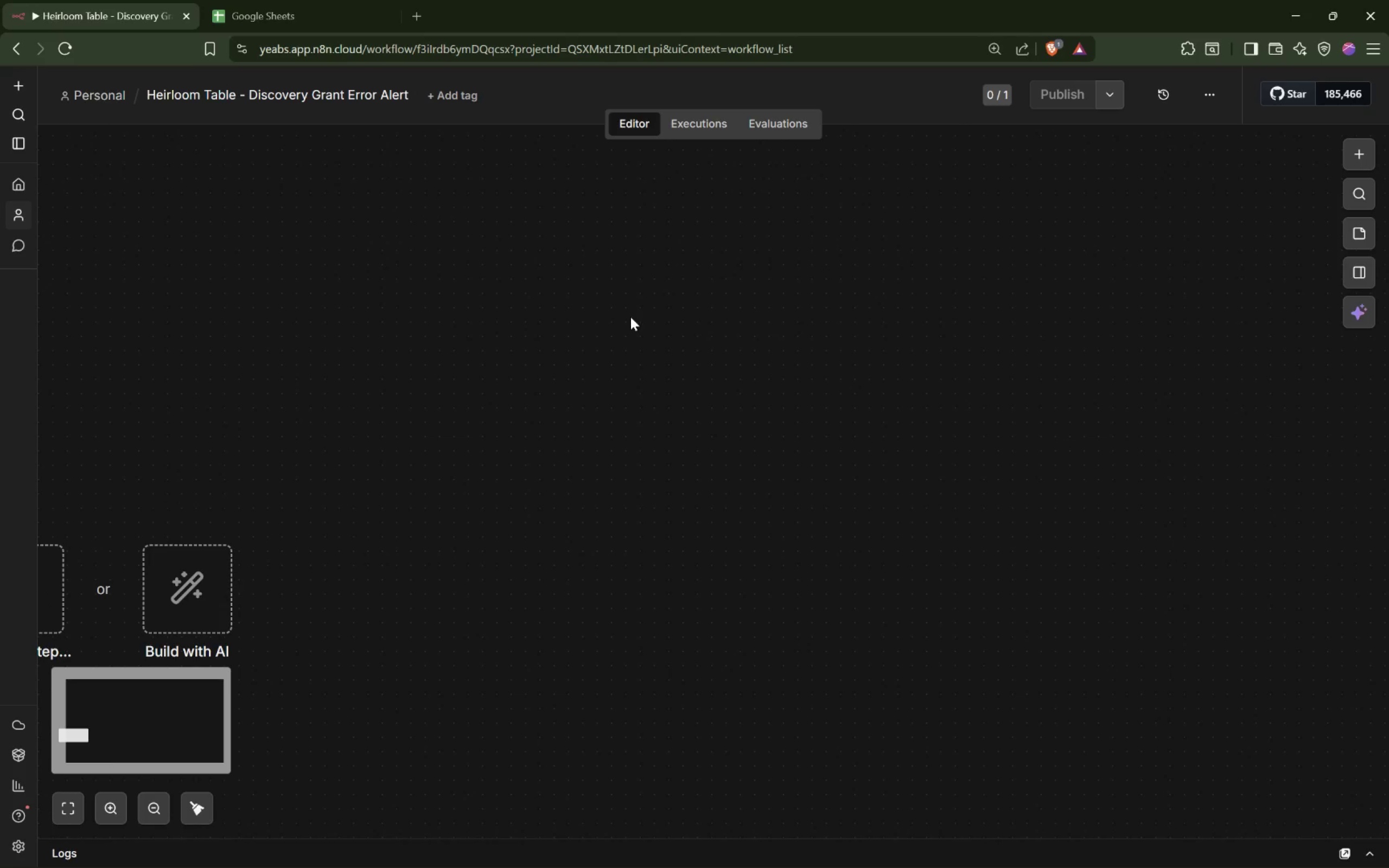 
hold_key(key=ShiftLeft, duration=0.59)
scroll: coordinate [630, 317], scroll_direction: up, amount: 5.0
 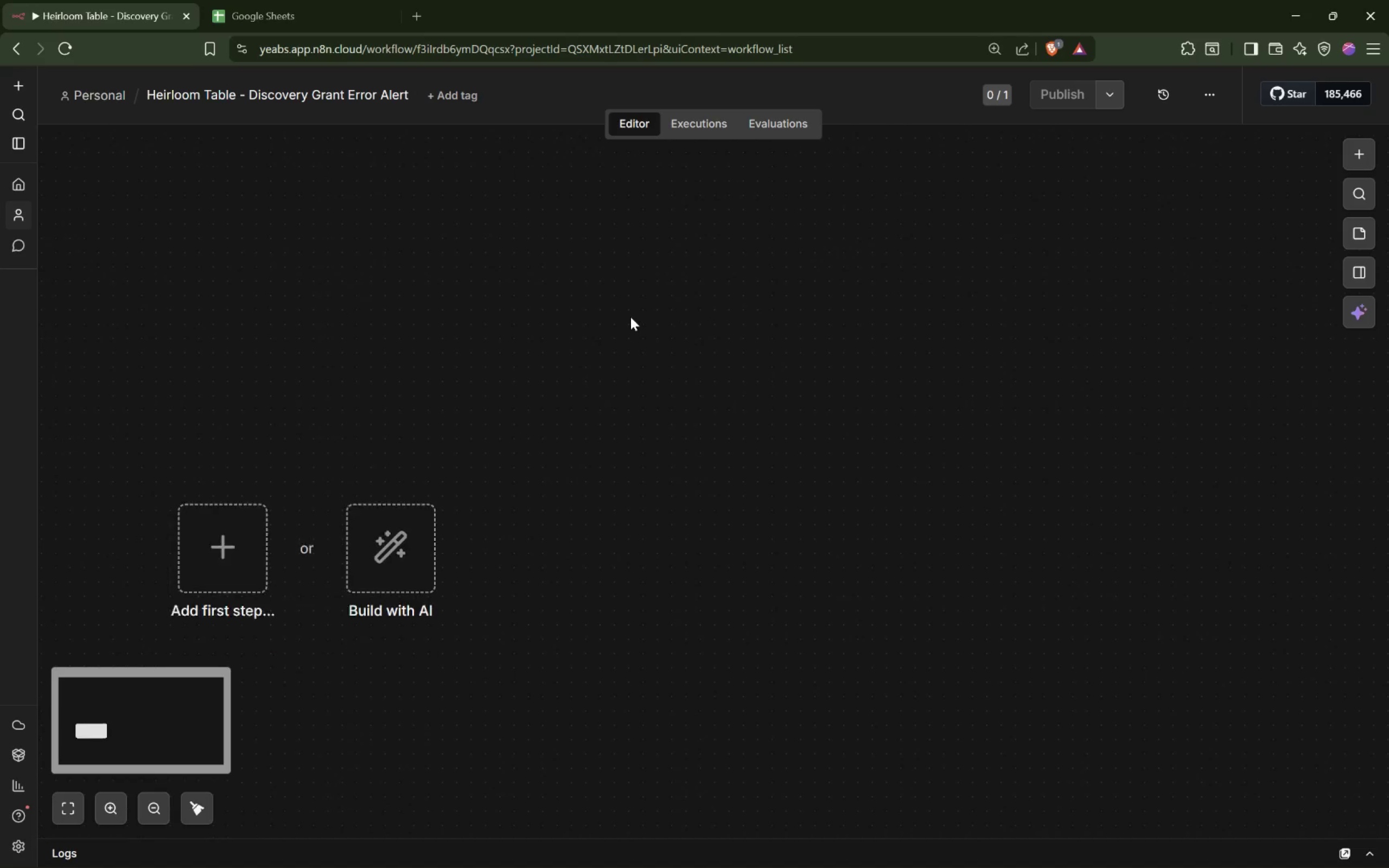 
scroll: coordinate [630, 317], scroll_direction: down, amount: 5.0
 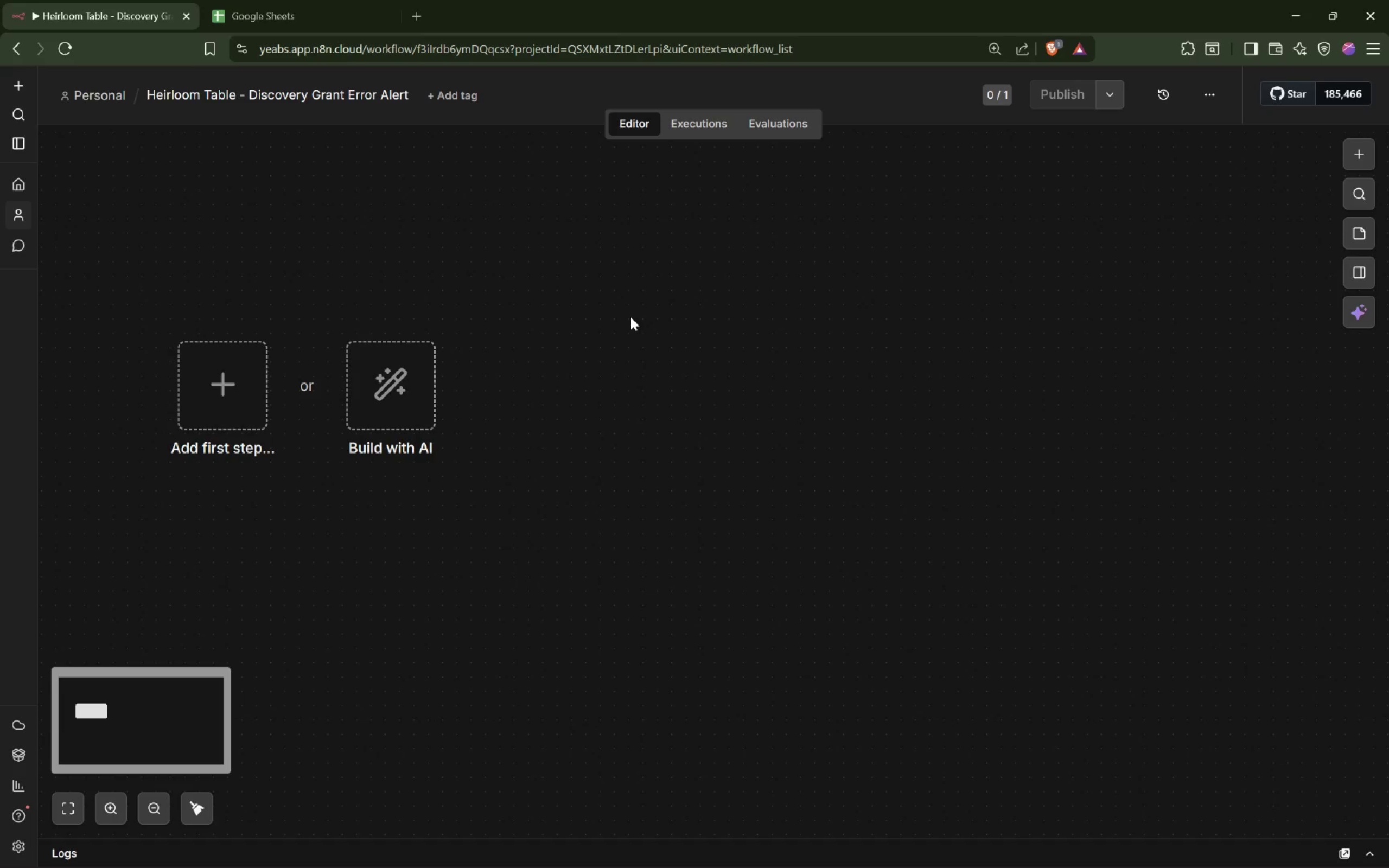 
hold_key(key=ShiftLeft, duration=1.91)
scroll: coordinate [630, 317], scroll_direction: down, amount: 2.0
 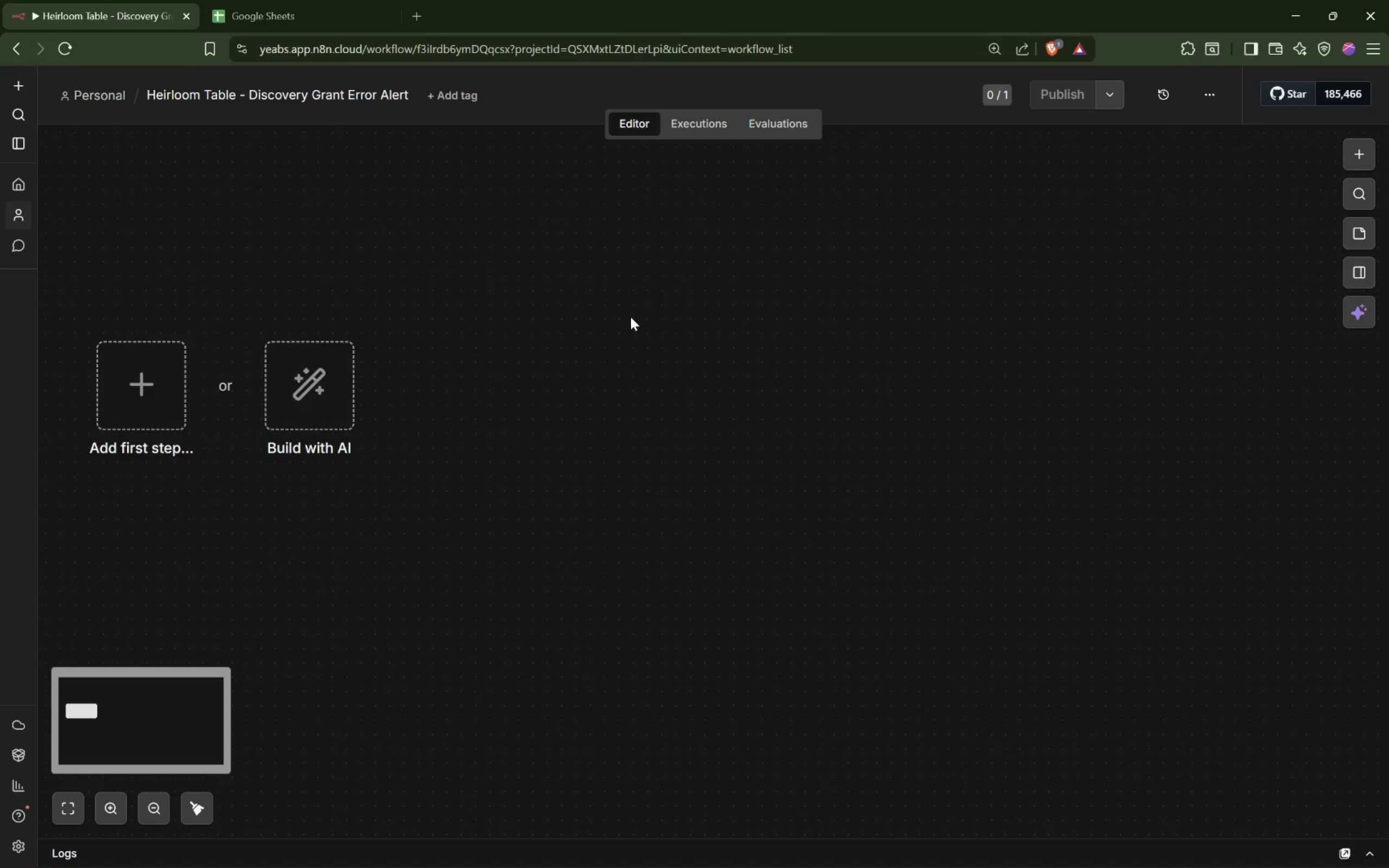 
scroll: coordinate [630, 317], scroll_direction: up, amount: 1.0
 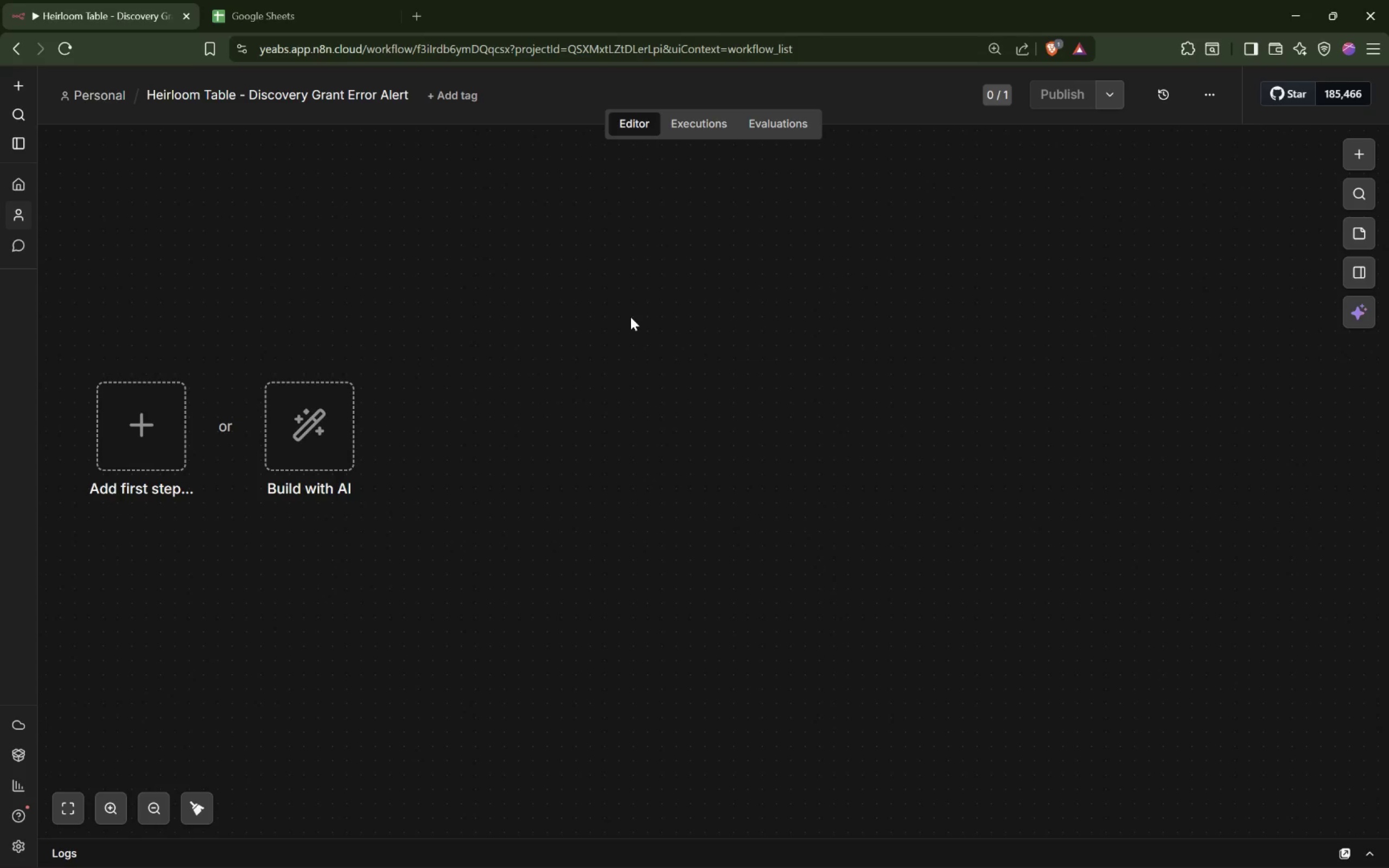 
wait(6.37)
 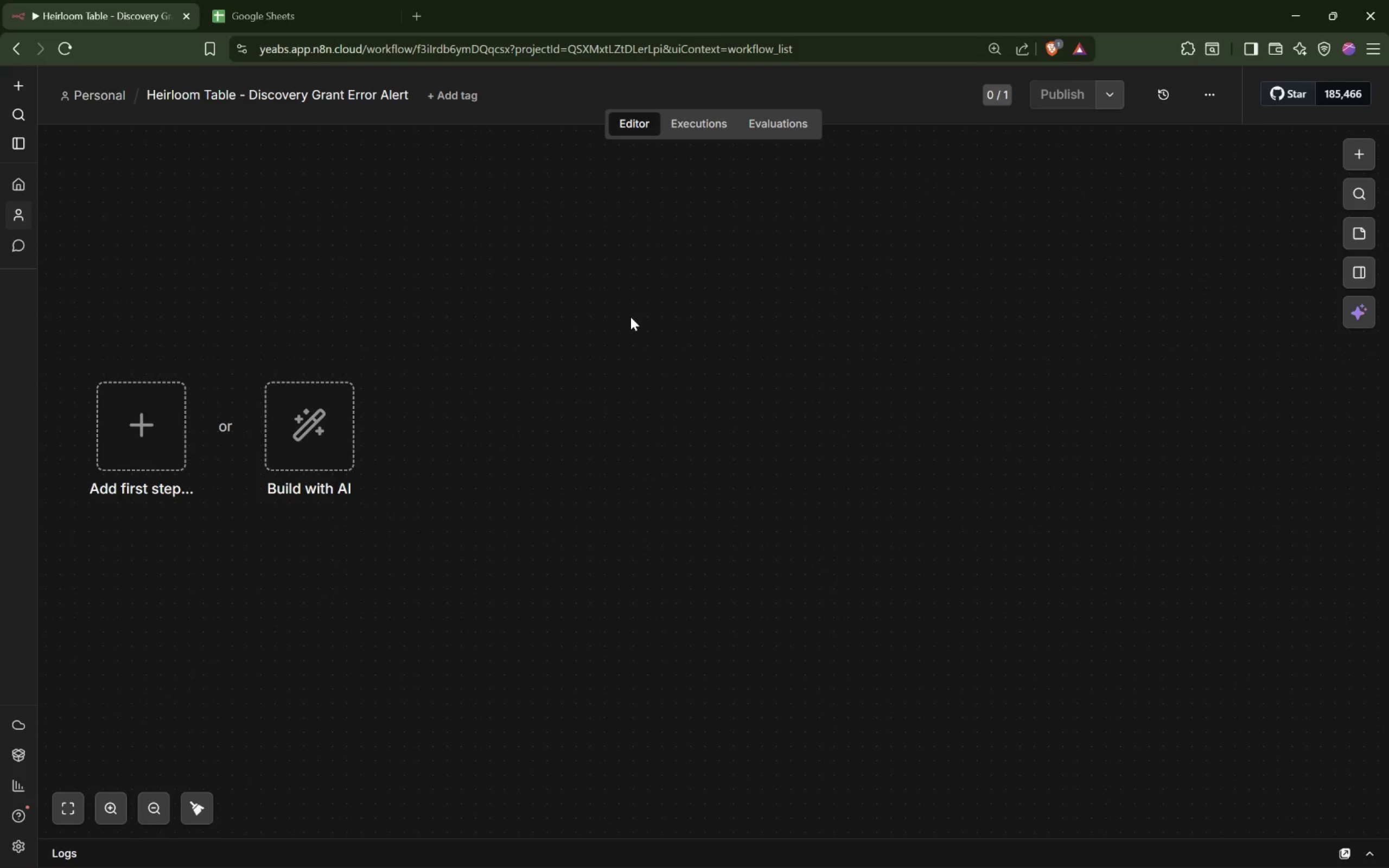 
left_click([170, 418])
 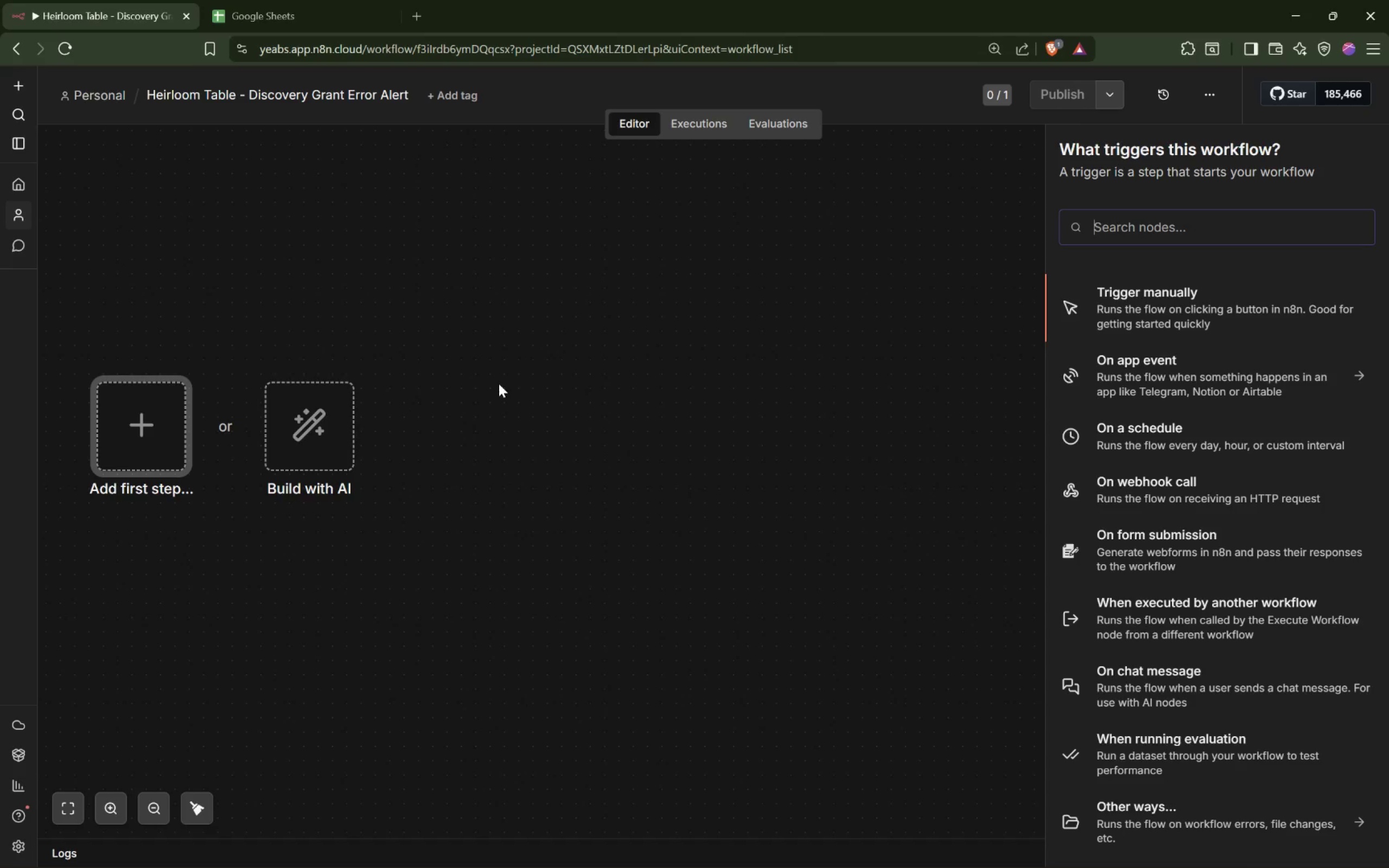 
left_click([694, 348])
 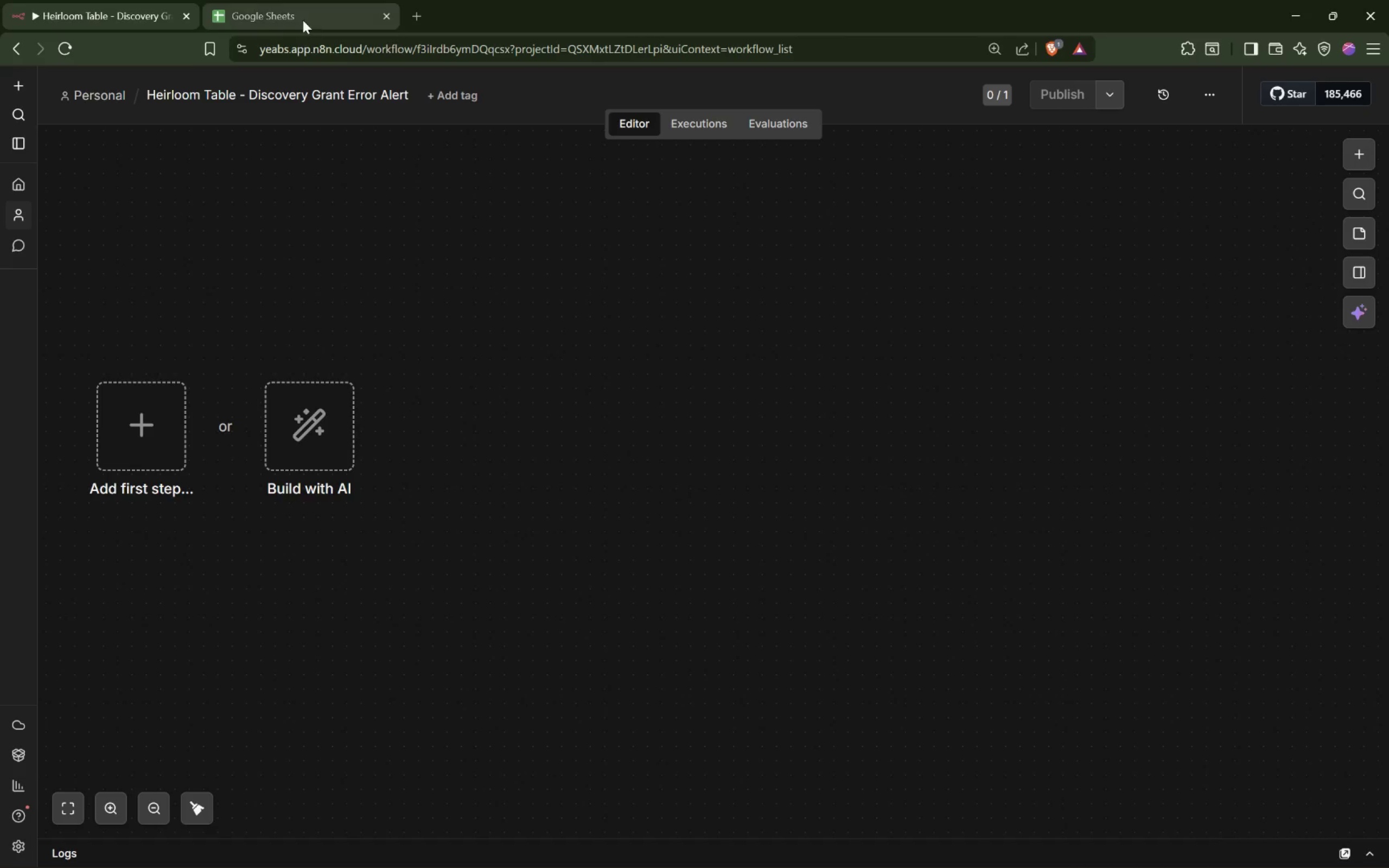 
left_click([303, 18])
 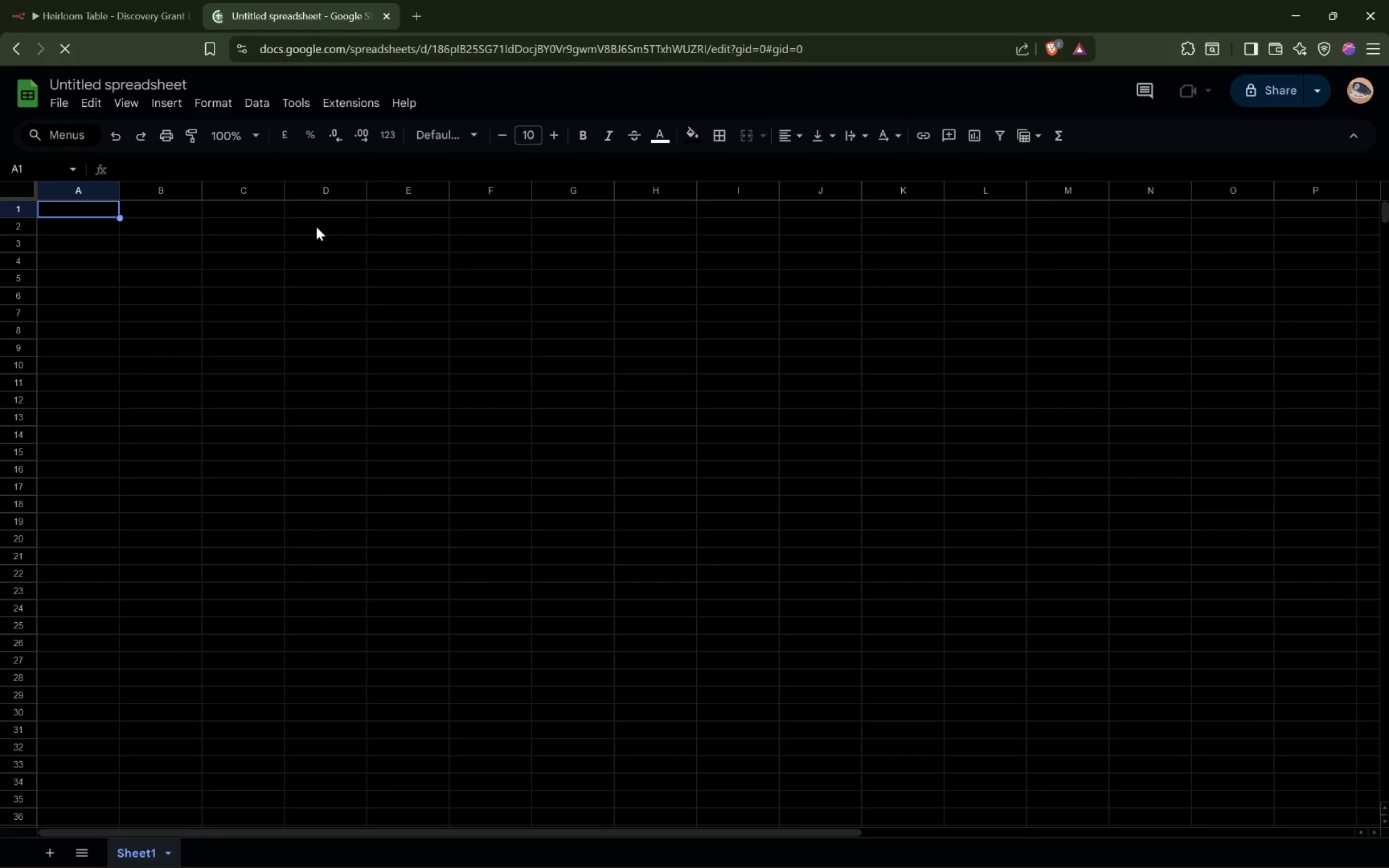 
wait(6.16)
 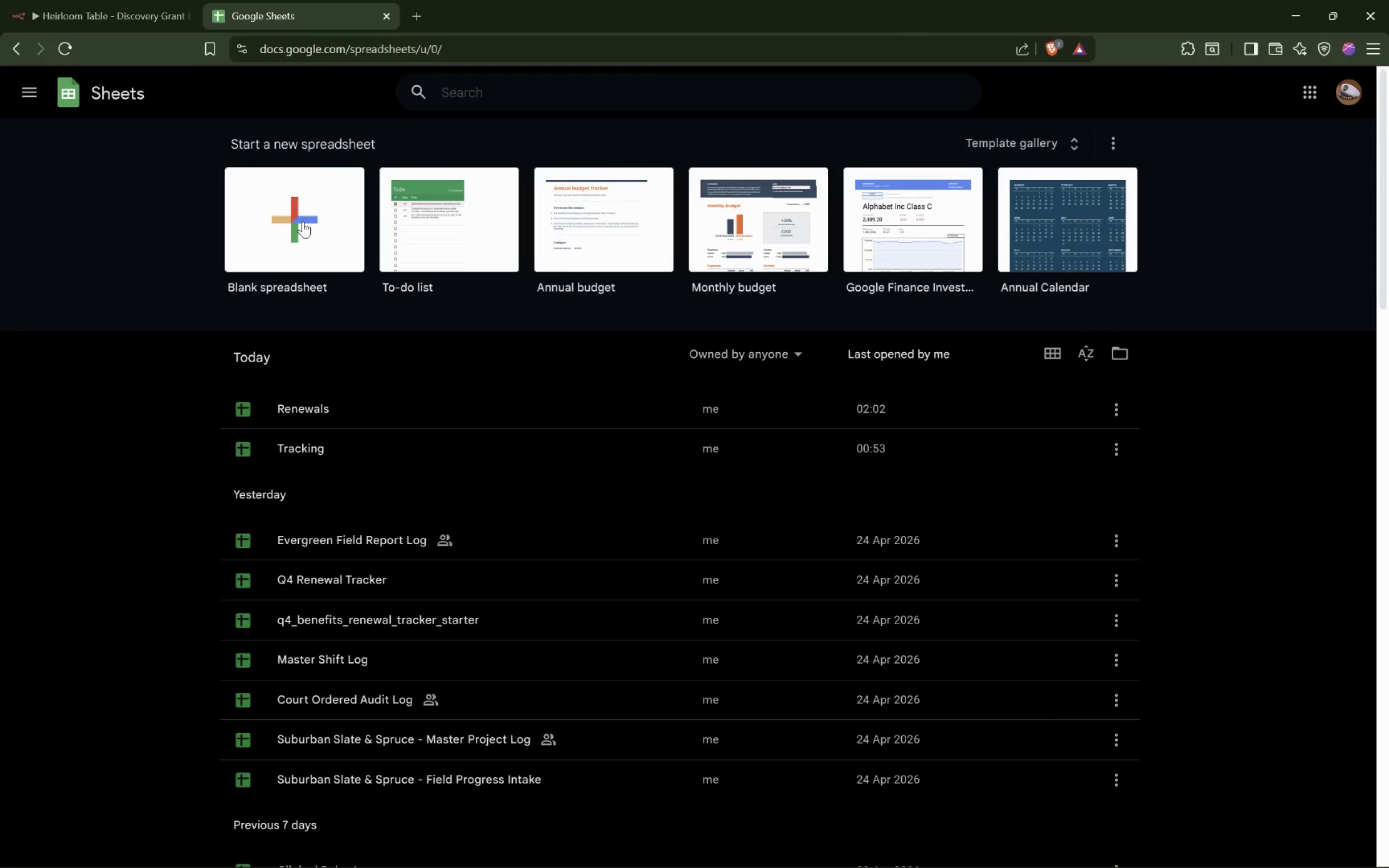 
double_click([167, 85])
 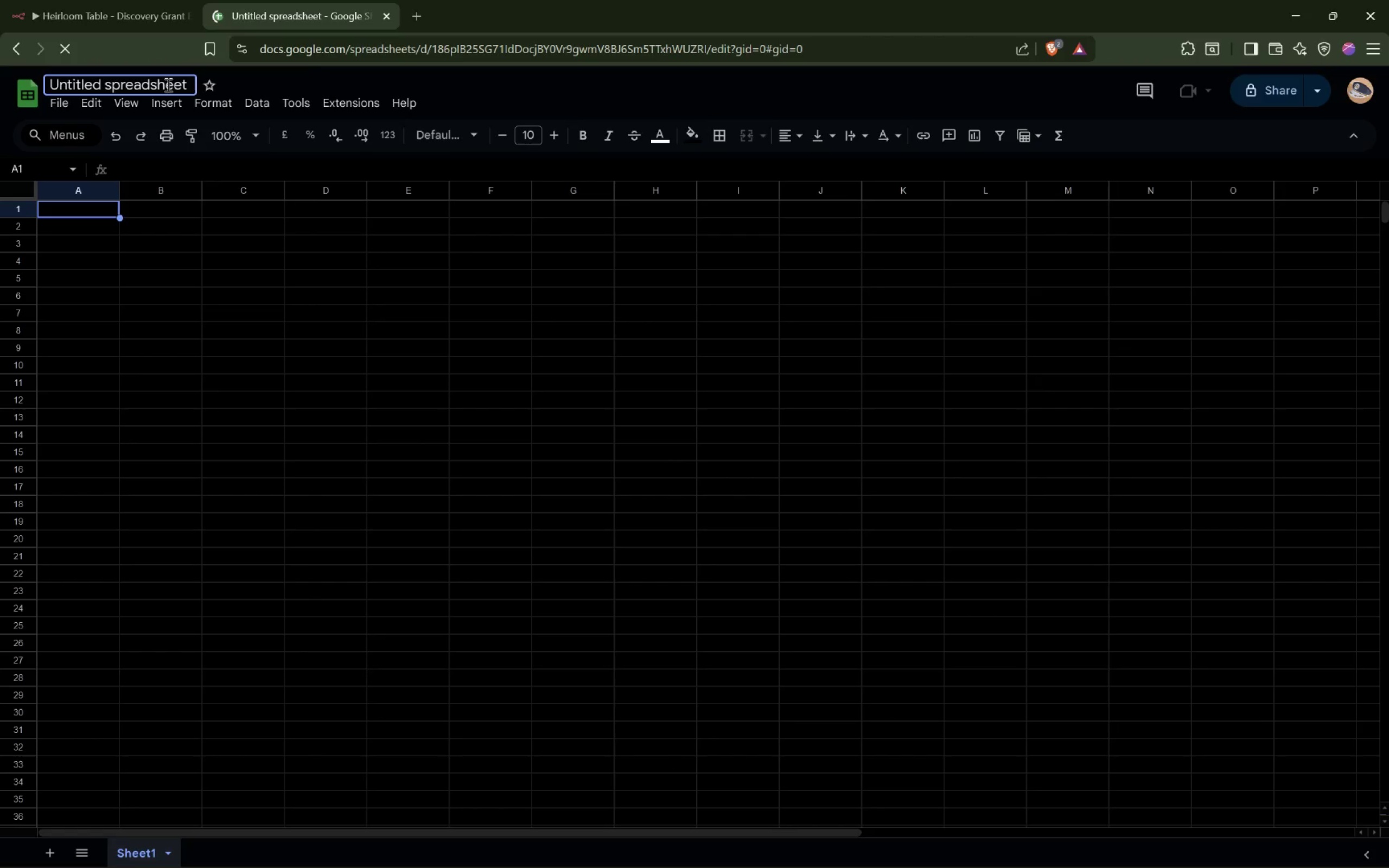 
key(Control+ControlLeft)
 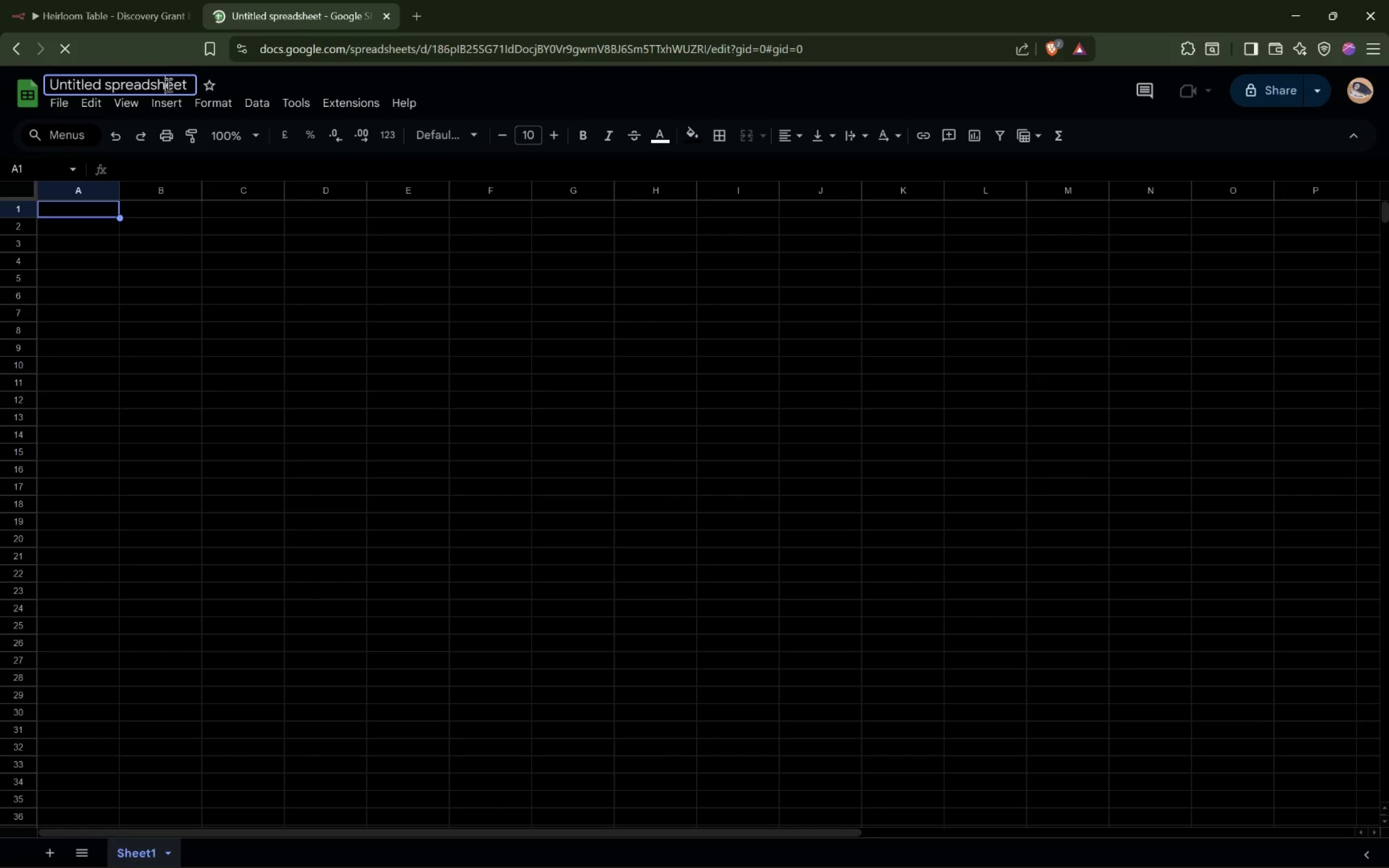 
key(Control+A)
 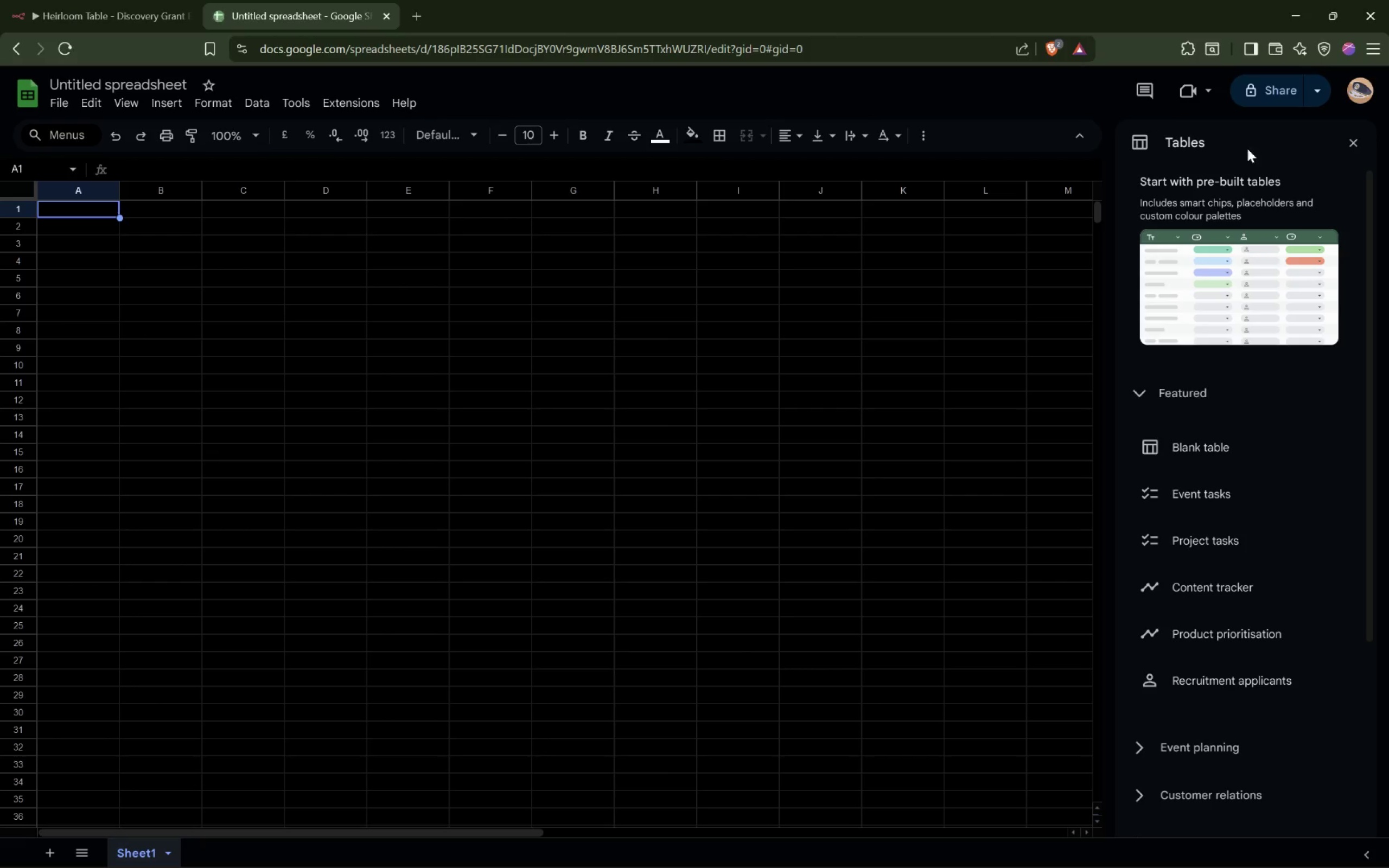 
left_click([1357, 145])
 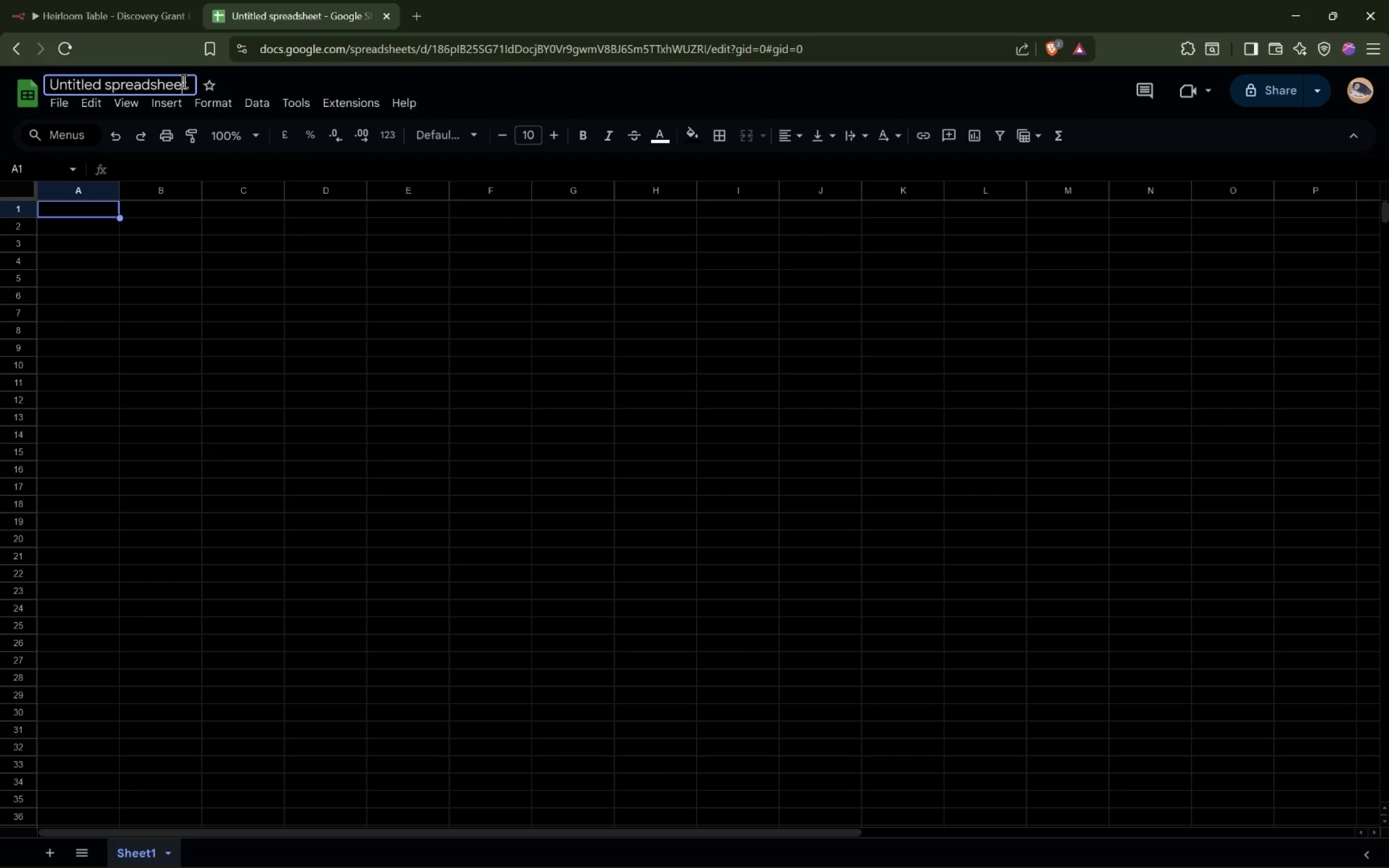 
key(Control+ControlLeft)
 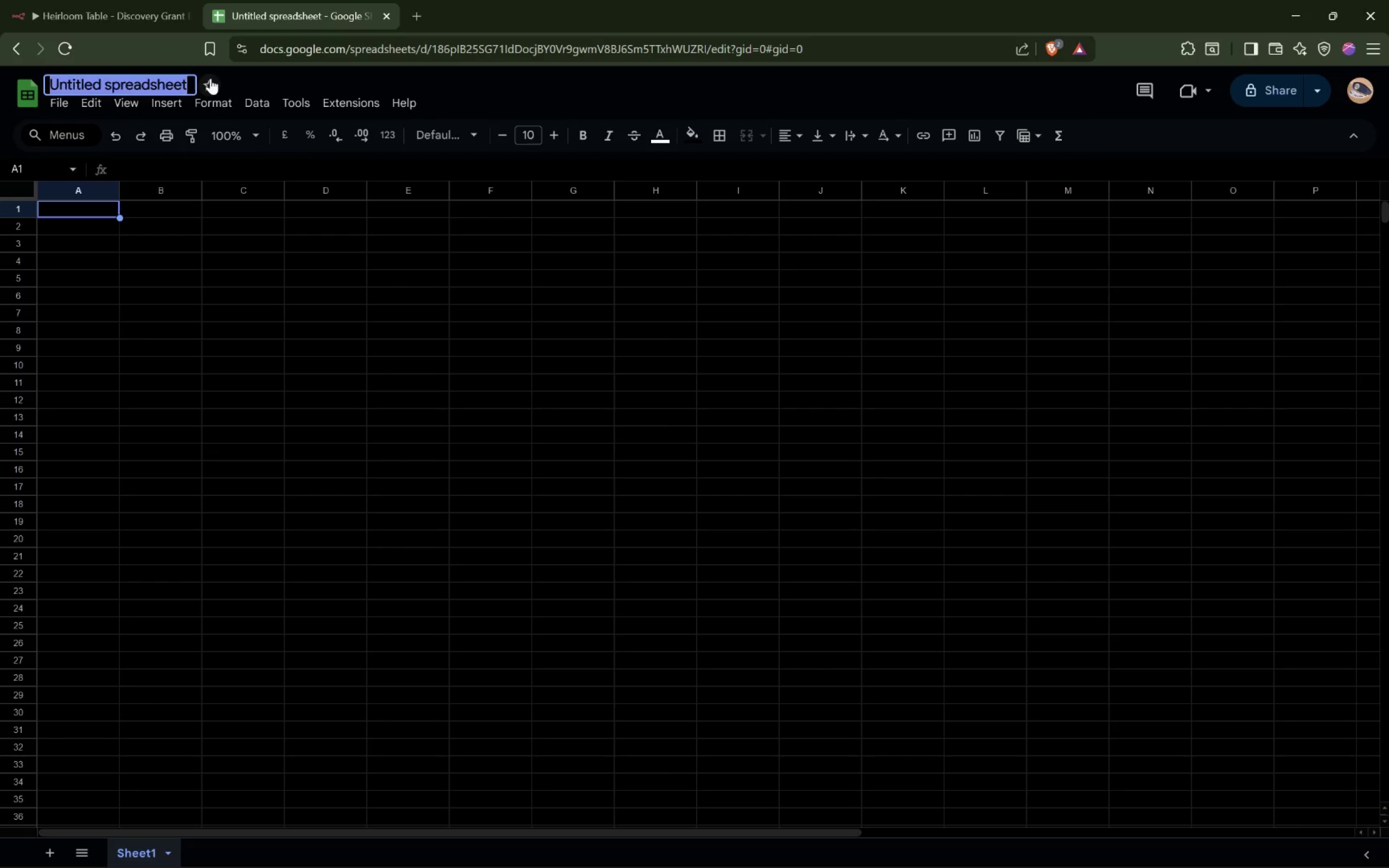 
key(Control+A)
 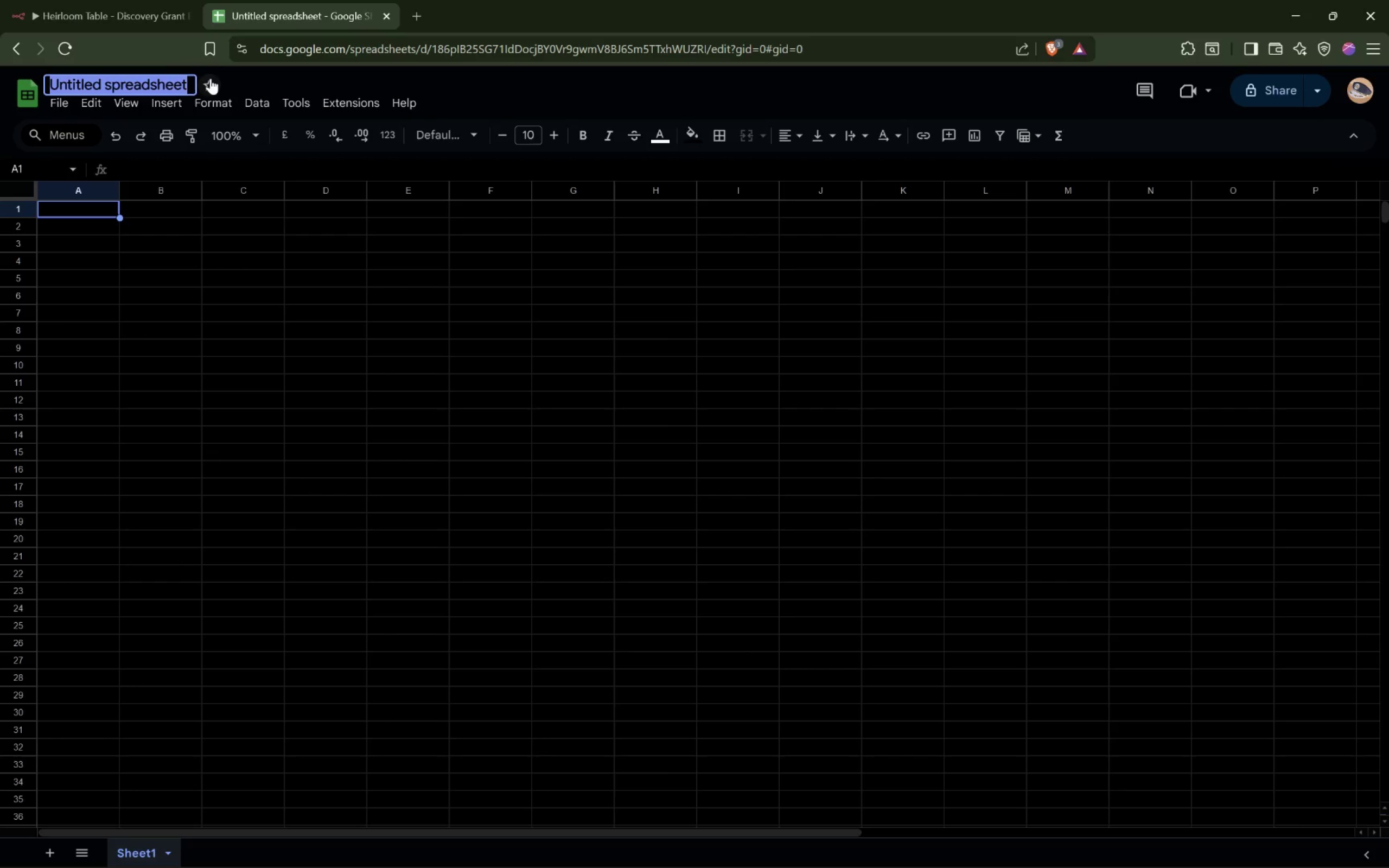 
hold_key(key=ShiftRight, duration=0.58)
 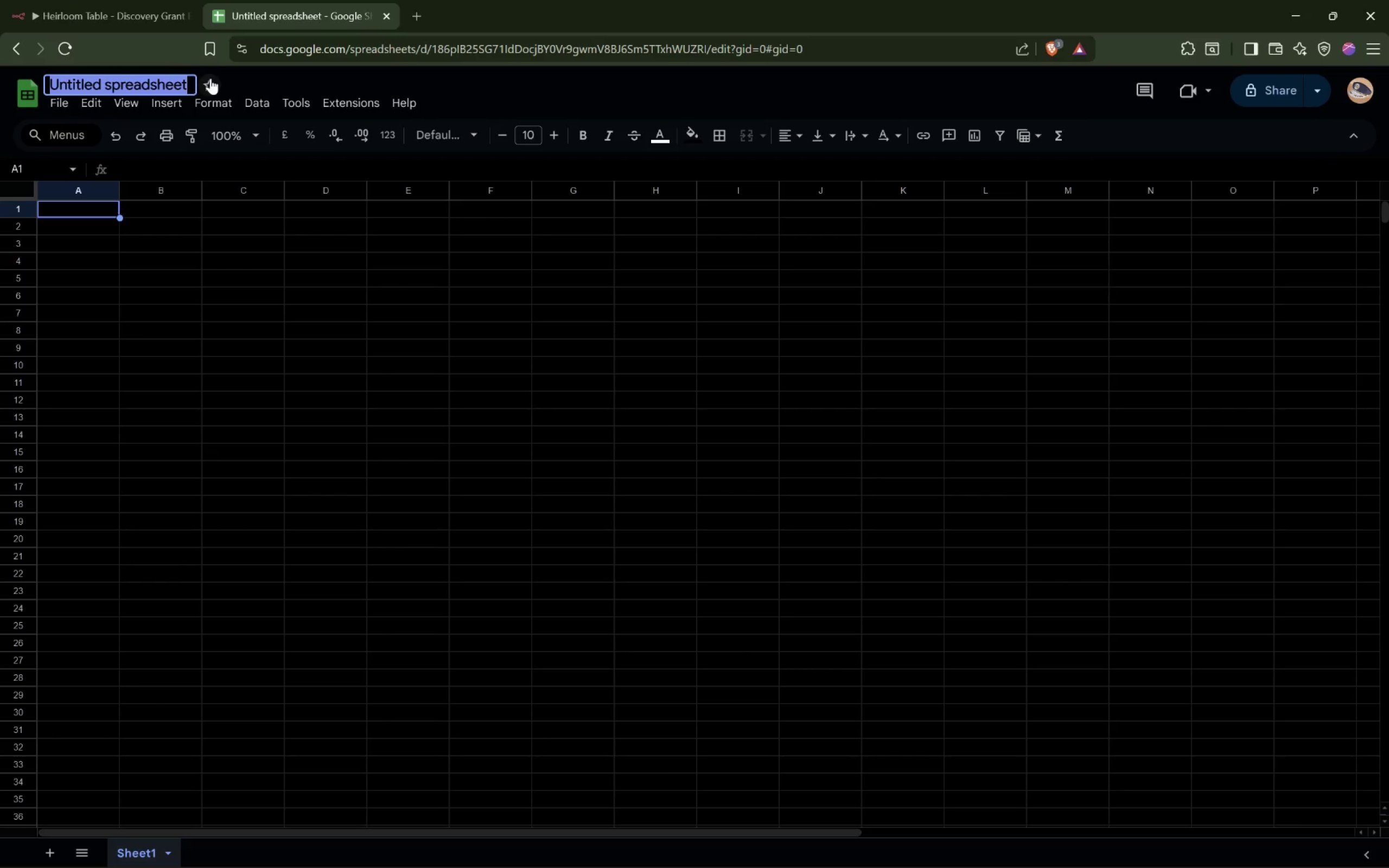 
type(Discovery)
 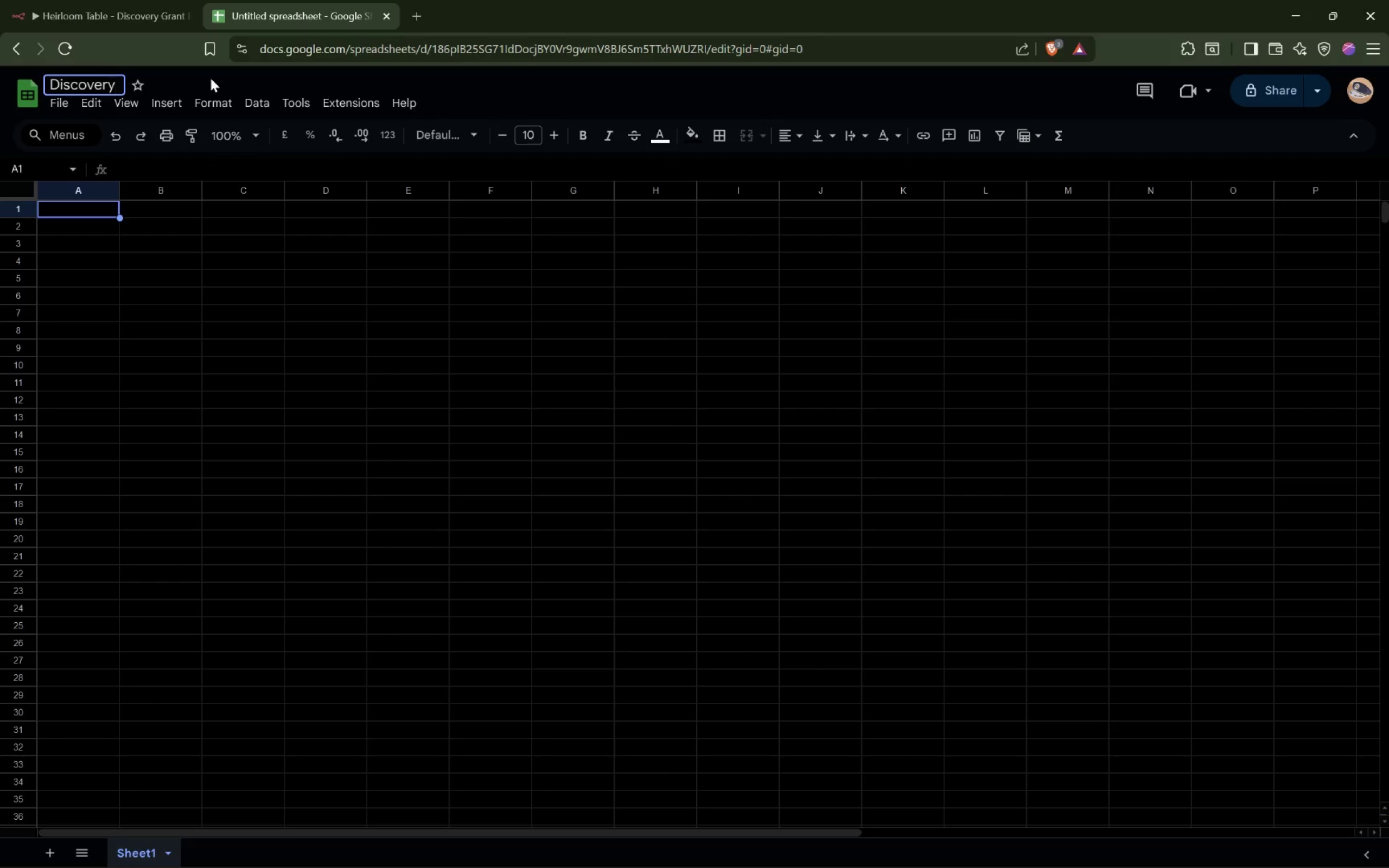 
type( Grant Request)
 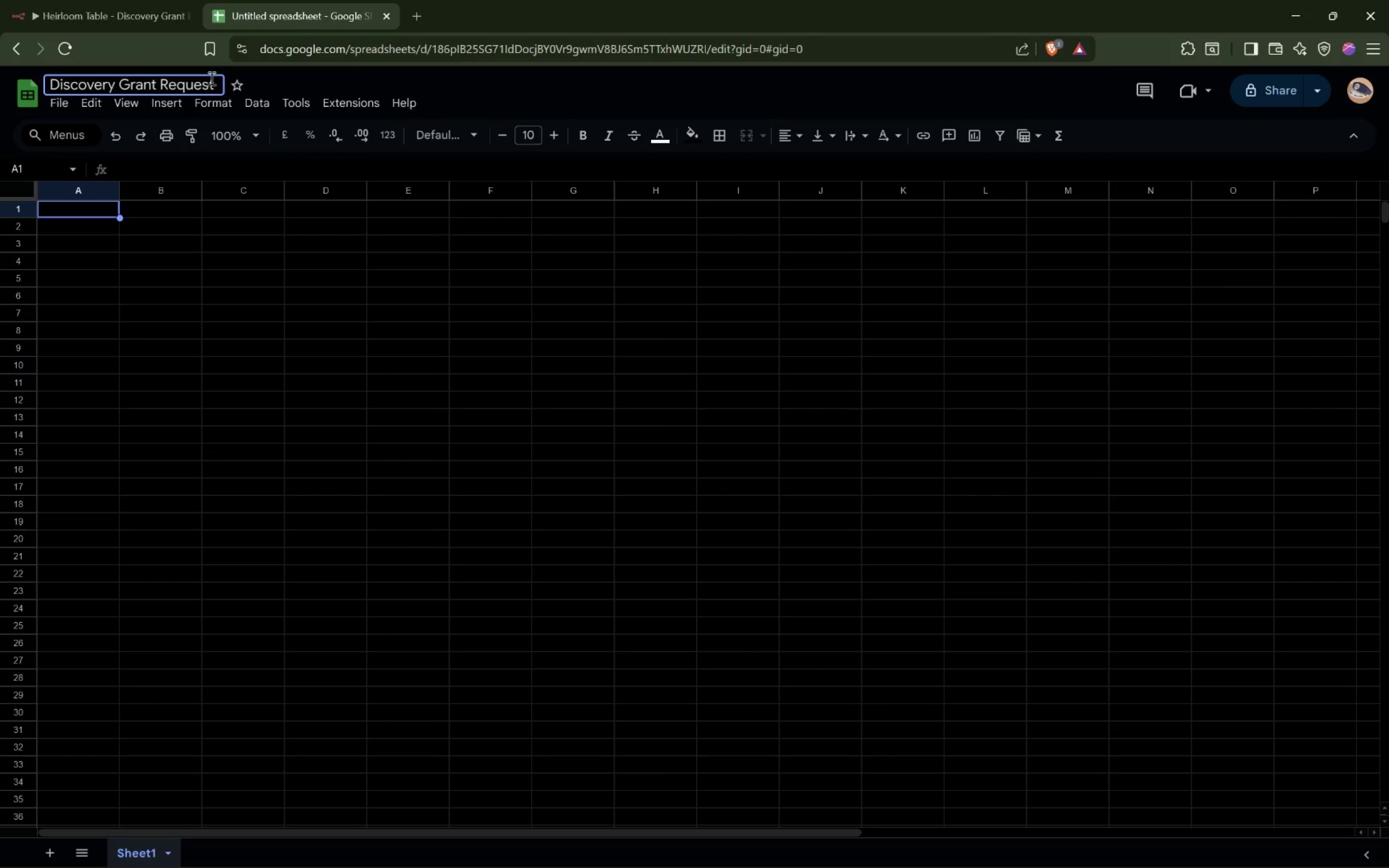 
key(S)
 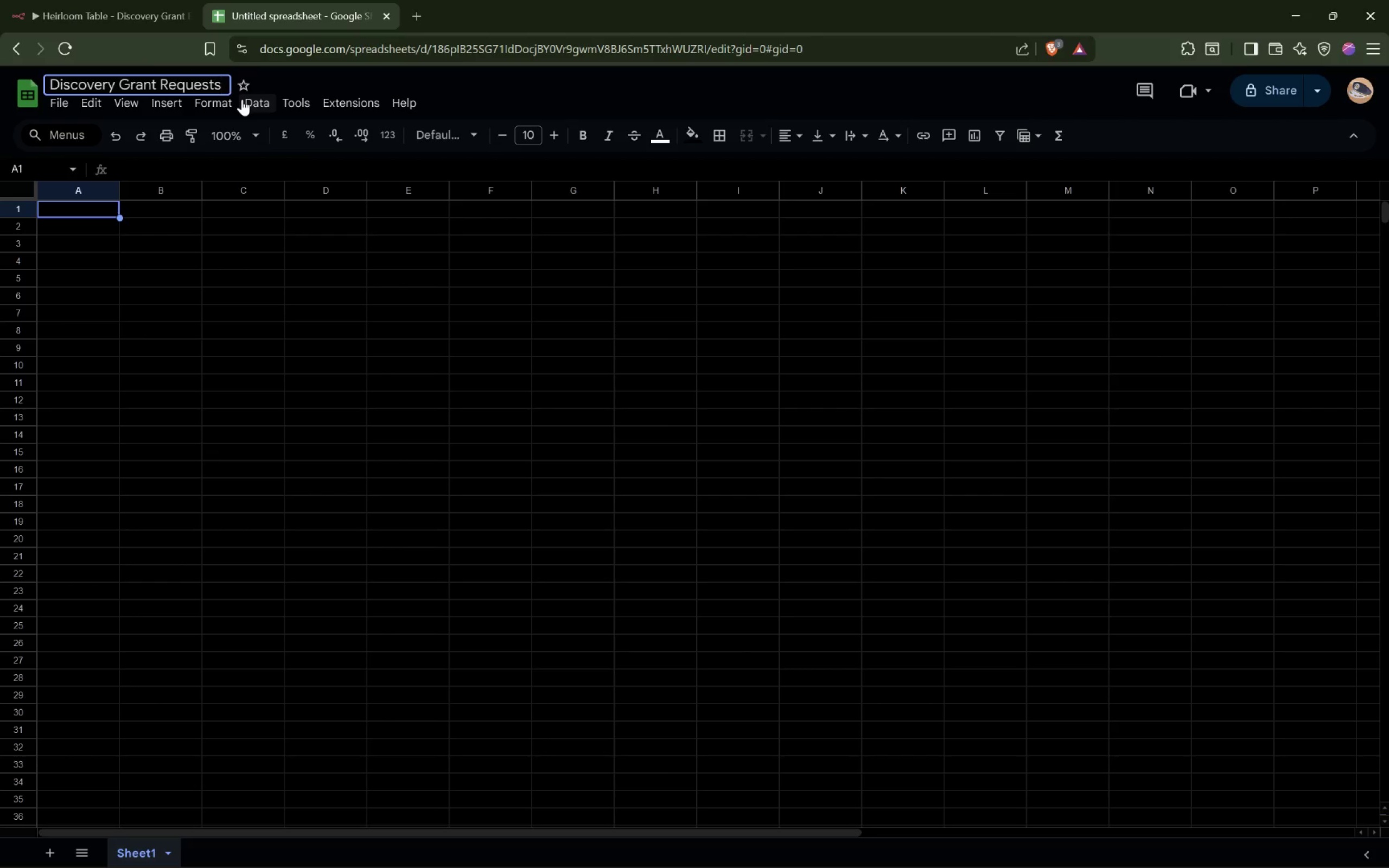 
key(Enter)
 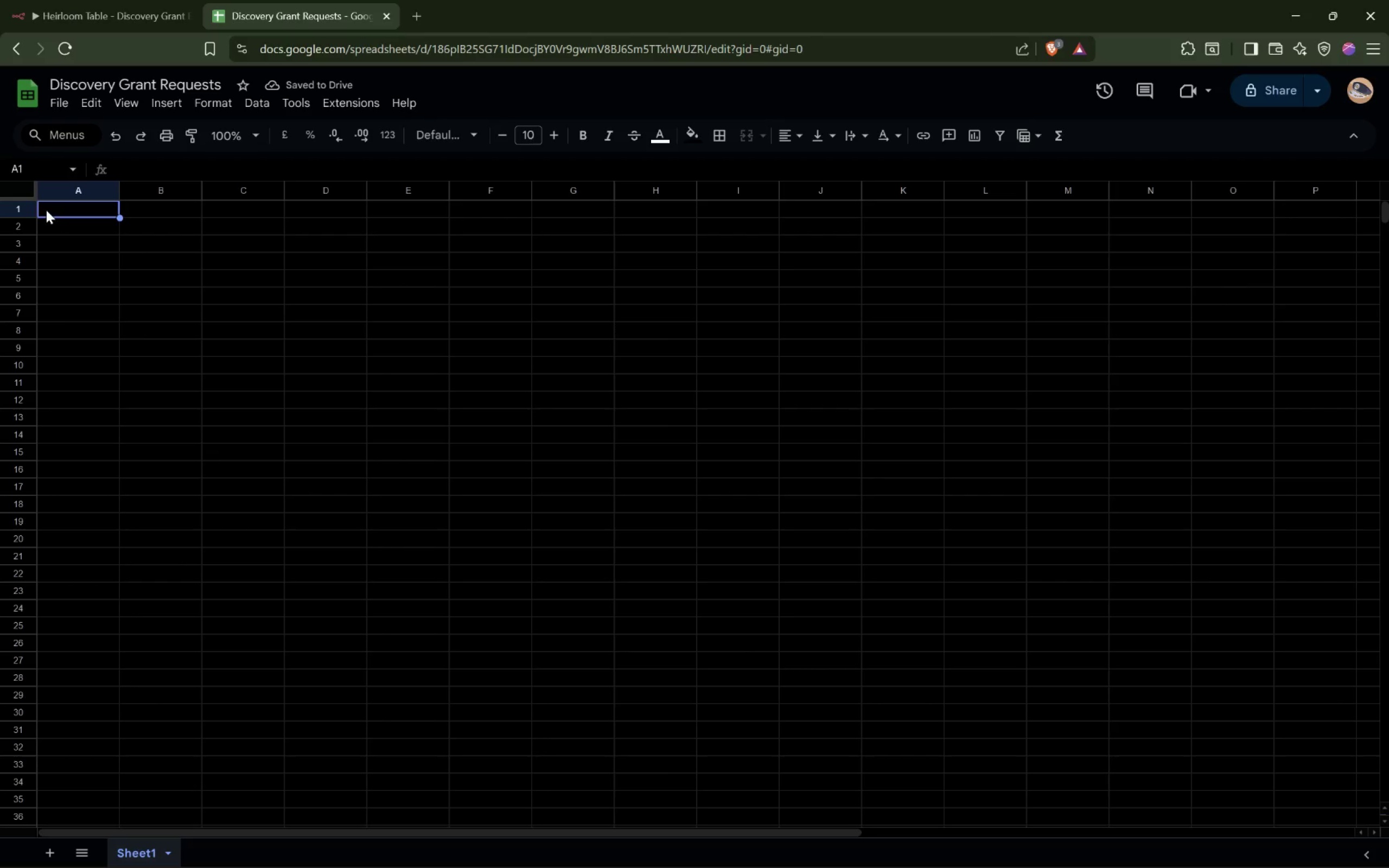 
left_click([20, 210])
 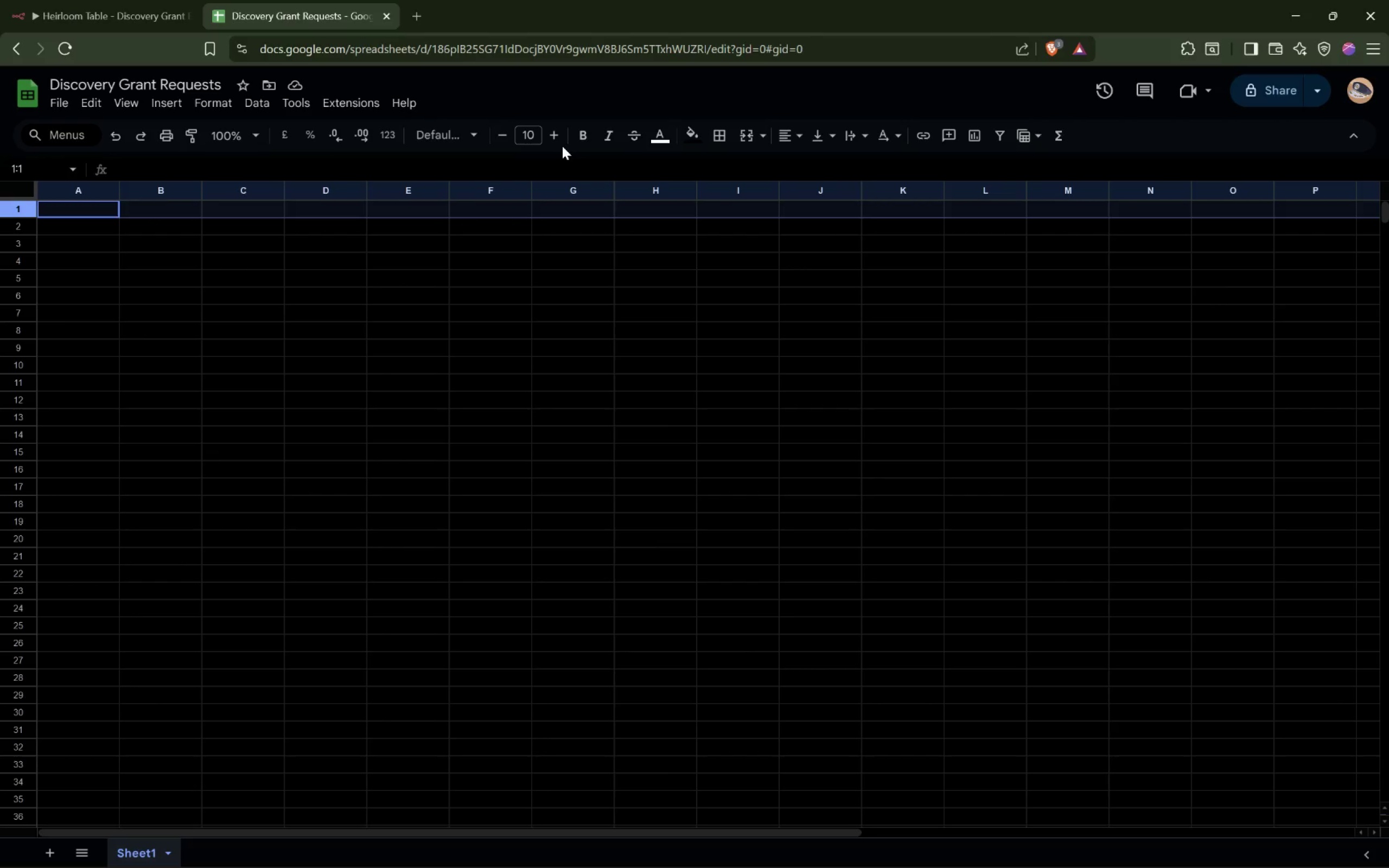 
double_click([554, 141])
 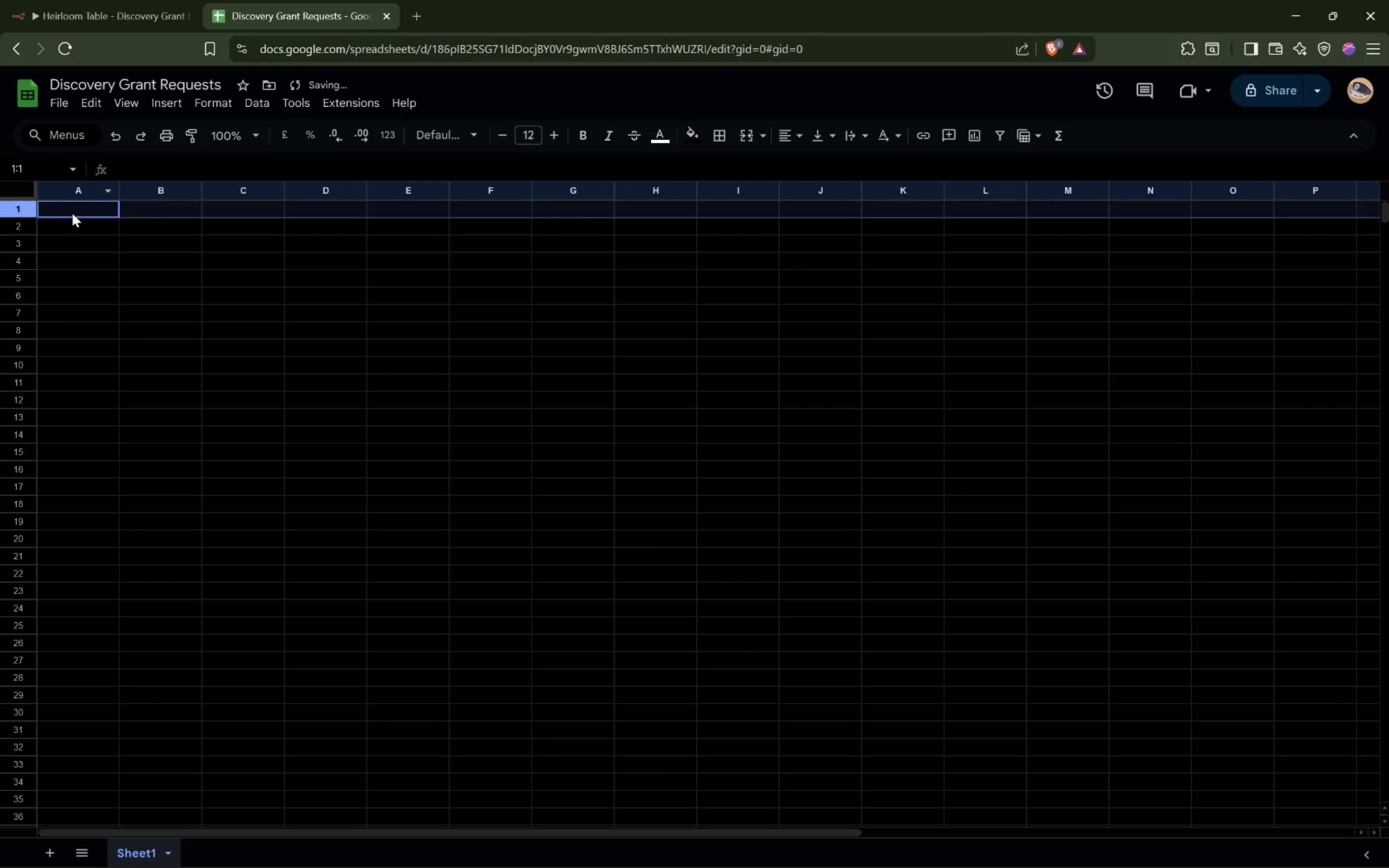 
left_click([89, 209])
 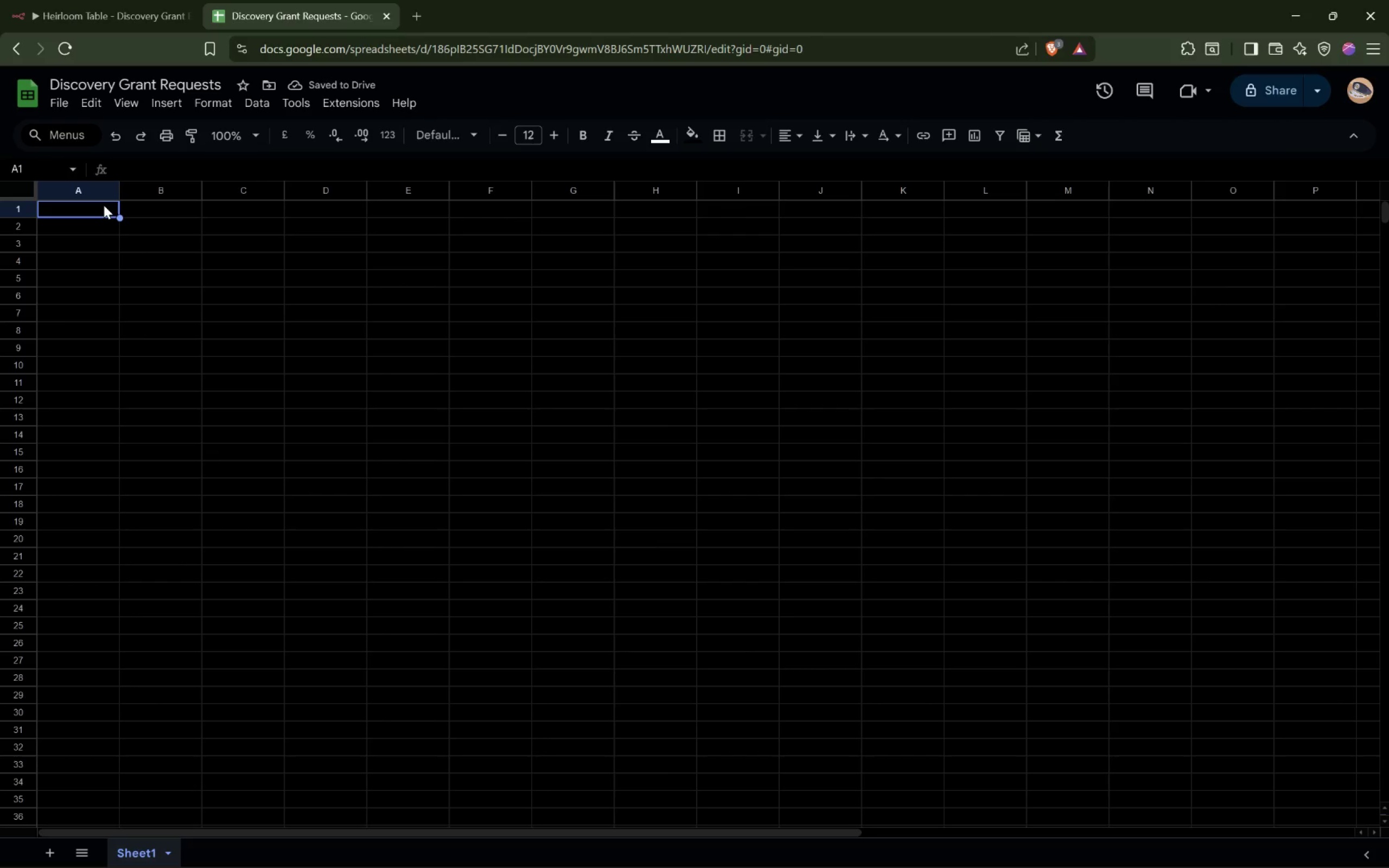 
type(req)
key(Backspace)
key(Backspace)
key(Backspace)
 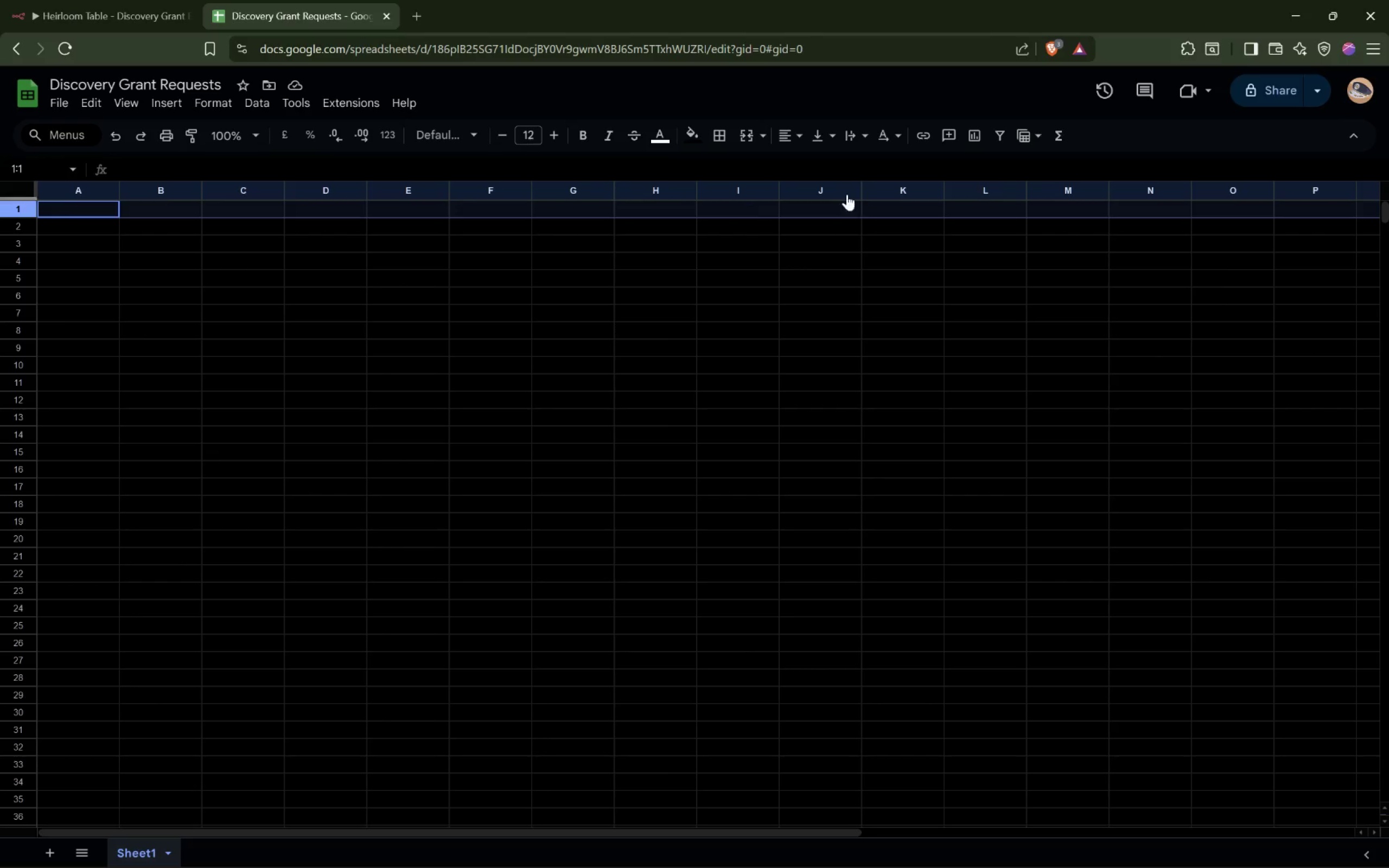 
left_click([588, 135])
 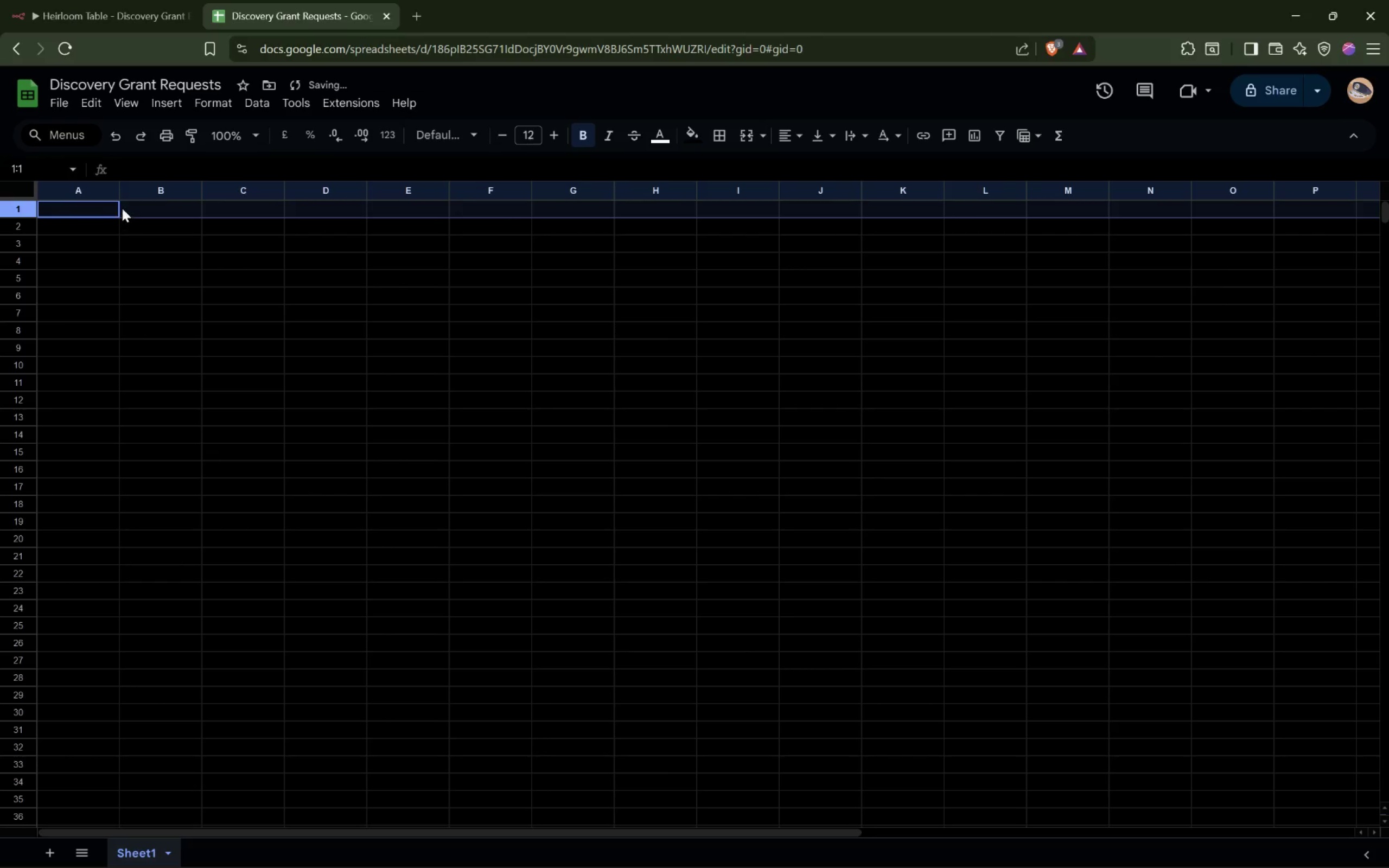 
left_click([81, 207])
 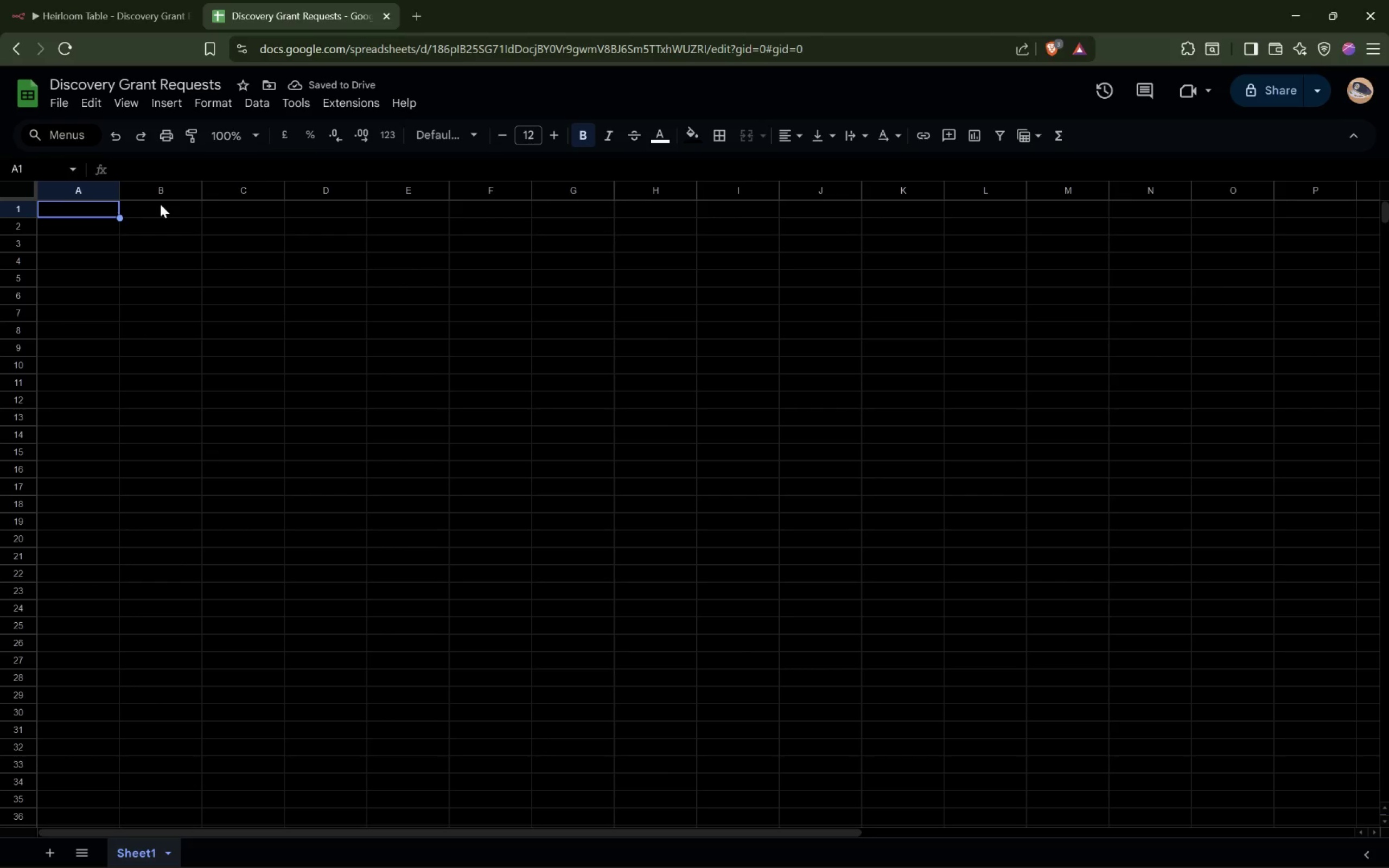 
type(request_id)
key(Tab)
type(submitted_at)
key(Tab)
type(employee_name)
key(Tab)
type(employee_email)
key(Tab)
type(department)
key(Tab)
type(grant_type)
key(Tab)
type(event_or_supplier)
key(Tab)
type(request_reason)
key(Tab)
type(request_amount)
key(Tab)
type(approval_path)
key(Tab)
type(status)
key(Tab)
type(head_chef_descision)
key(Tab)
type(gma)
key(Backspace)
type(_des)
key(Backspace)
type(cisin)
key(Tab)
type(head_chef_notified_at)
key(Tab)
type(gm_decision)
key(Tab)
type(head_chef_notified_at)
key(Tab)
type(gm_notified_at)
key(Tab)
type(decision_notes)
key(Tab)
 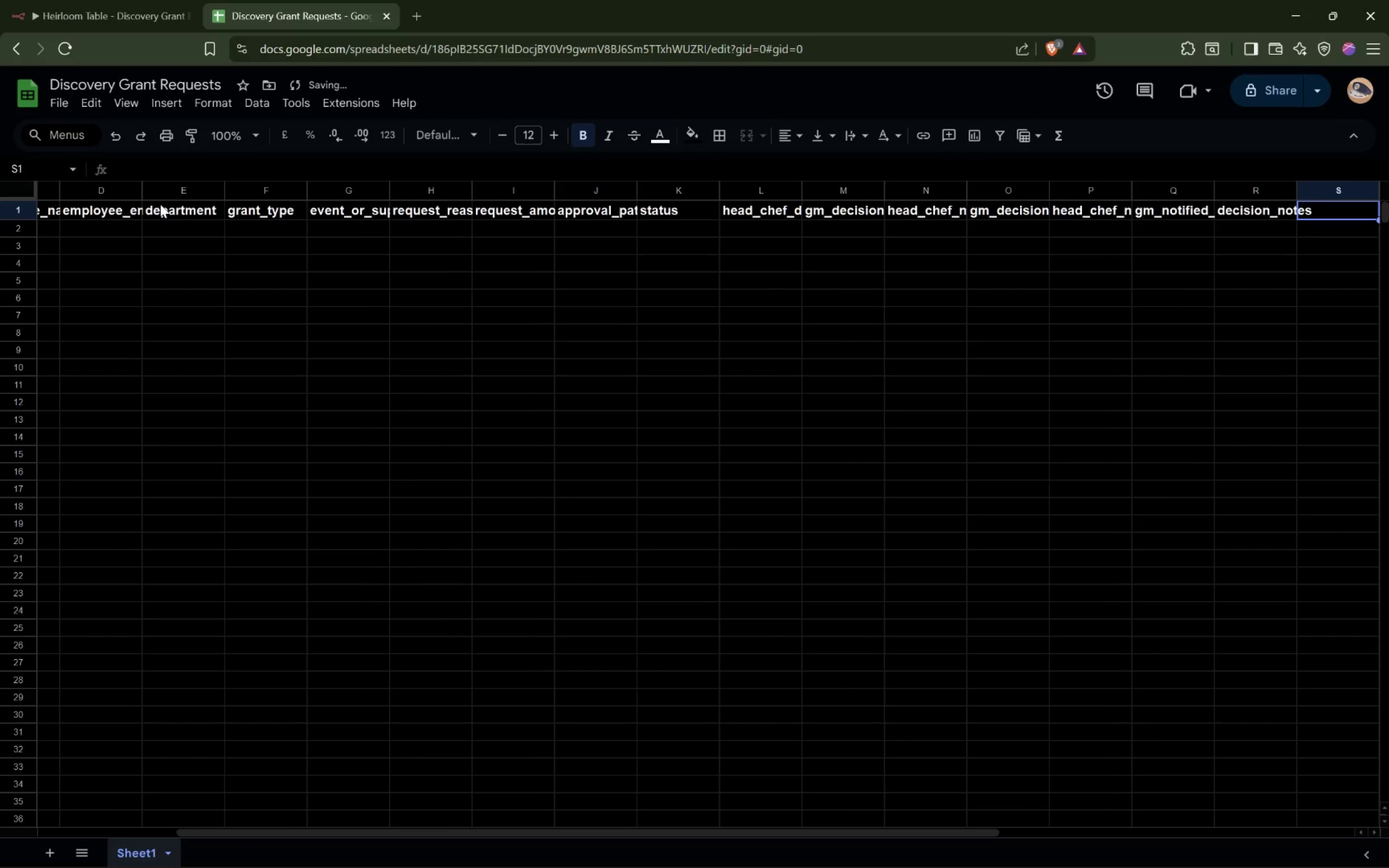 
type(final_decision_at)
 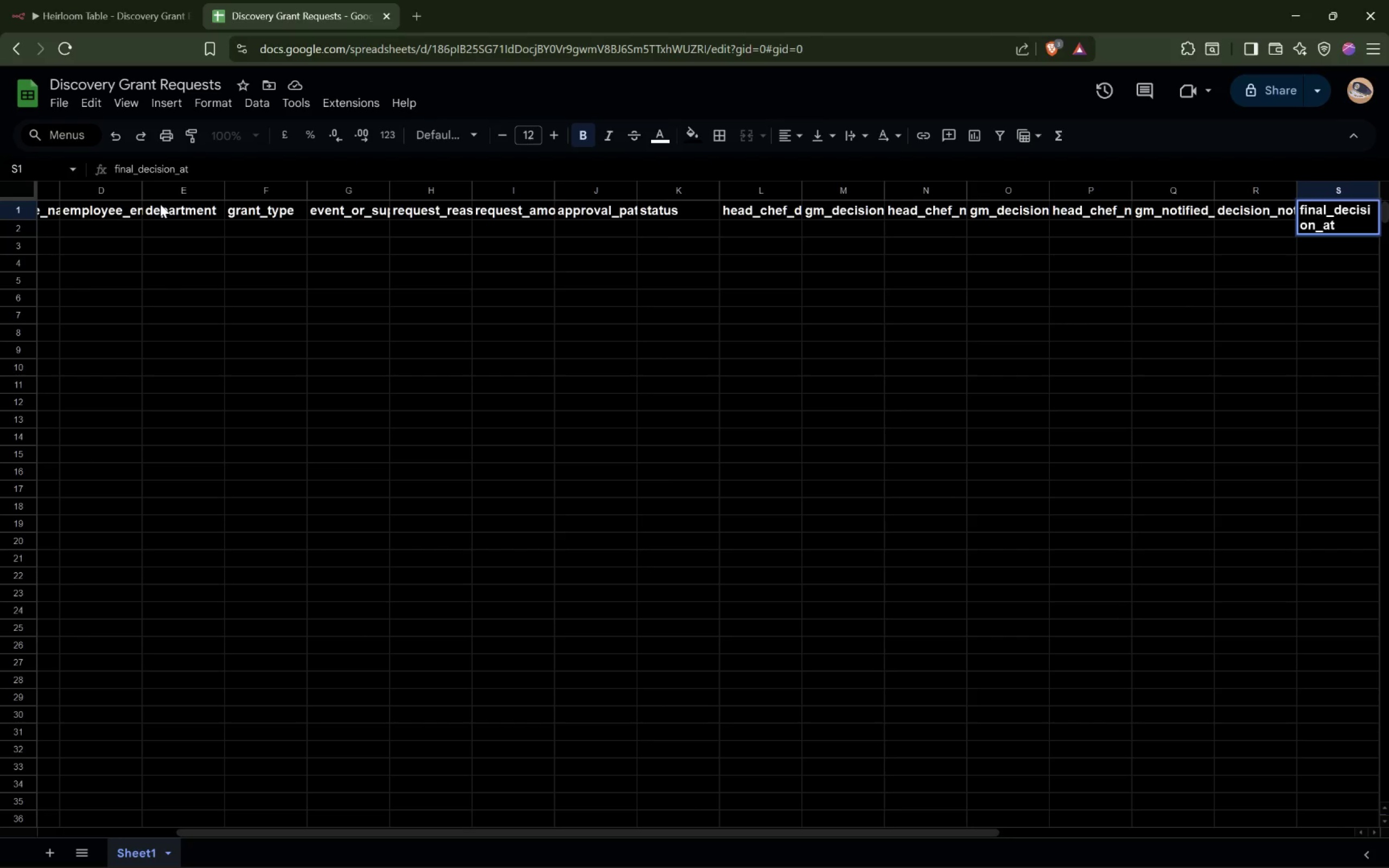 
wait(6.05)
 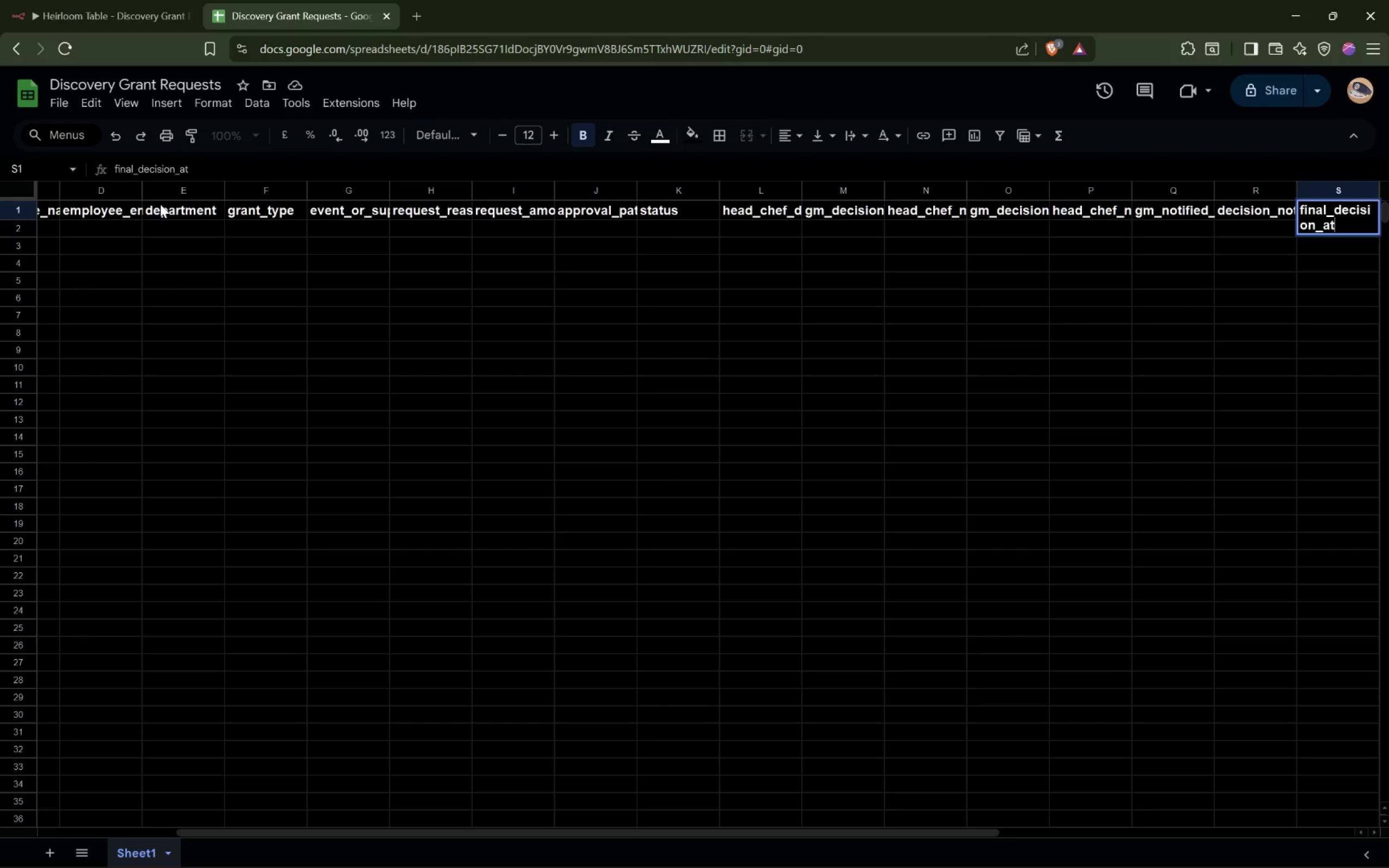 
key(Shift+ShiftLeft)
 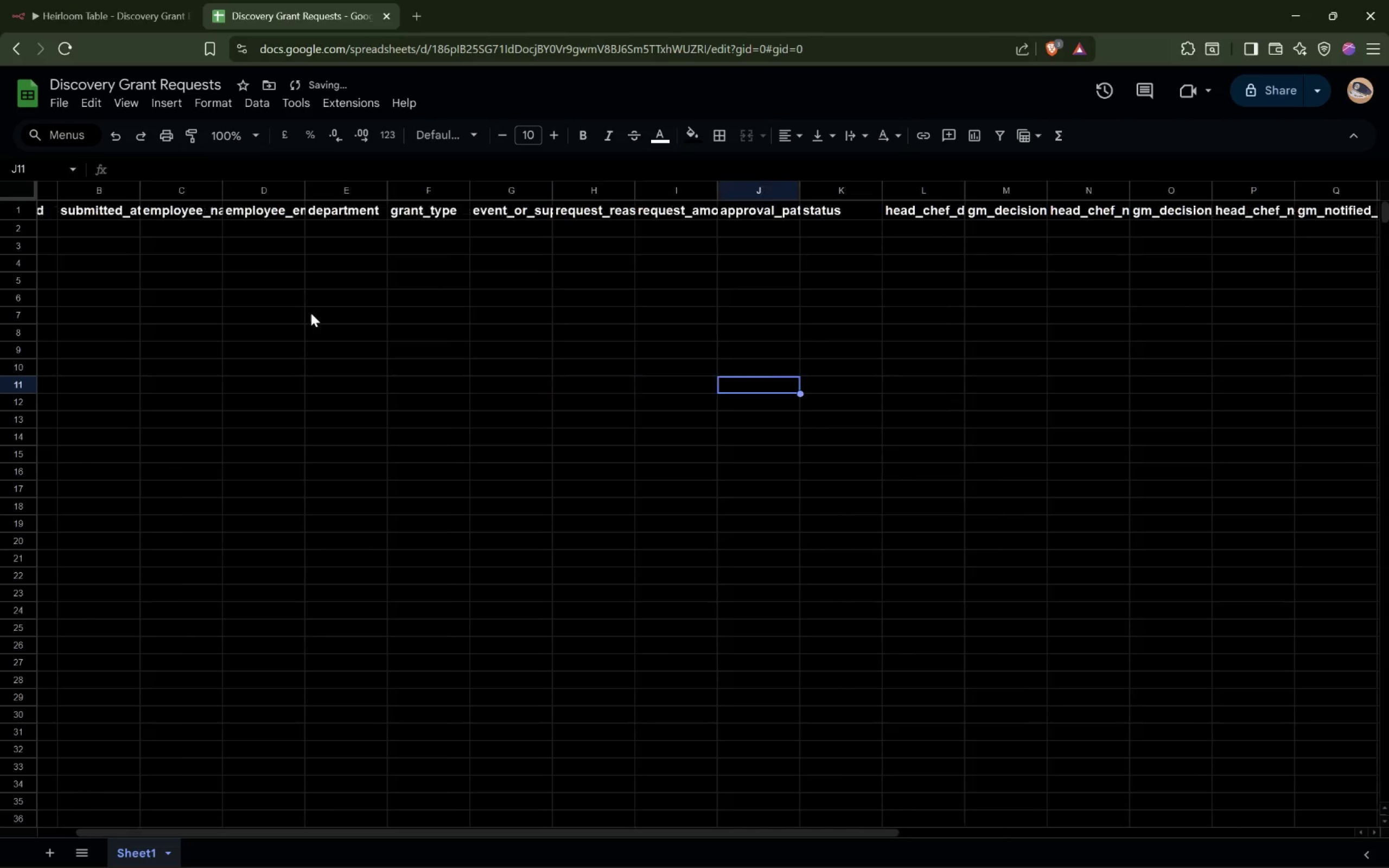 
scroll: coordinate [311, 312], scroll_direction: up, amount: 7.0
 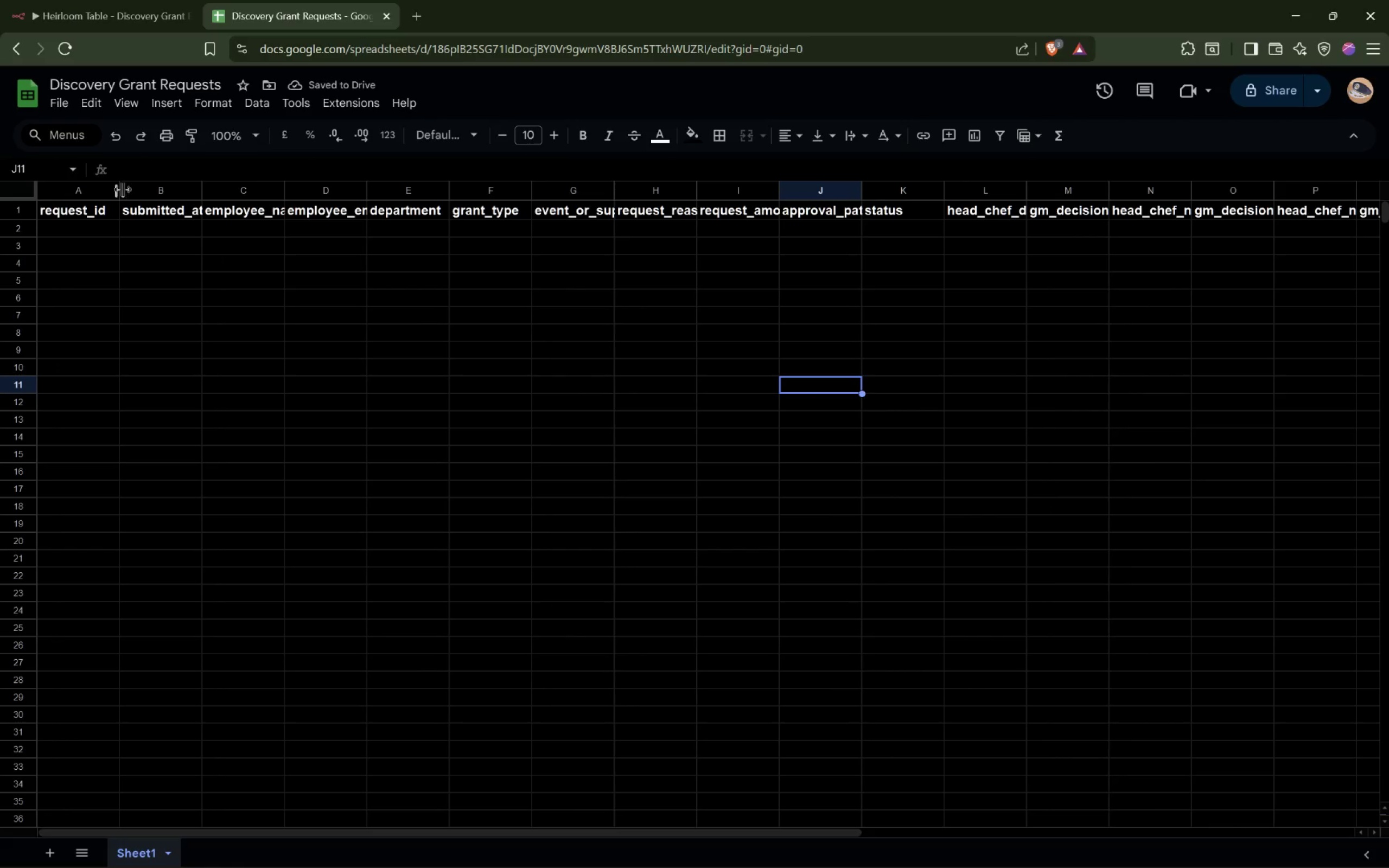 
left_click_drag(start_coordinate=[123, 189], to_coordinate=[210, 213])
 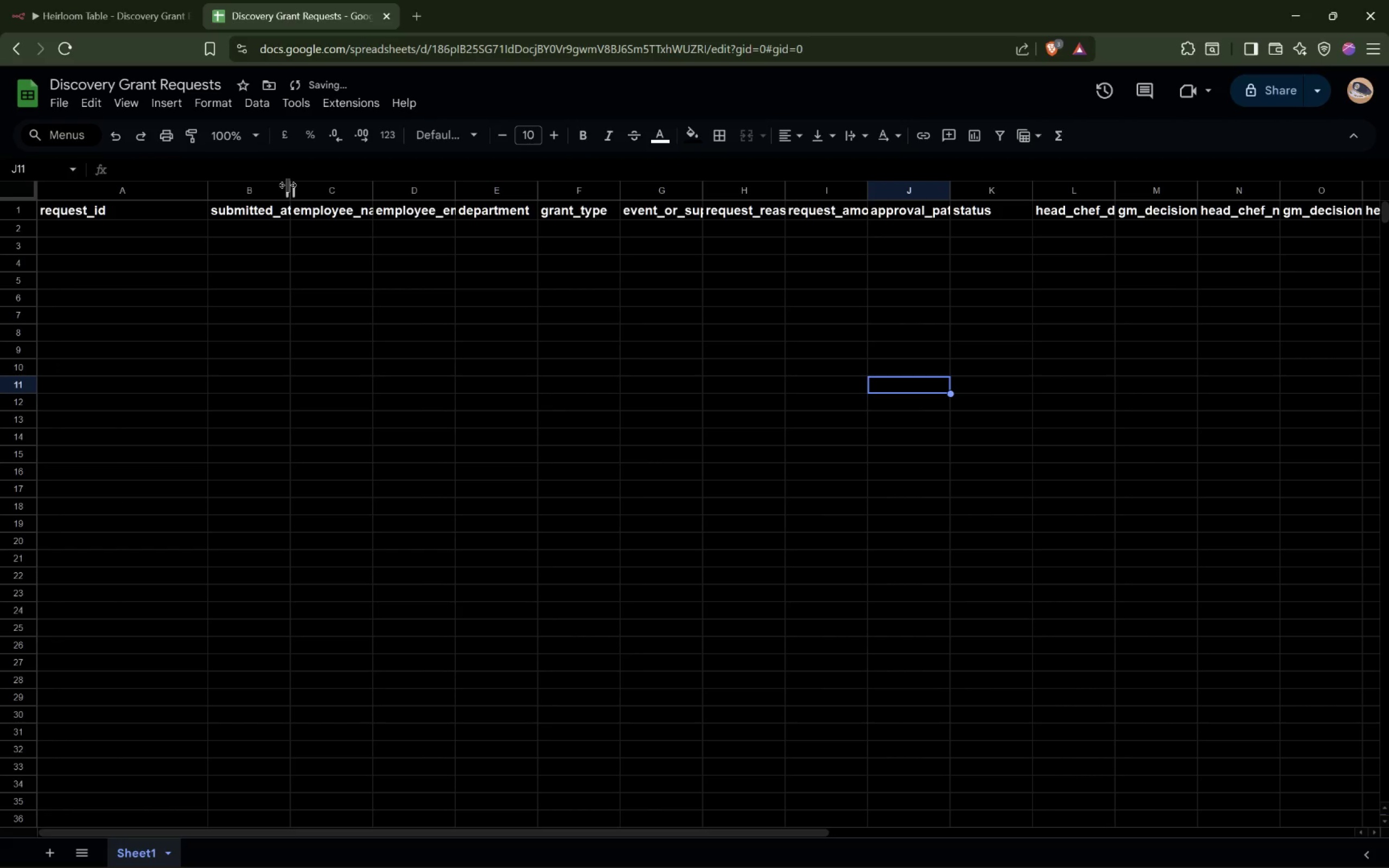 
left_click_drag(start_coordinate=[291, 186], to_coordinate=[372, 201])
 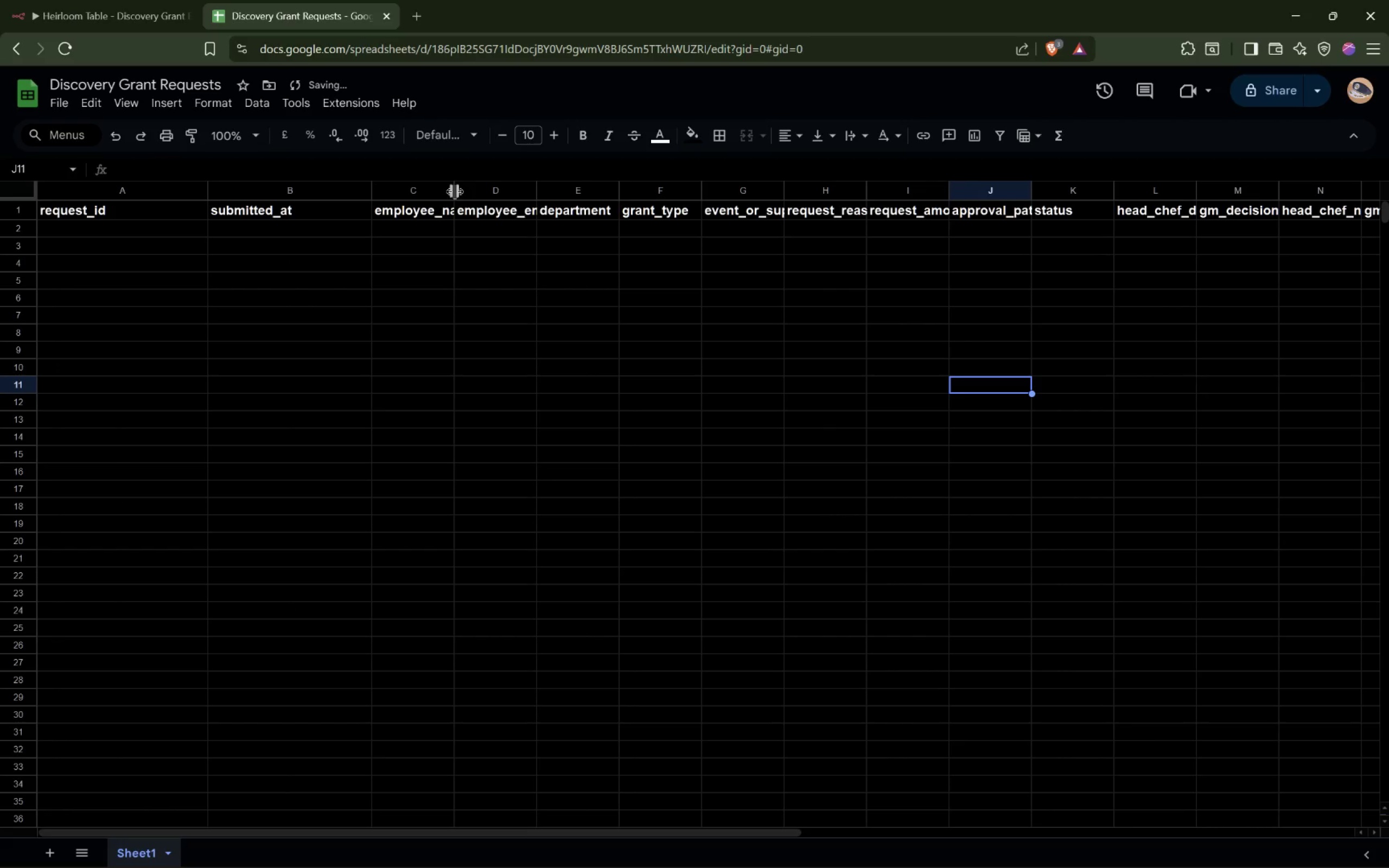 
left_click_drag(start_coordinate=[455, 192], to_coordinate=[574, 195])
 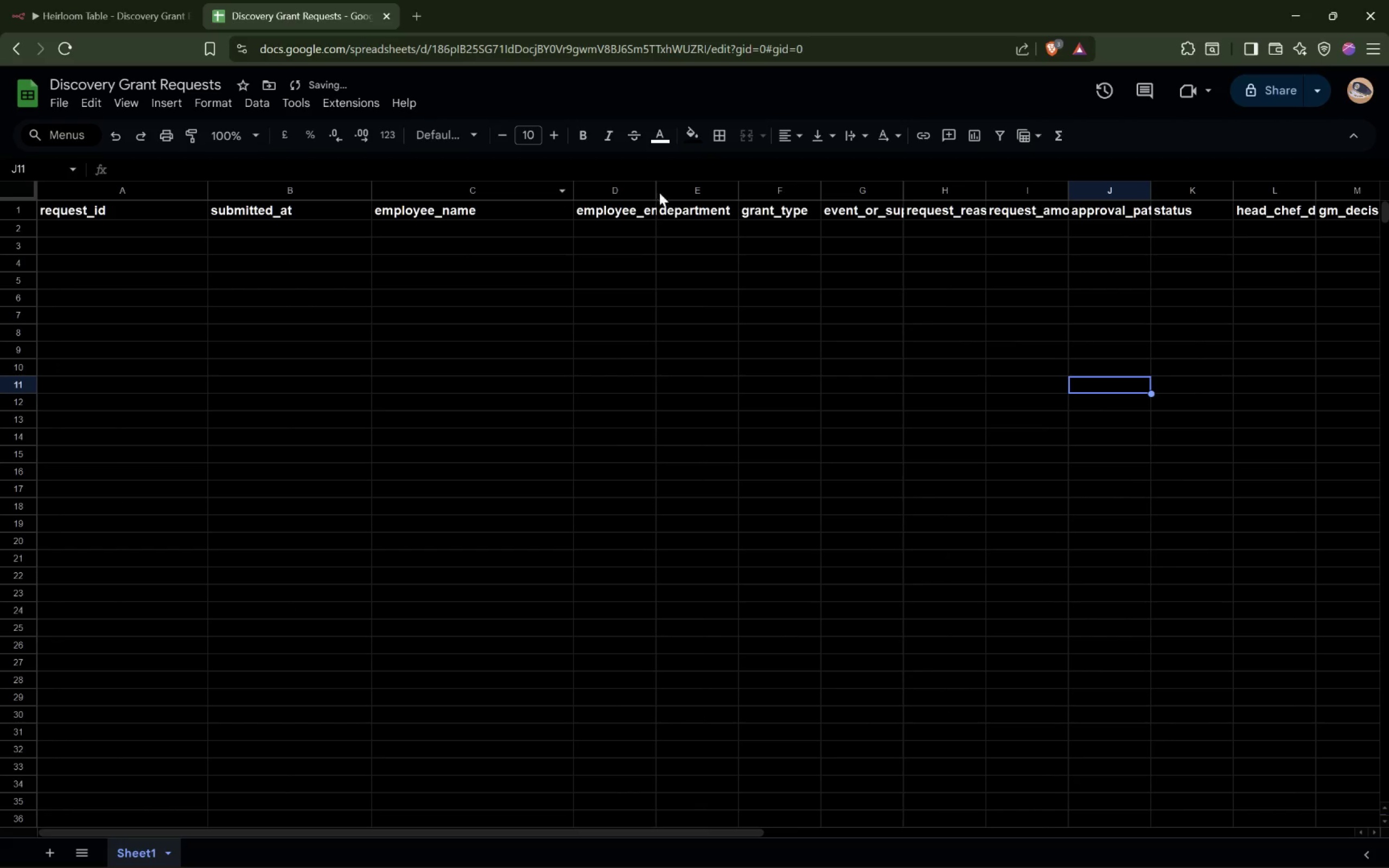 
left_click_drag(start_coordinate=[660, 190], to_coordinate=[762, 195])
 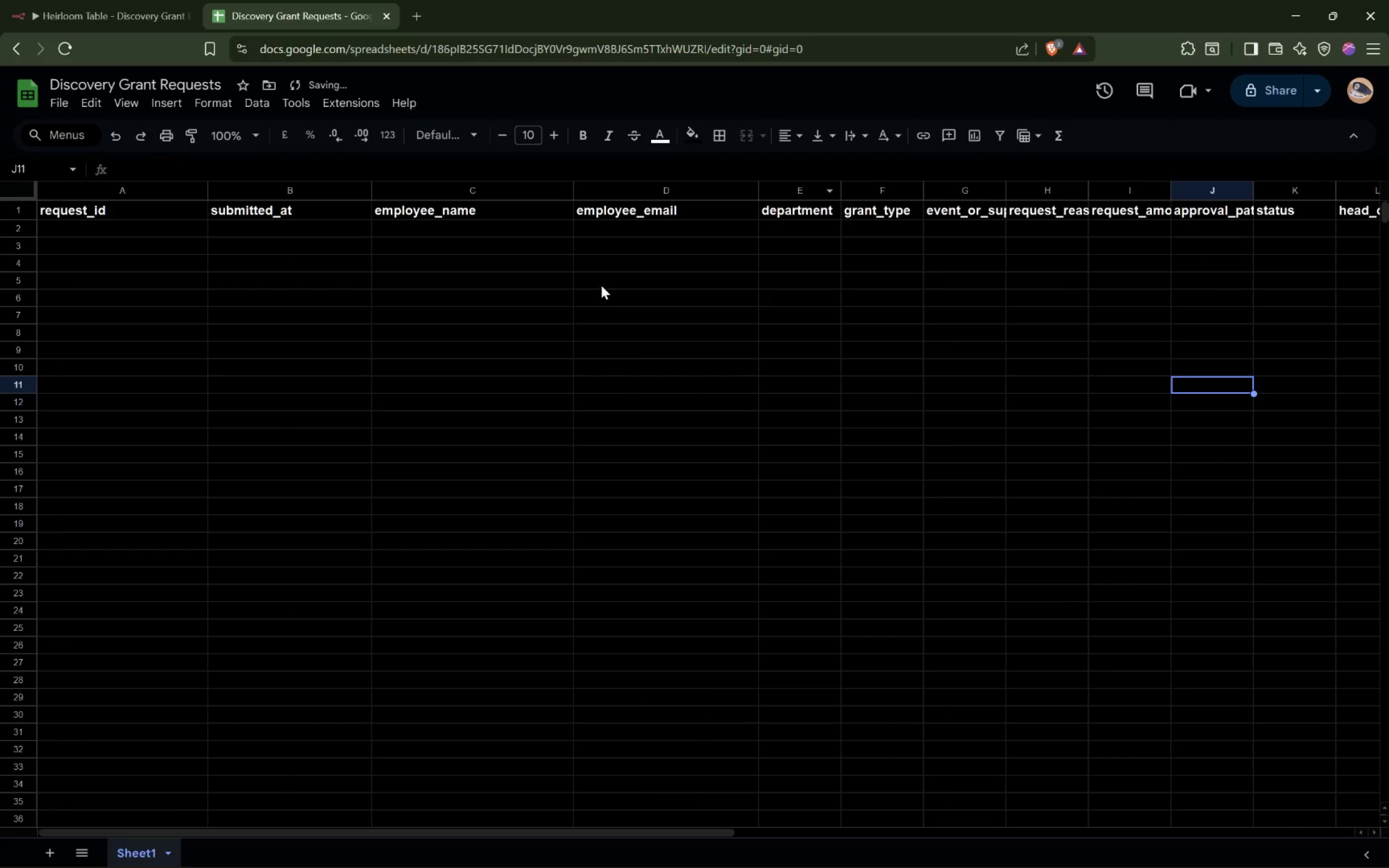 
hold_key(key=ShiftLeft, duration=1.62)
scroll: coordinate [603, 284], scroll_direction: down, amount: 9.0
 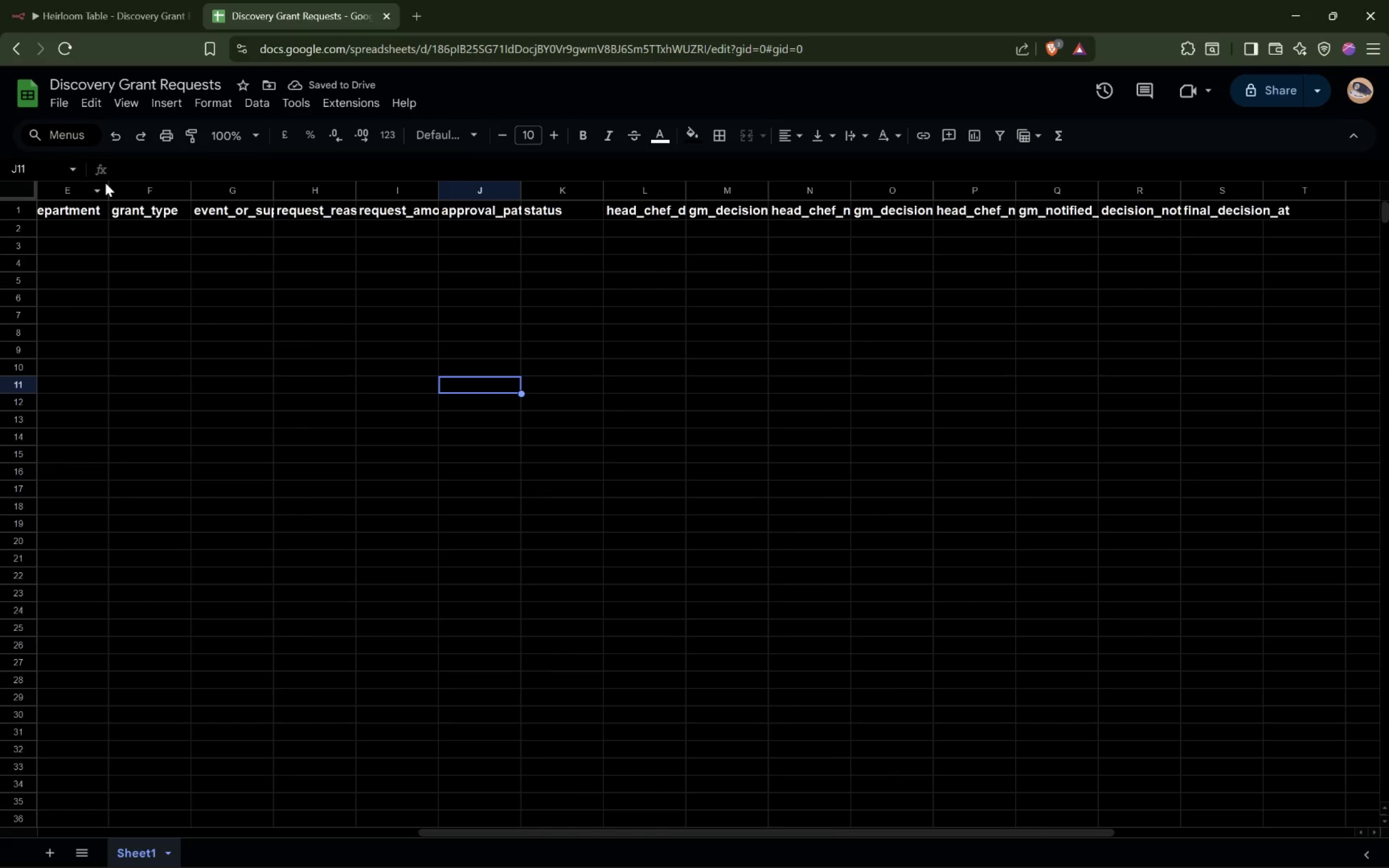 
left_click_drag(start_coordinate=[107, 183], to_coordinate=[191, 197])
 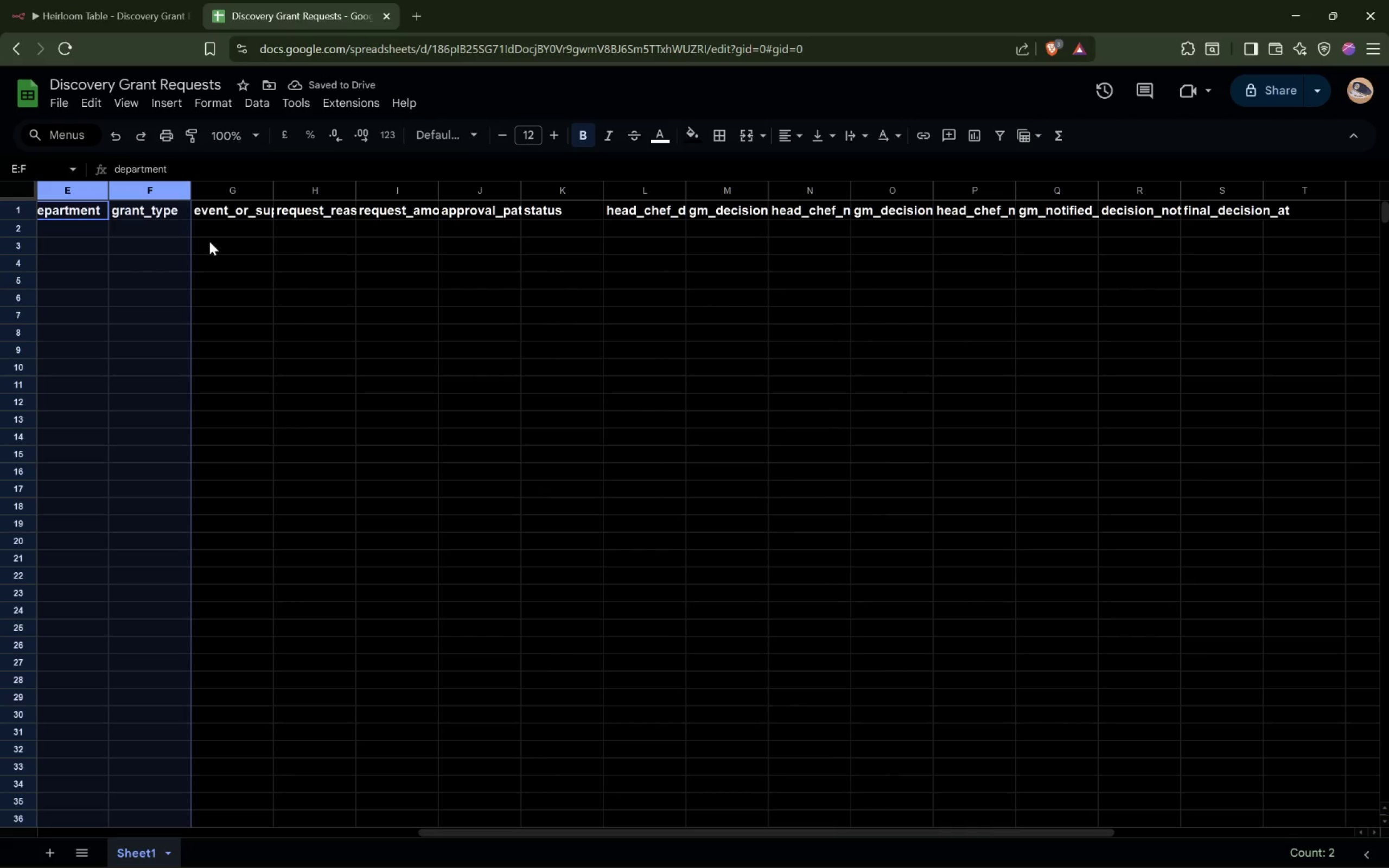 
left_click([278, 259])
 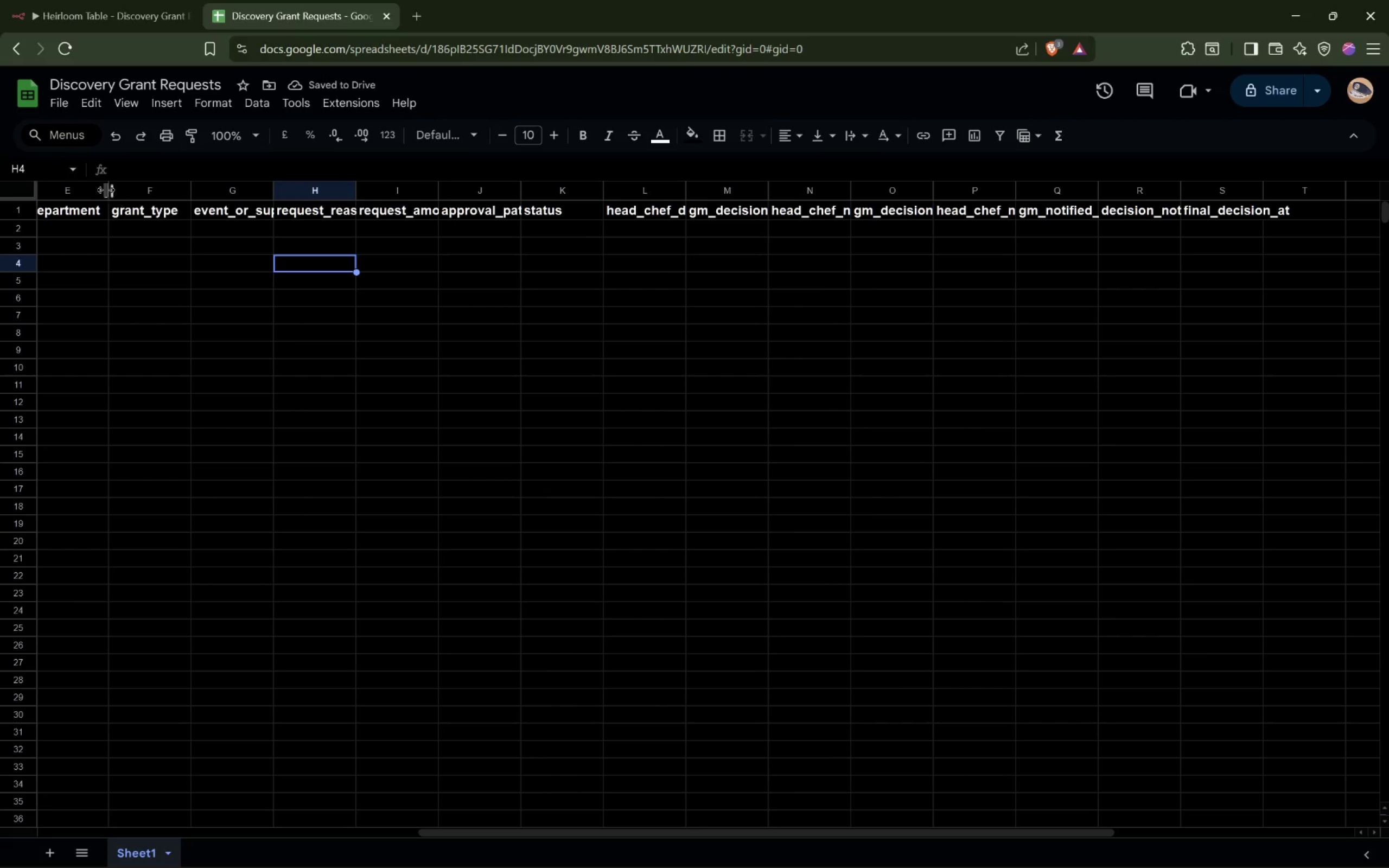 
left_click_drag(start_coordinate=[105, 189], to_coordinate=[238, 214])
 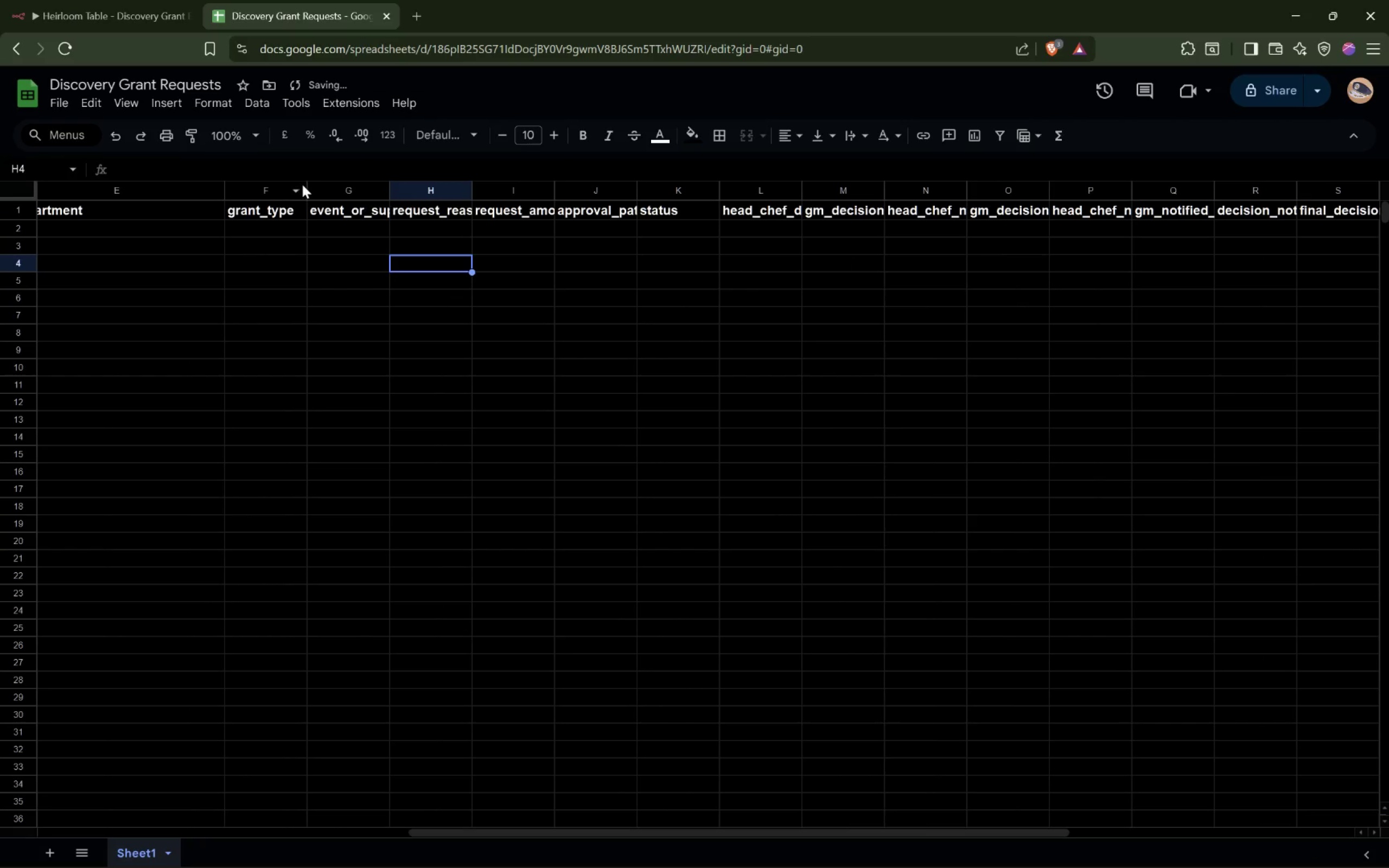 
left_click_drag(start_coordinate=[306, 186], to_coordinate=[385, 208])
 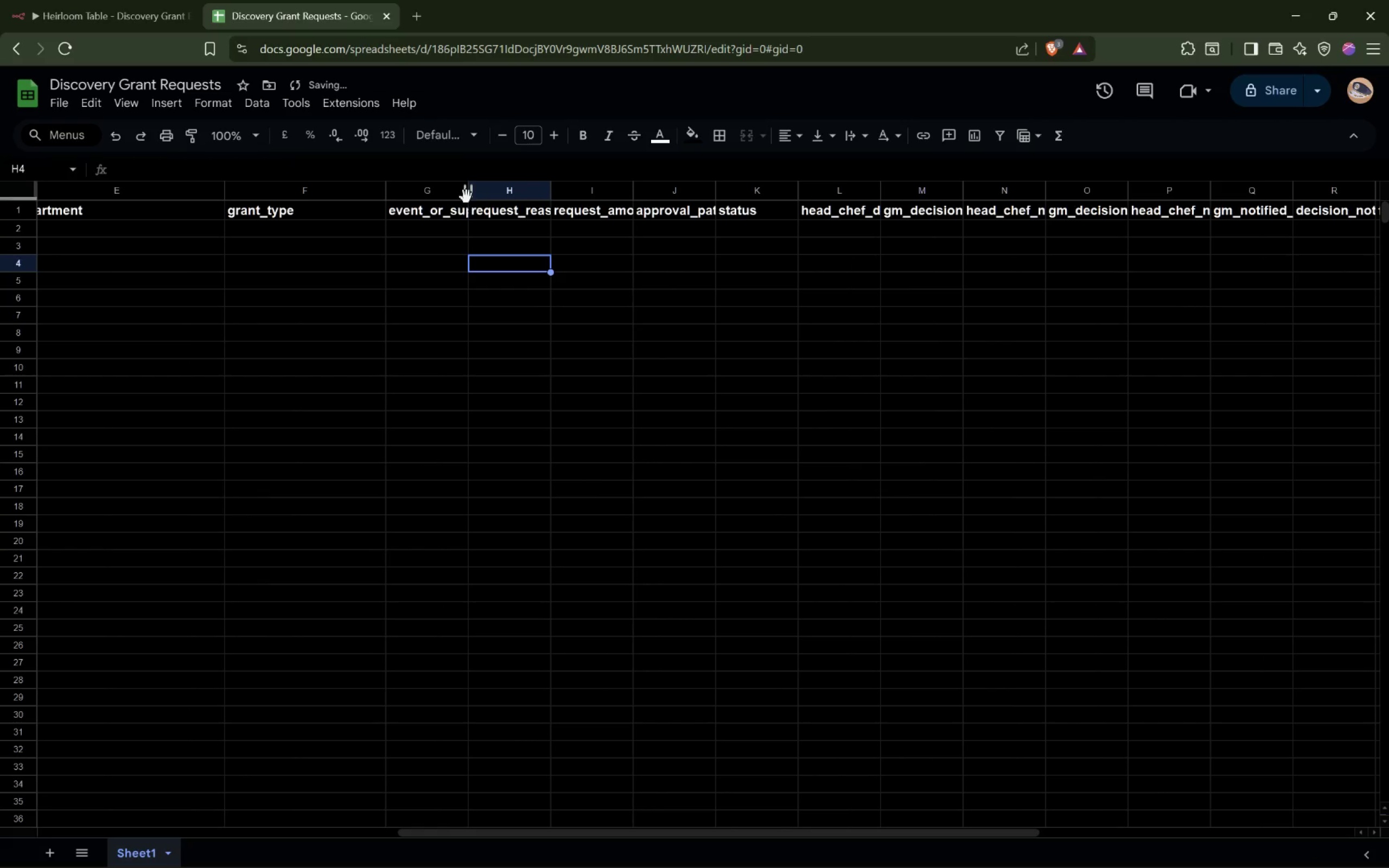 
left_click_drag(start_coordinate=[467, 195], to_coordinate=[552, 210])
 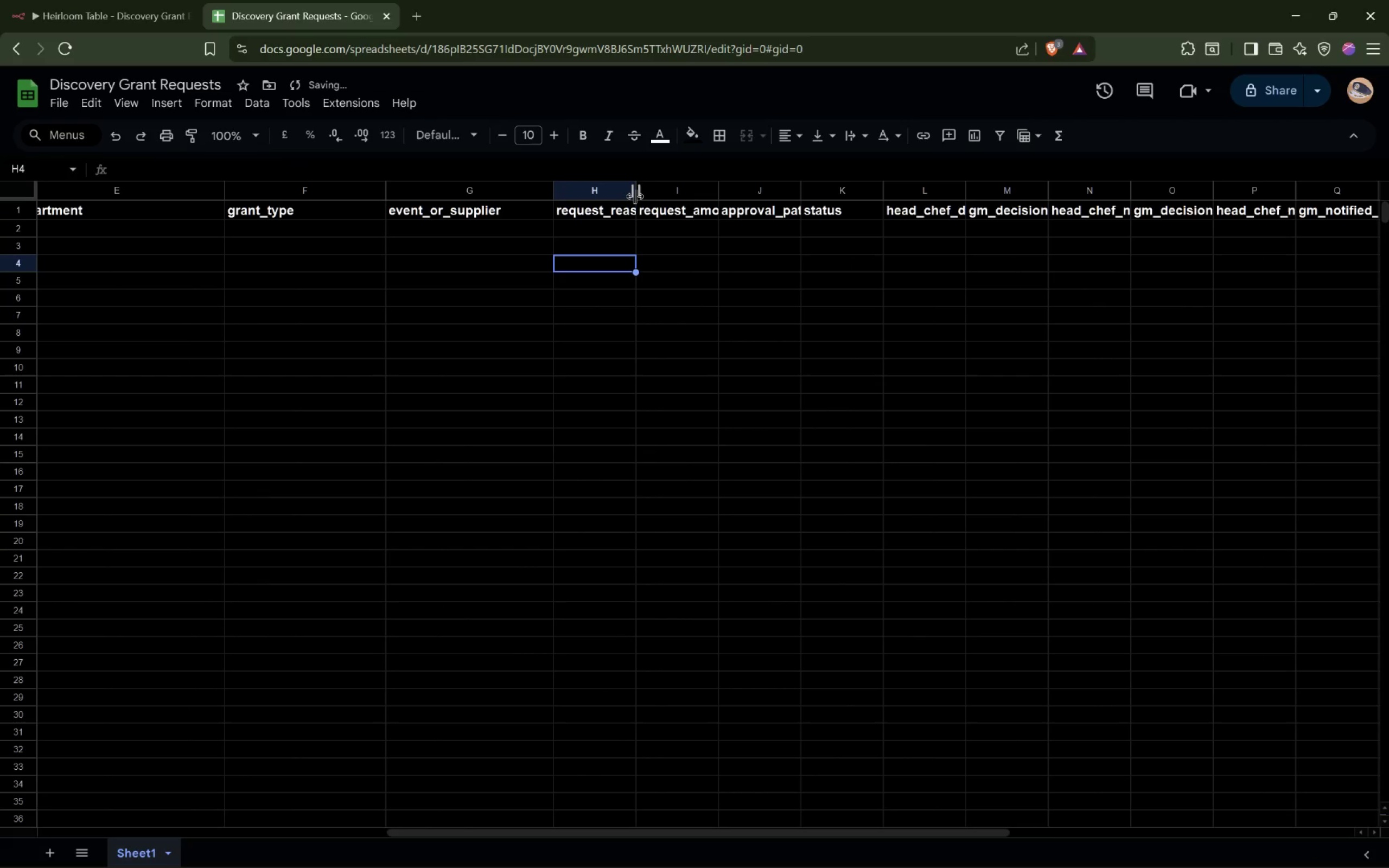 
left_click_drag(start_coordinate=[635, 196], to_coordinate=[728, 209])
 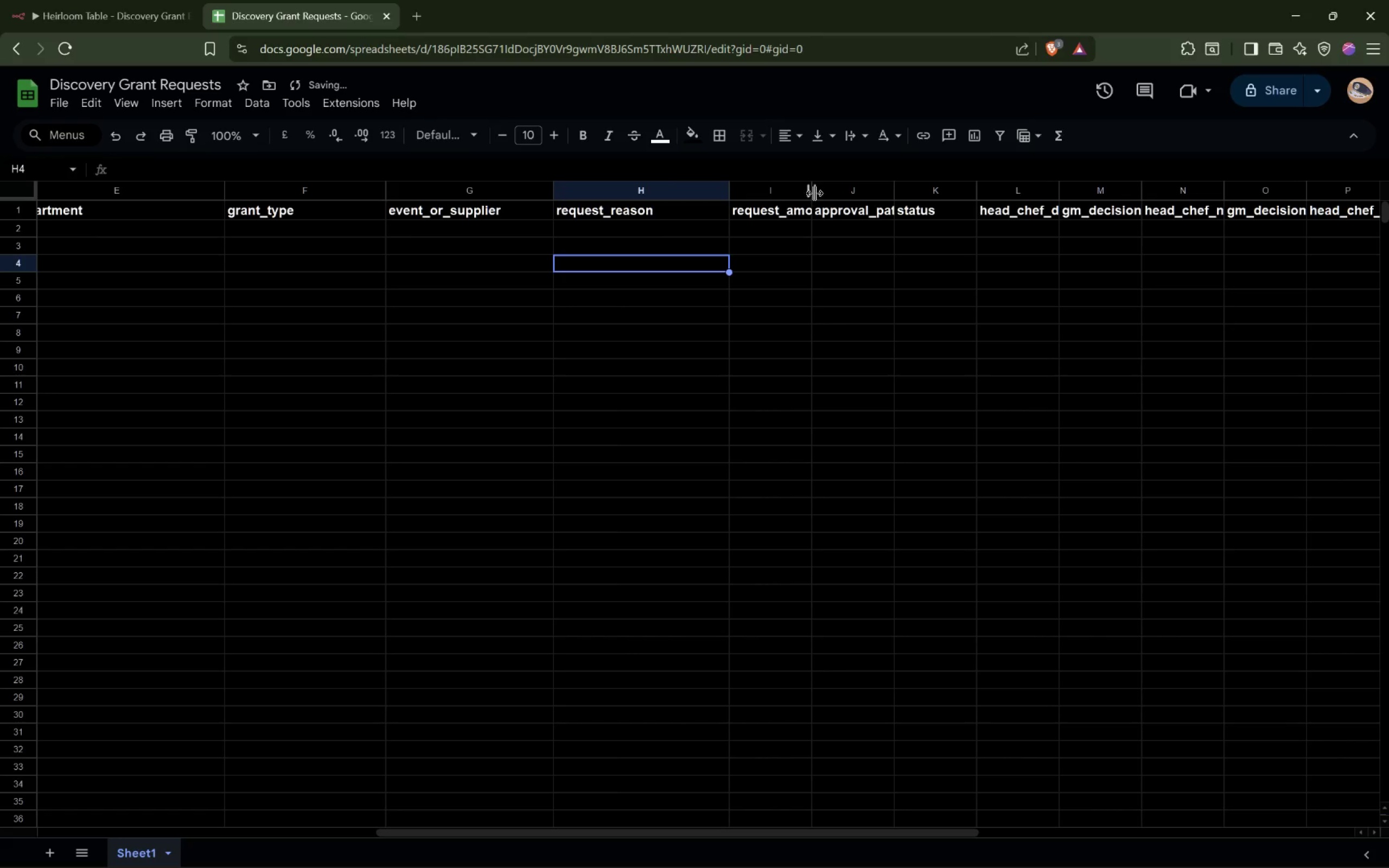 
left_click_drag(start_coordinate=[813, 193], to_coordinate=[903, 204])
 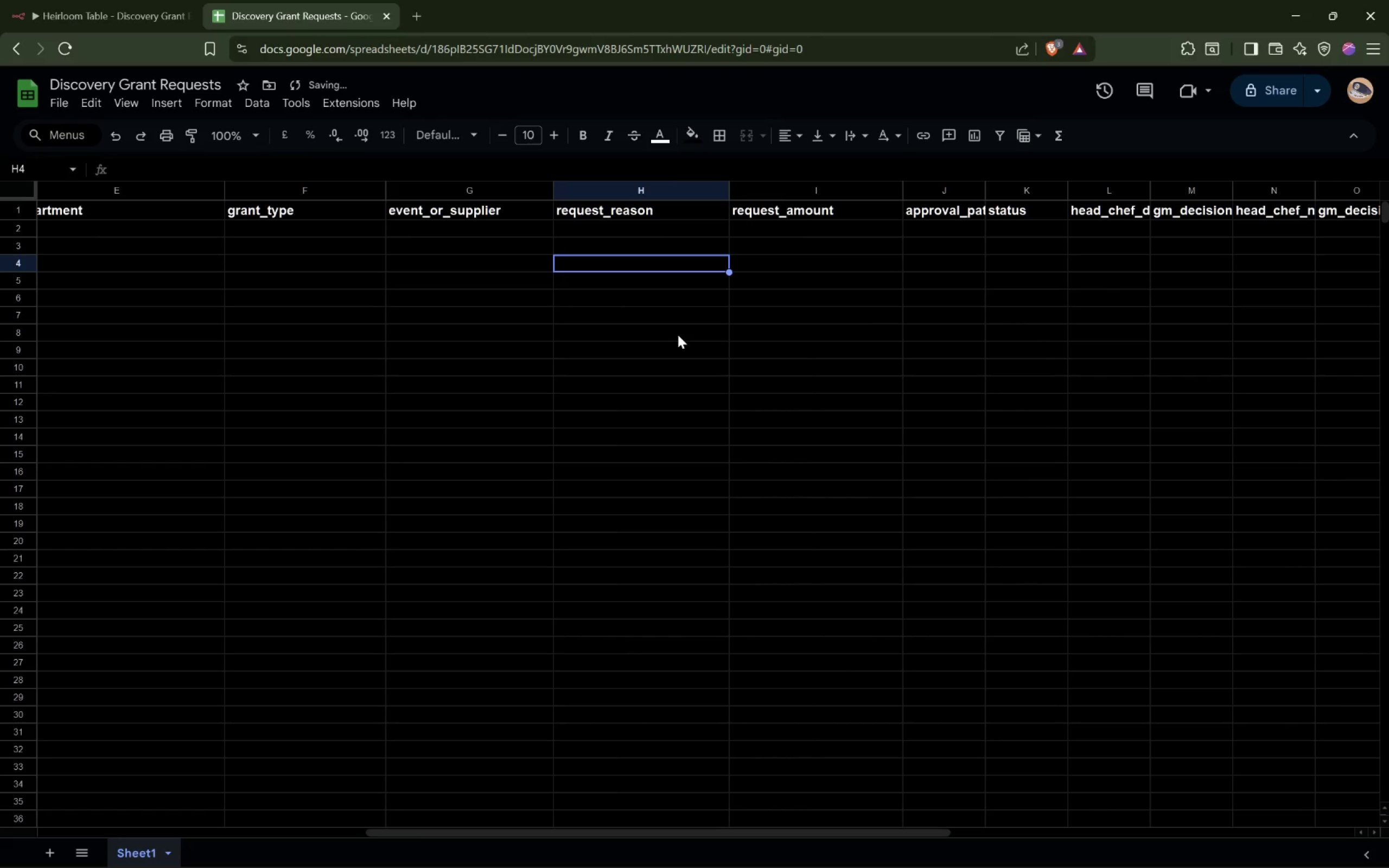 
hold_key(key=ShiftLeft, duration=0.84)
scroll: coordinate [679, 333], scroll_direction: down, amount: 6.0
 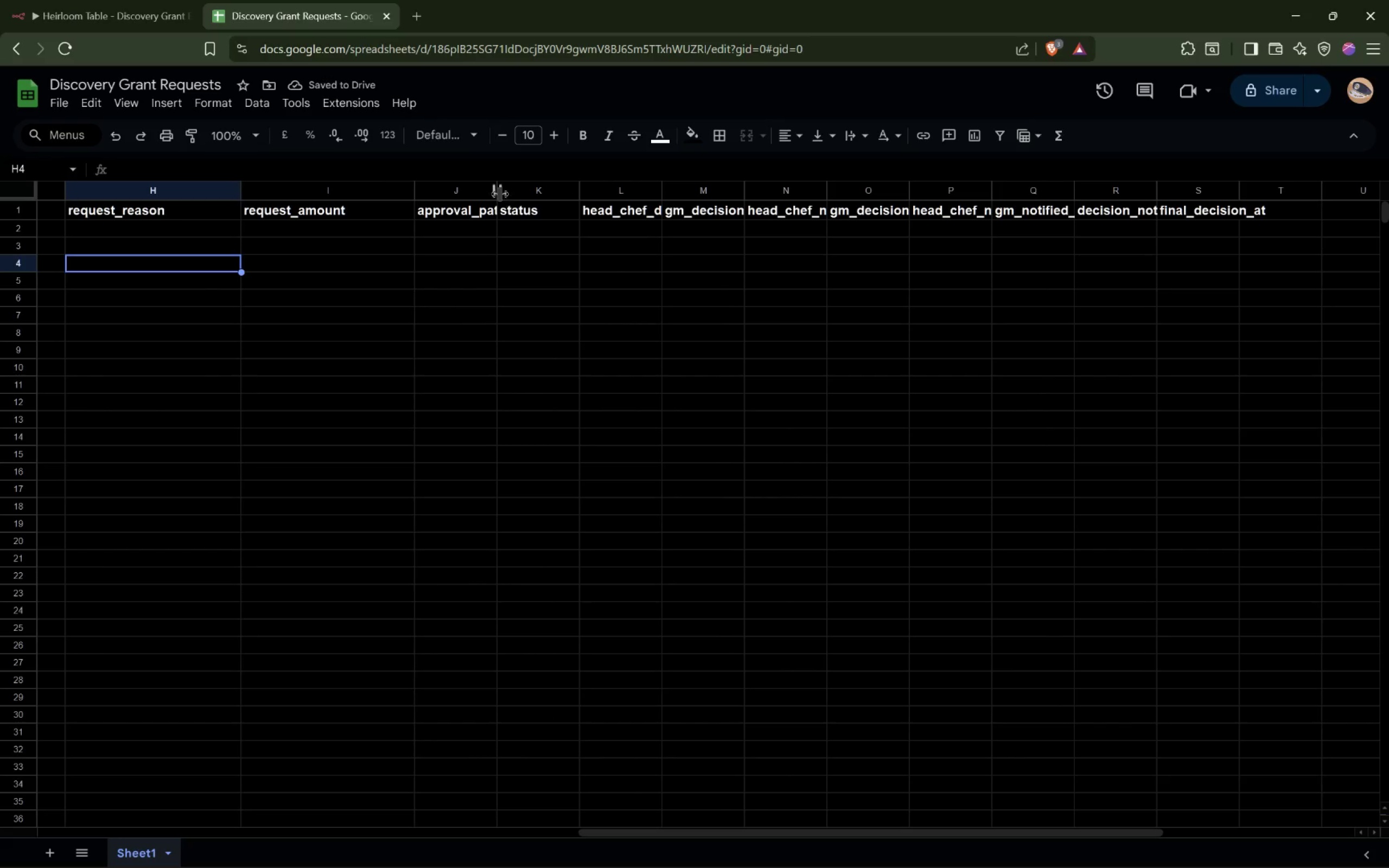 
left_click_drag(start_coordinate=[498, 193], to_coordinate=[615, 198])
 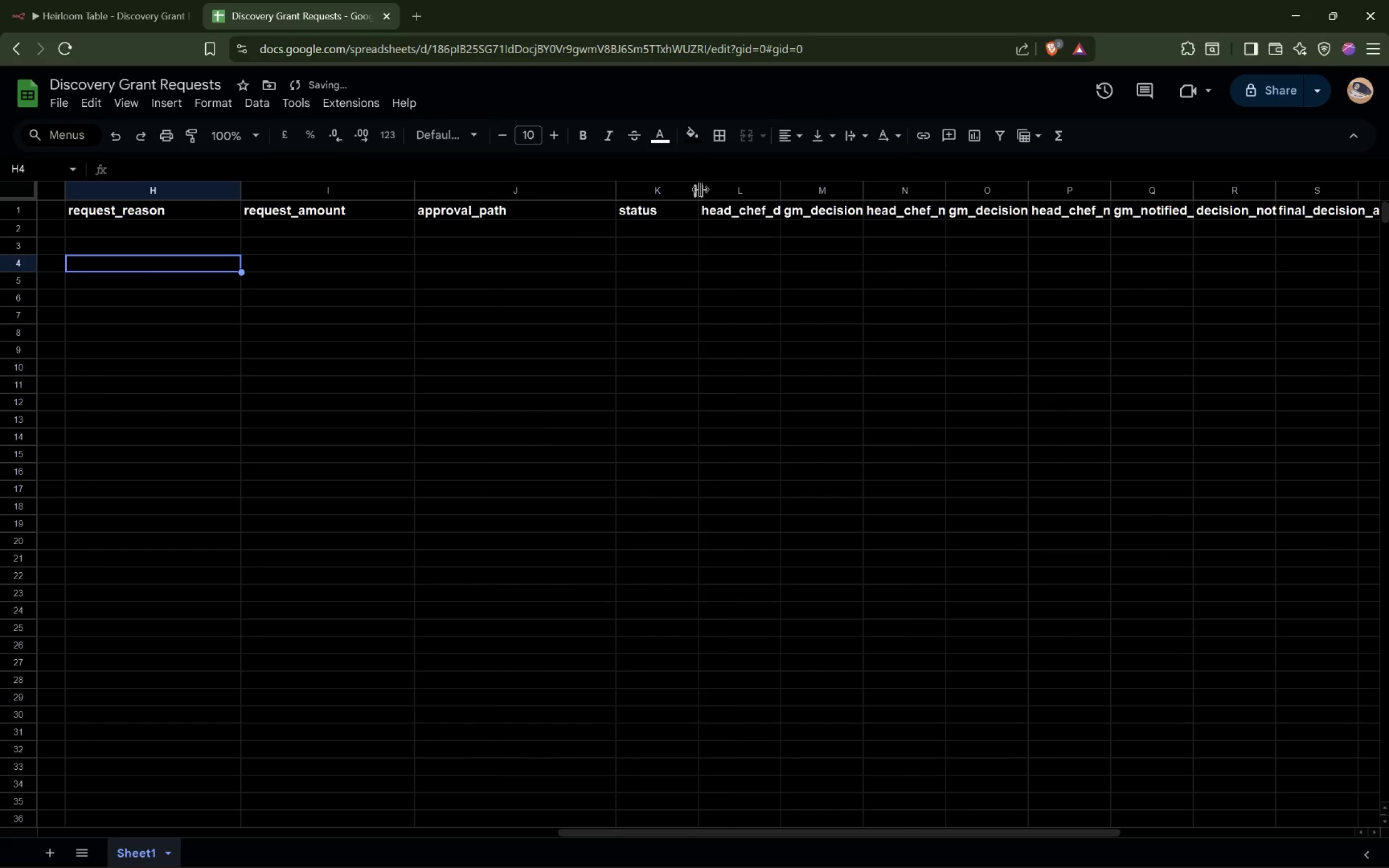 
left_click_drag(start_coordinate=[700, 189], to_coordinate=[782, 194])
 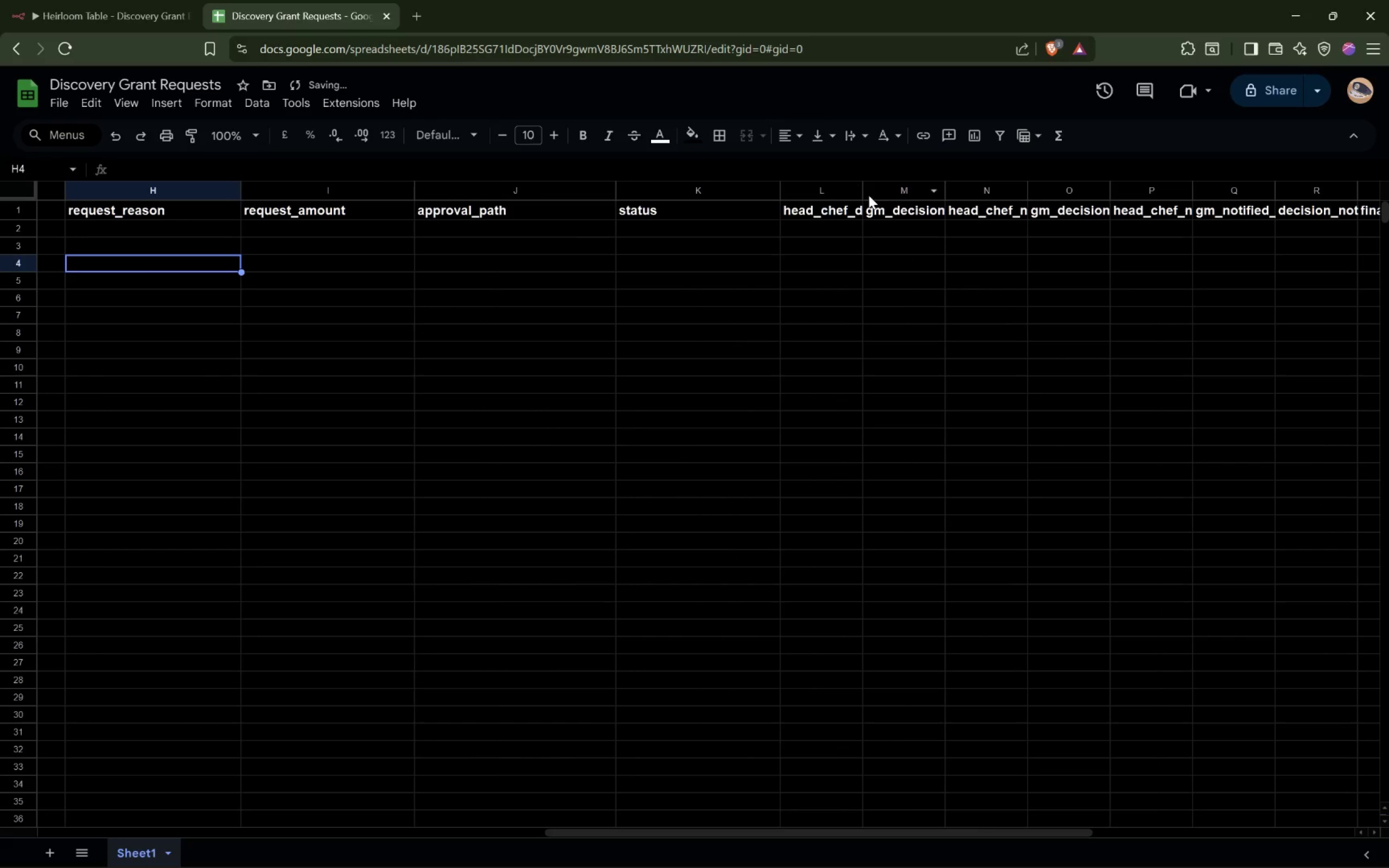 
left_click_drag(start_coordinate=[865, 195], to_coordinate=[953, 212])
 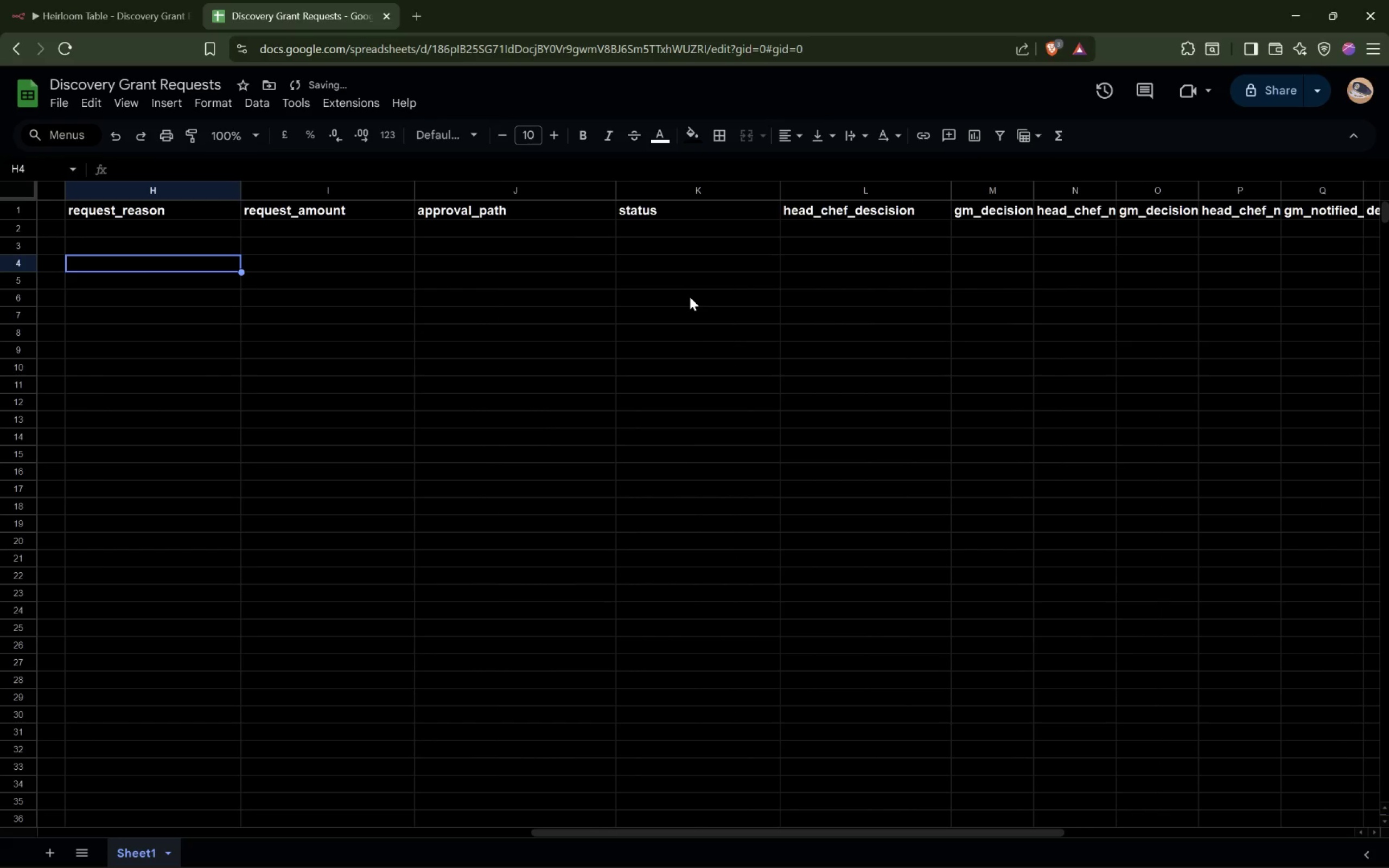 
hold_key(key=ShiftLeft, duration=1.22)
scroll: coordinate [690, 297], scroll_direction: down, amount: 7.0
 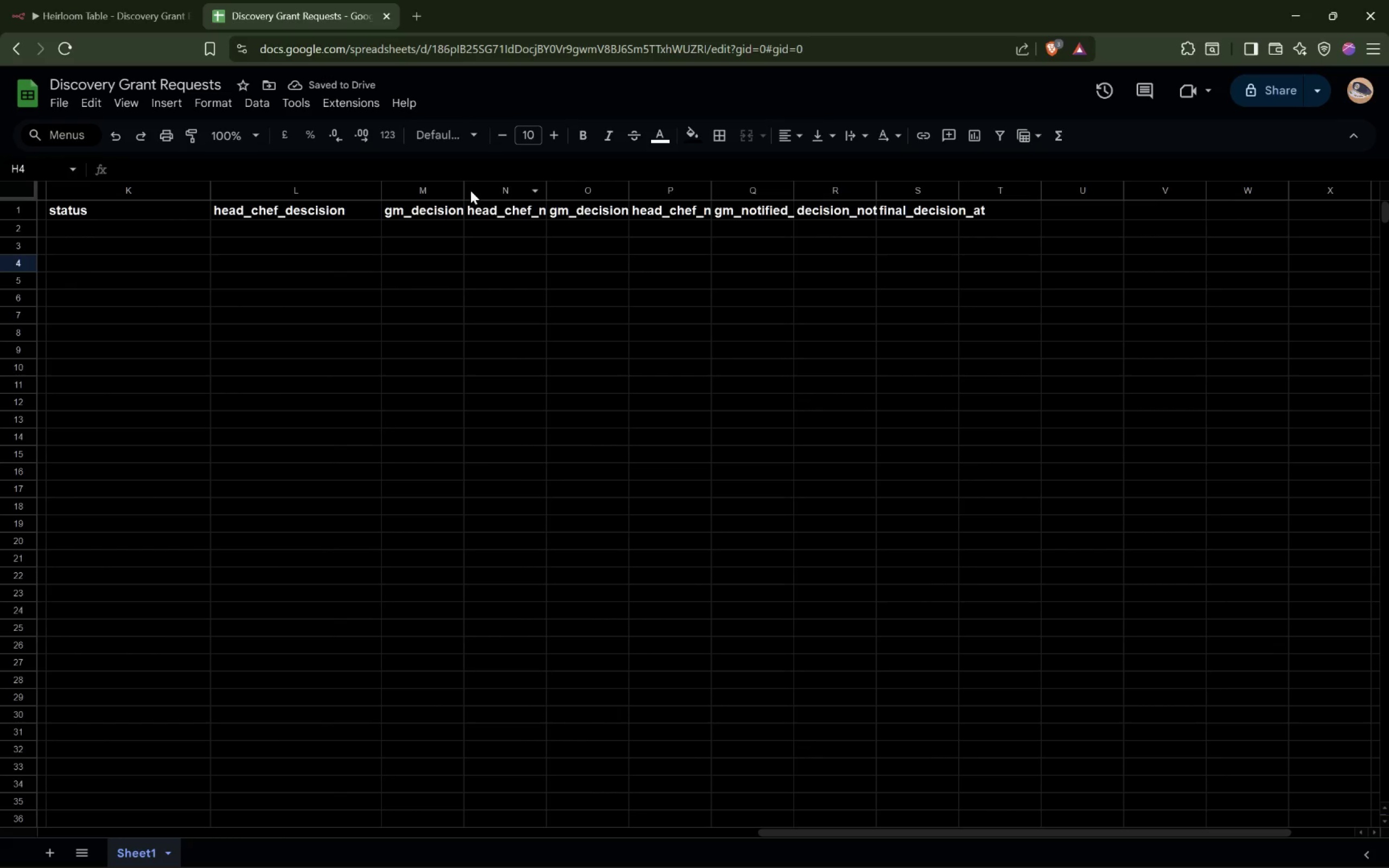 
left_click_drag(start_coordinate=[467, 191], to_coordinate=[598, 193])
 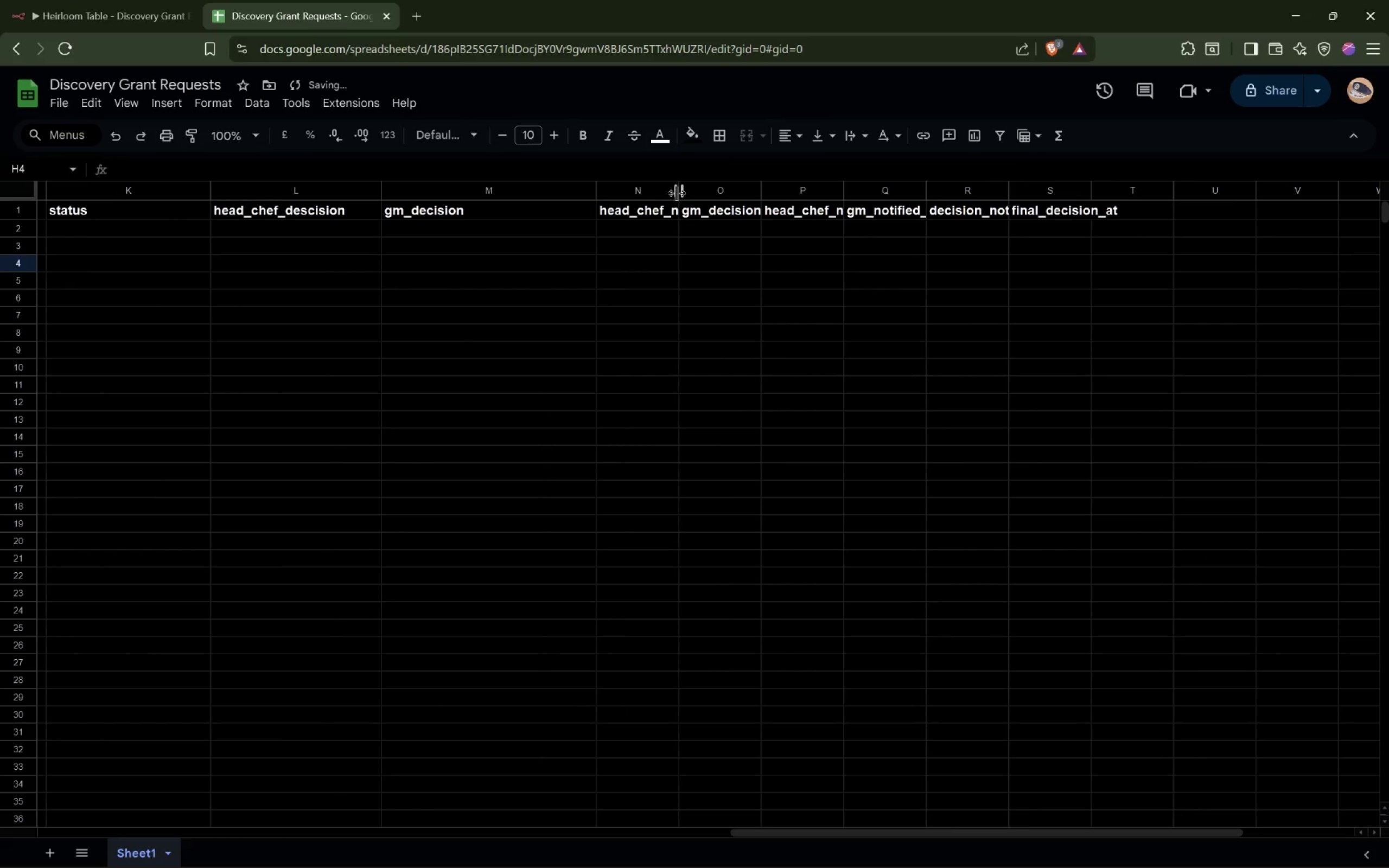 
left_click_drag(start_coordinate=[677, 193], to_coordinate=[778, 195])
 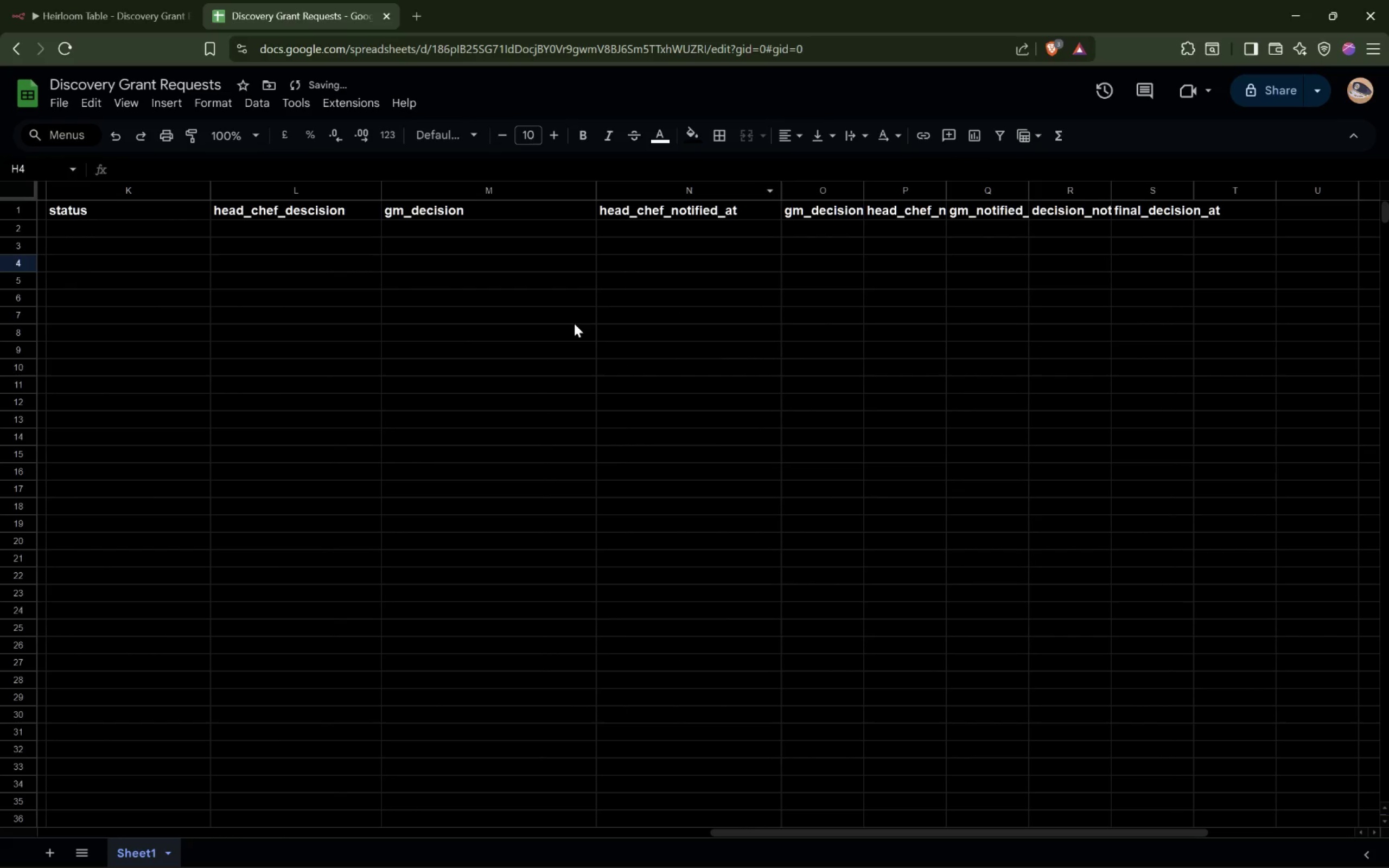 
hold_key(key=ShiftLeft, duration=0.86)
scroll: coordinate [574, 323], scroll_direction: down, amount: 6.0
 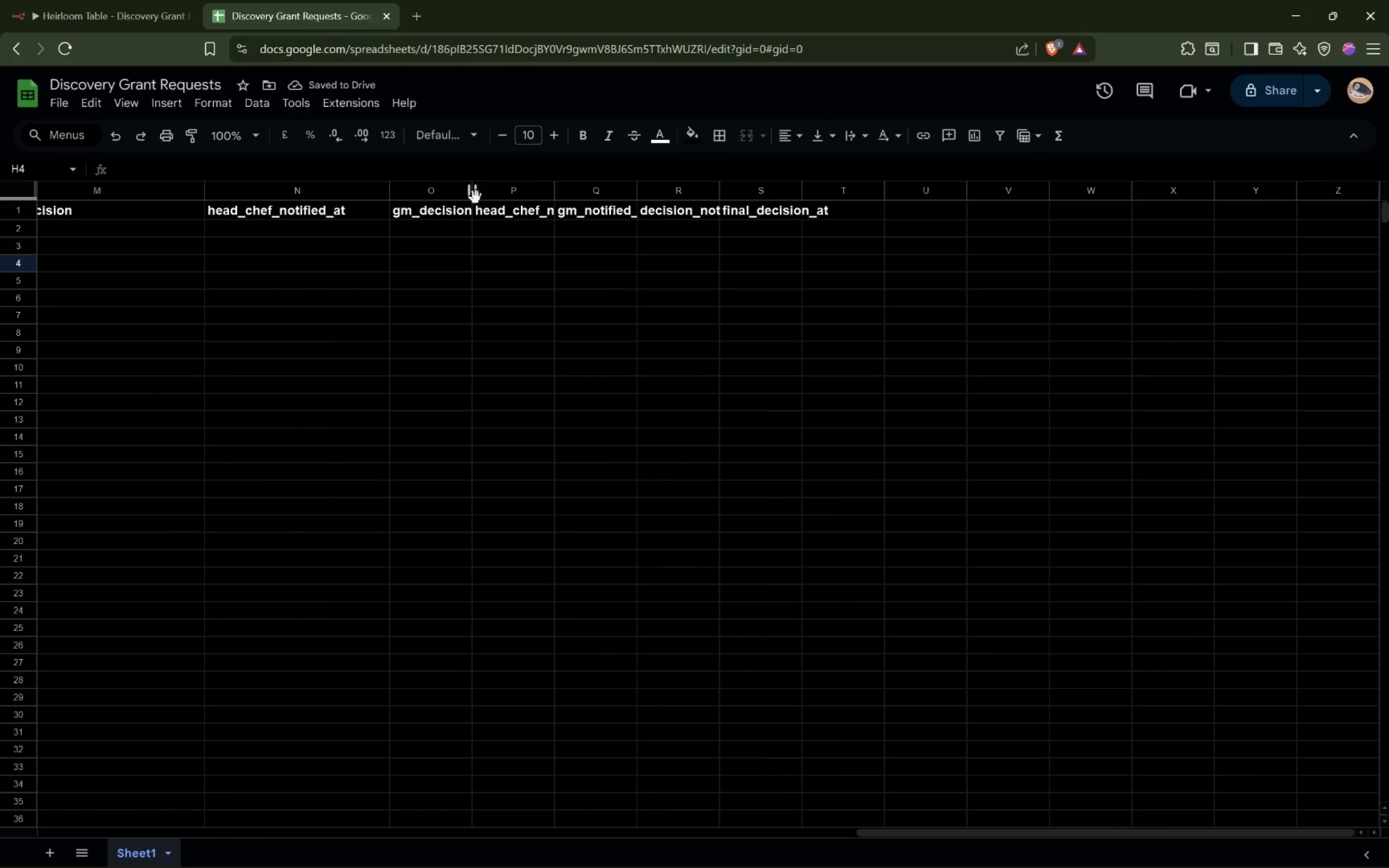 
left_click_drag(start_coordinate=[476, 197], to_coordinate=[582, 196])
 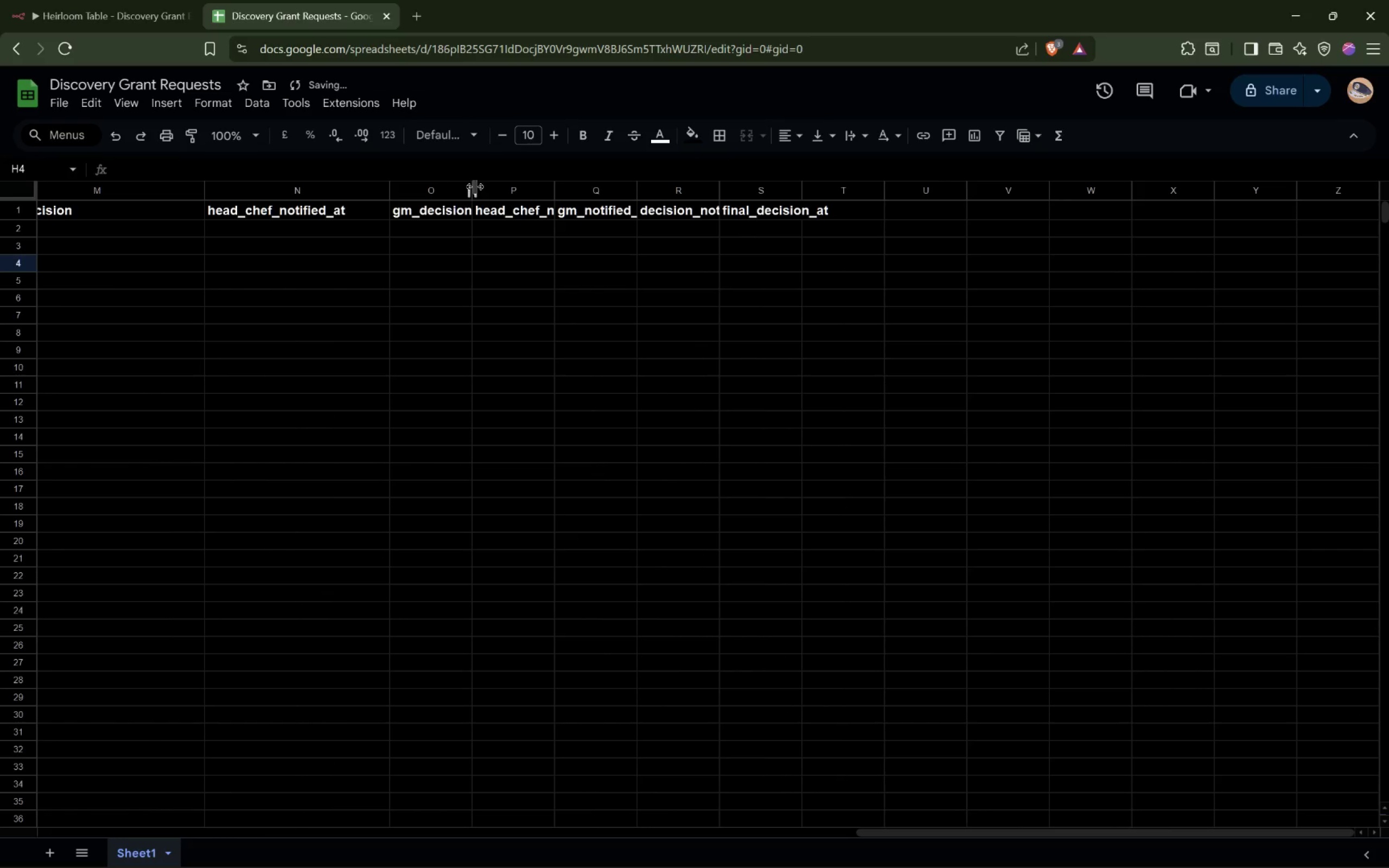 
left_click_drag(start_coordinate=[473, 187], to_coordinate=[551, 205])
 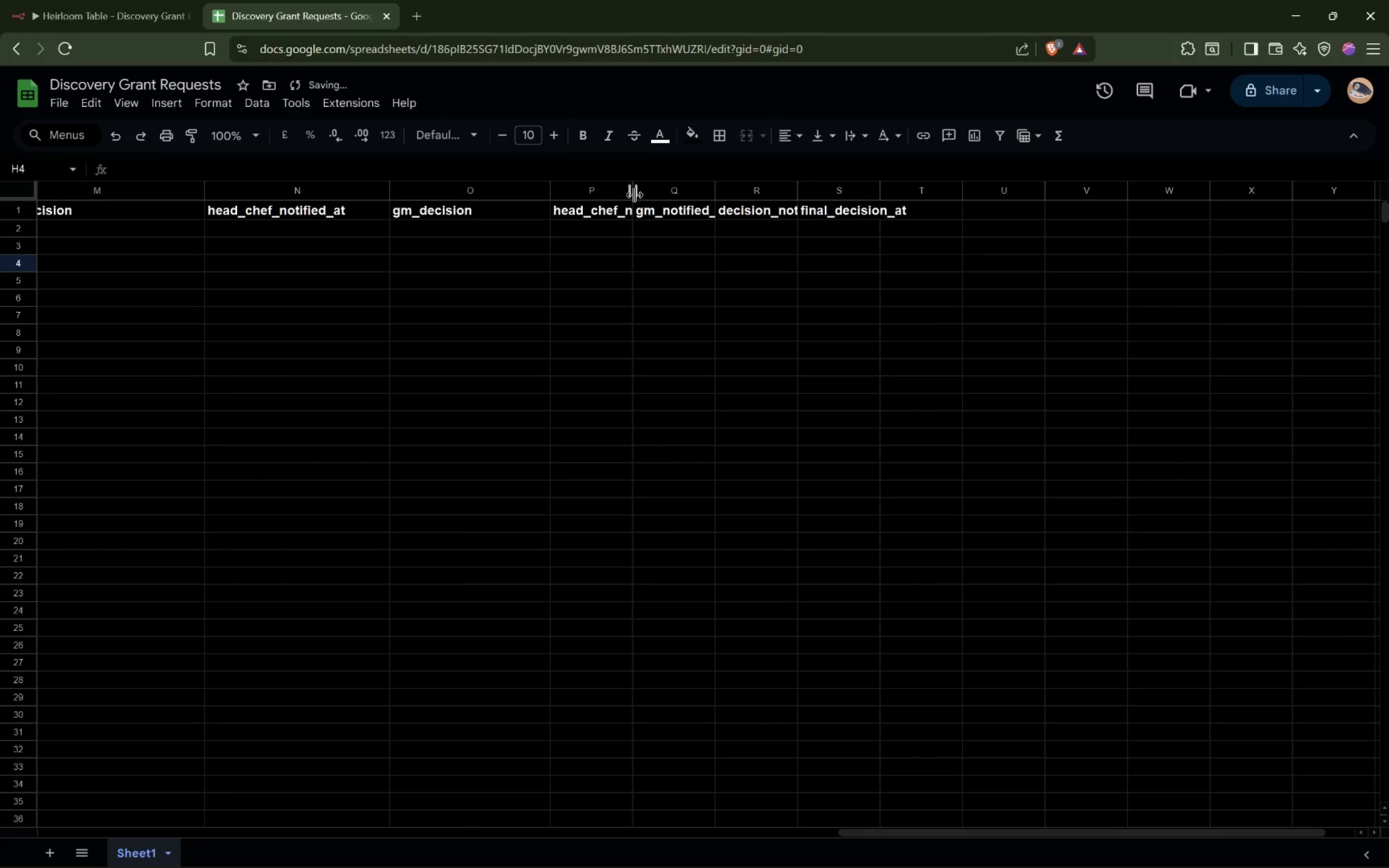 
left_click_drag(start_coordinate=[634, 195], to_coordinate=[739, 210])
 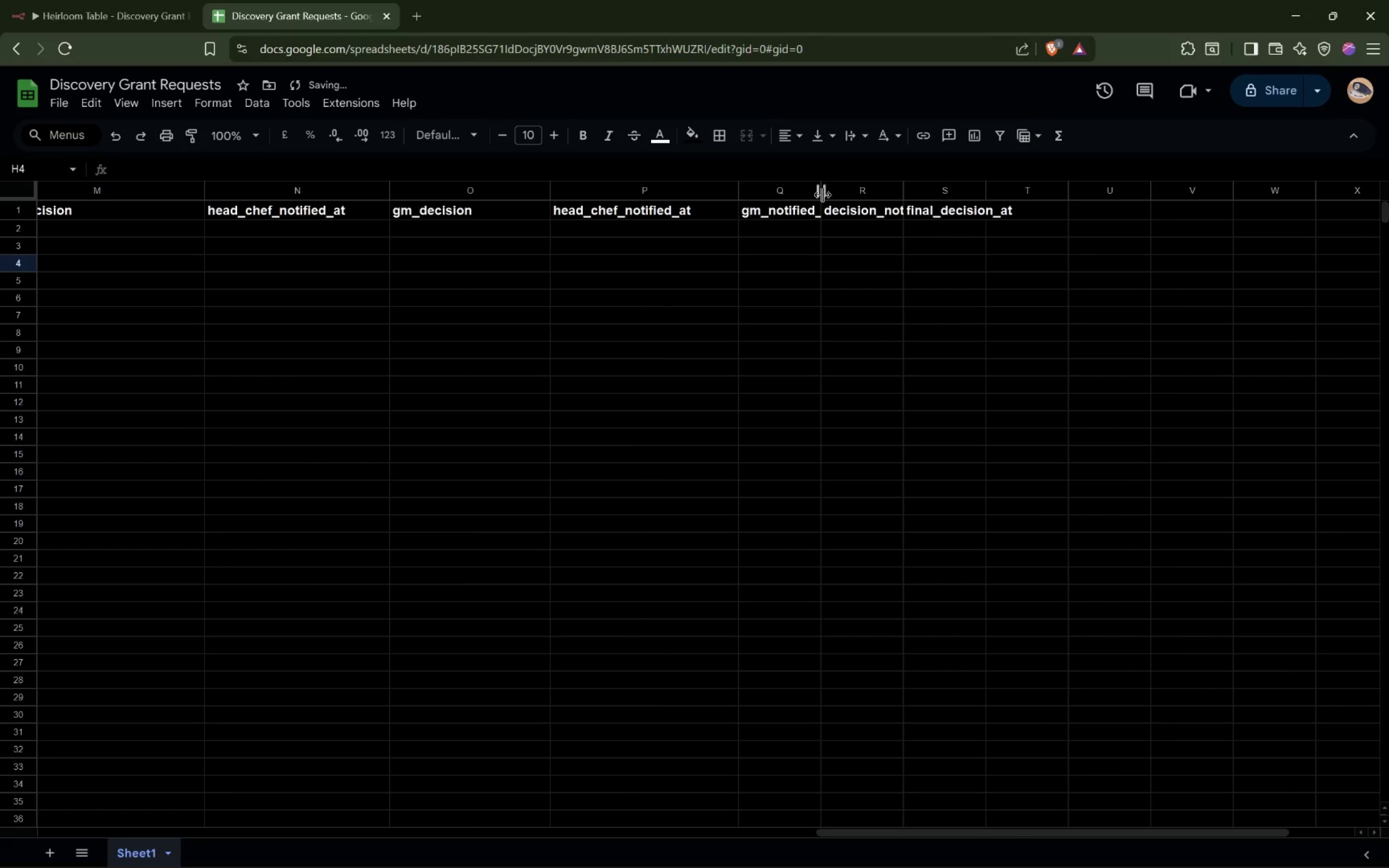 
left_click_drag(start_coordinate=[823, 195], to_coordinate=[963, 215])
 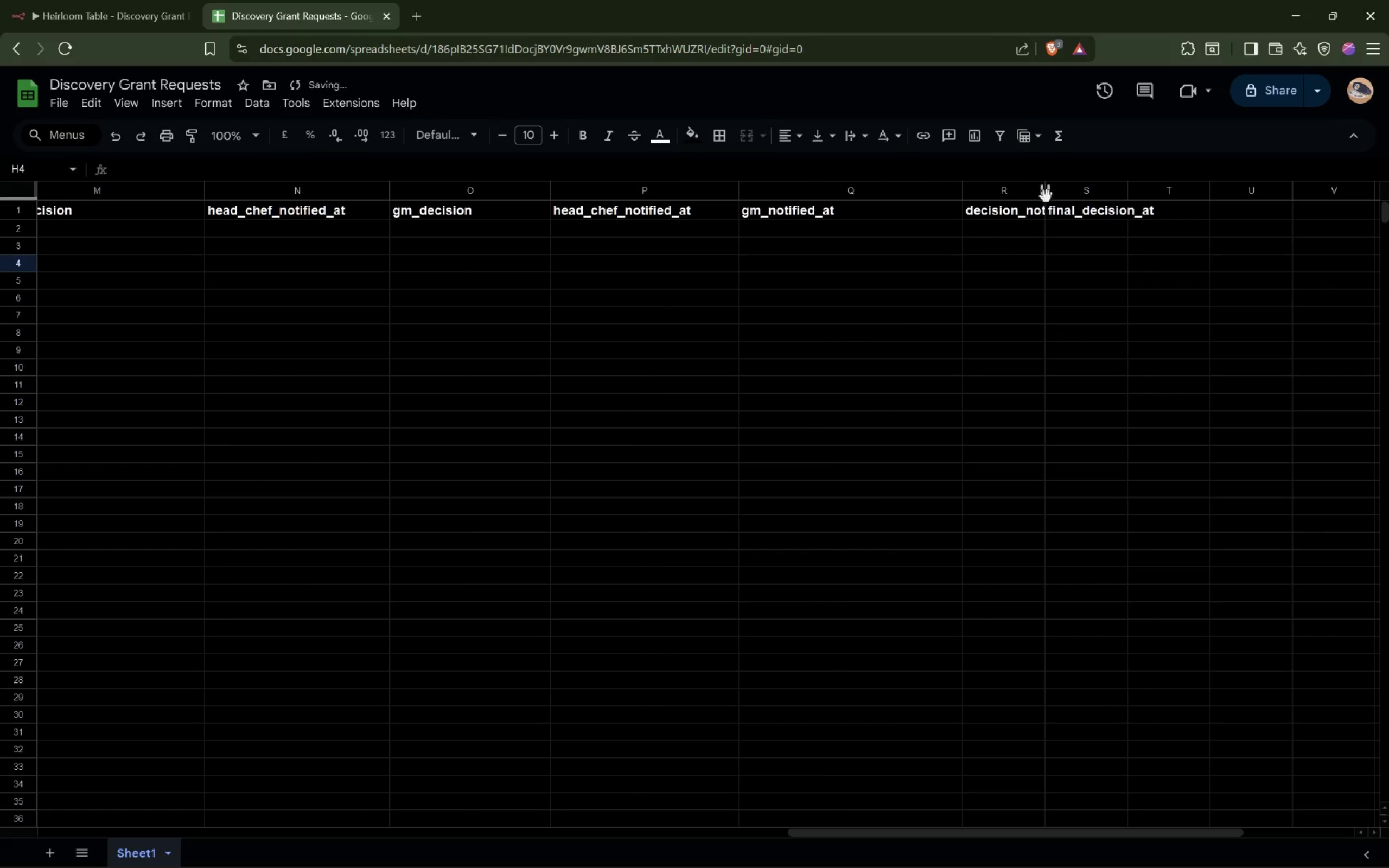 
left_click_drag(start_coordinate=[1047, 195], to_coordinate=[1146, 205])
 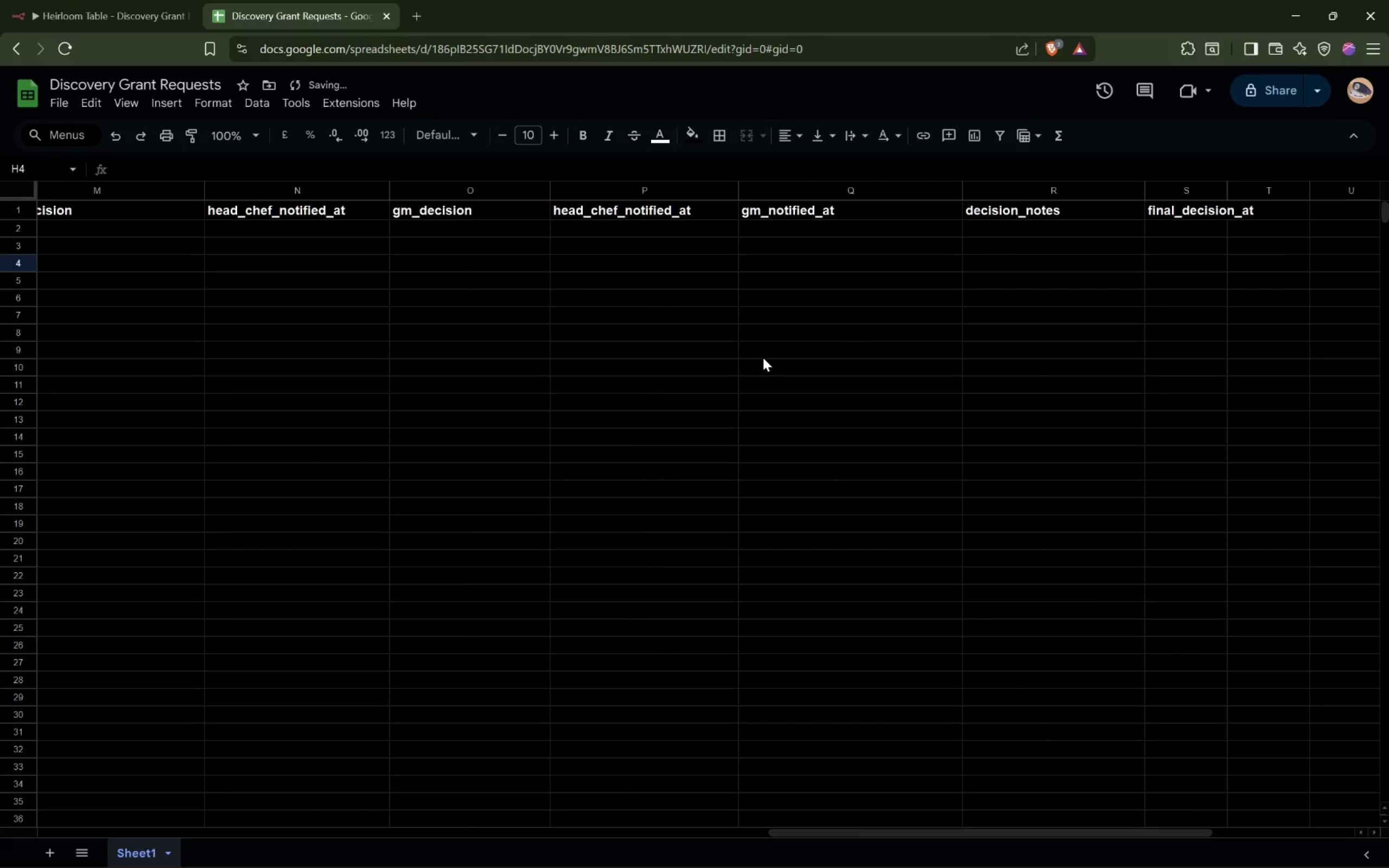 
hold_key(key=ShiftLeft, duration=0.56)
scroll: coordinate [763, 358], scroll_direction: down, amount: 5.0
 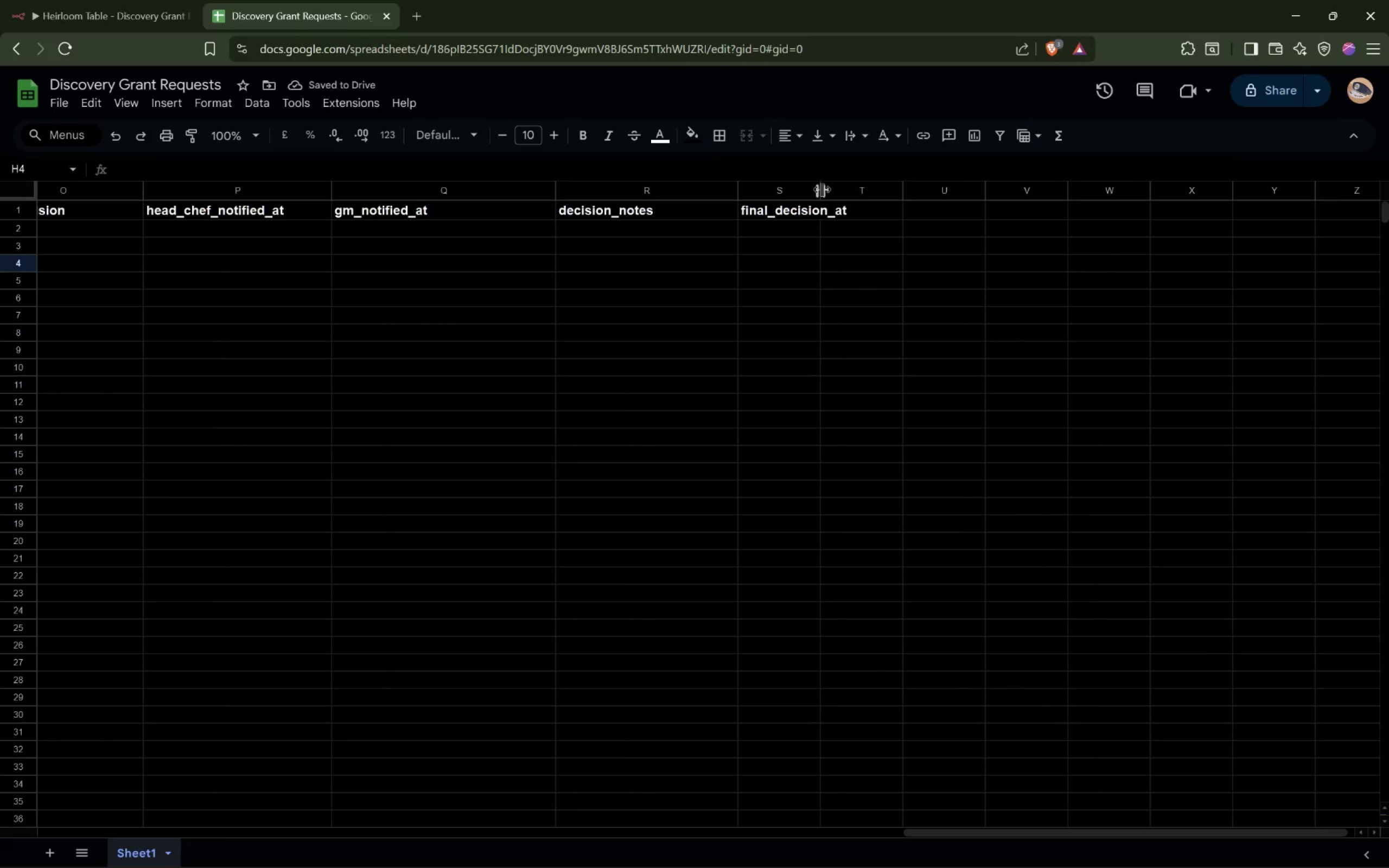 
left_click_drag(start_coordinate=[819, 188], to_coordinate=[909, 188])
 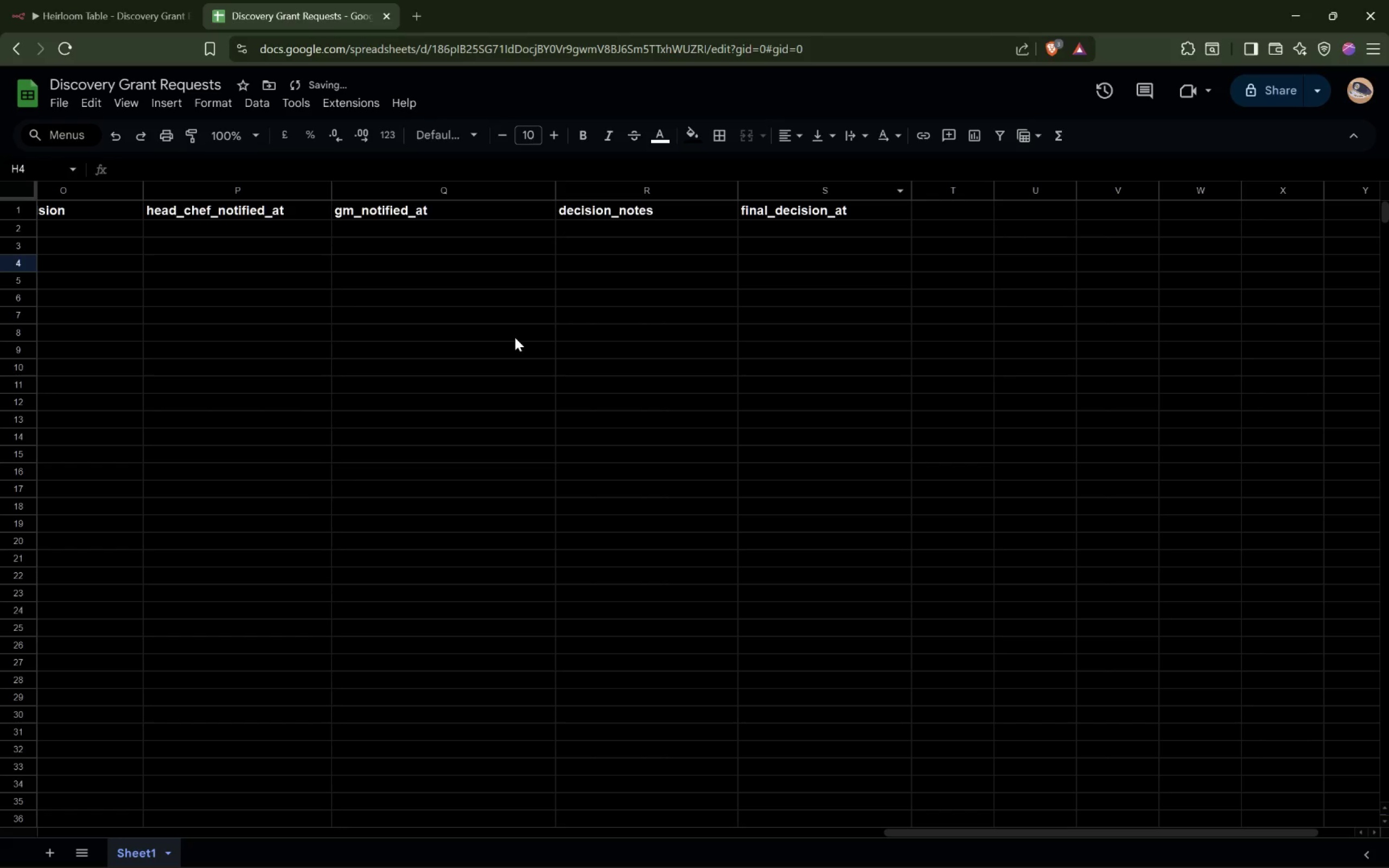 
hold_key(key=ShiftLeft, duration=2.36)
scroll: coordinate [517, 334], scroll_direction: up, amount: 41.0
 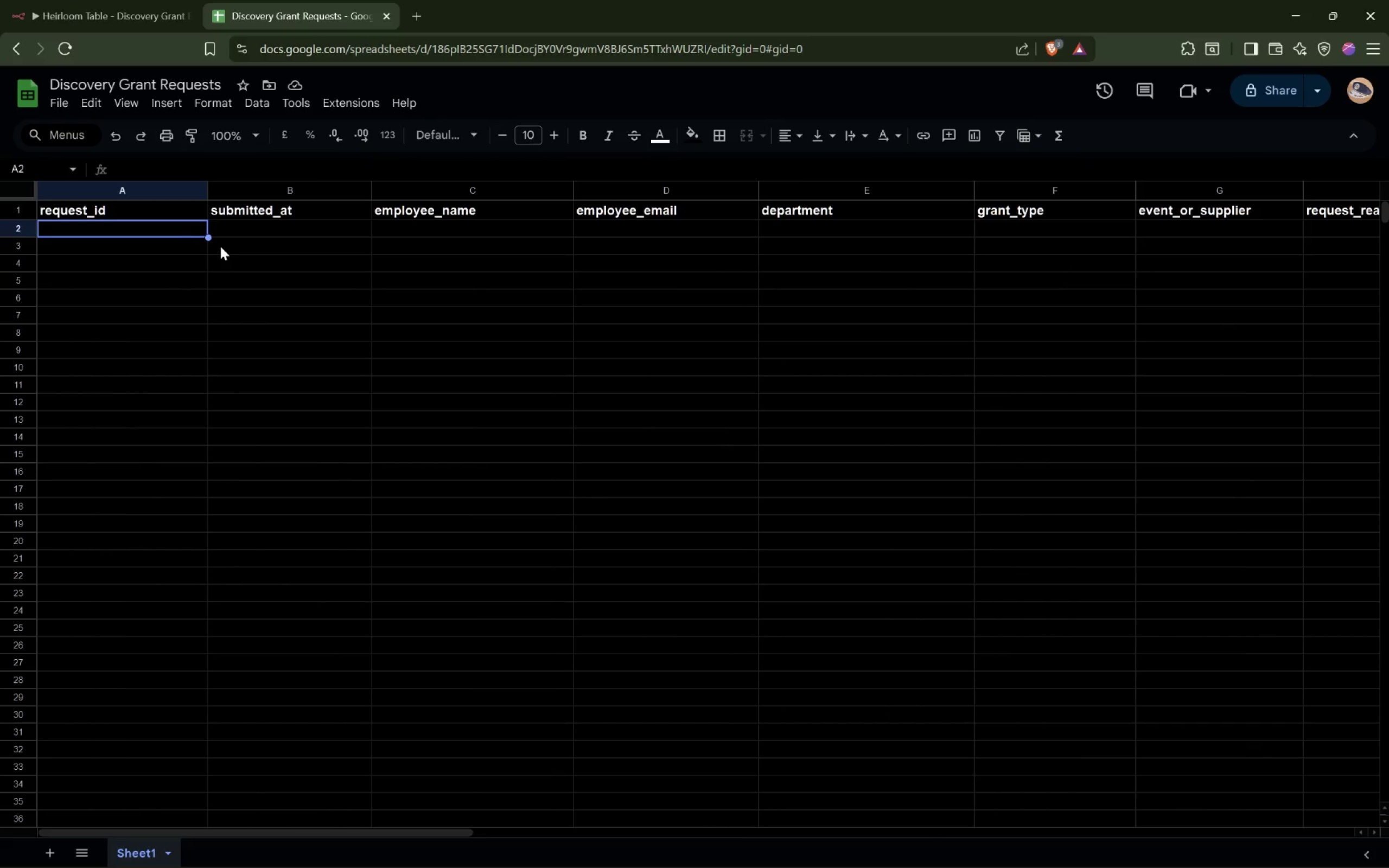 
wait(17.55)
 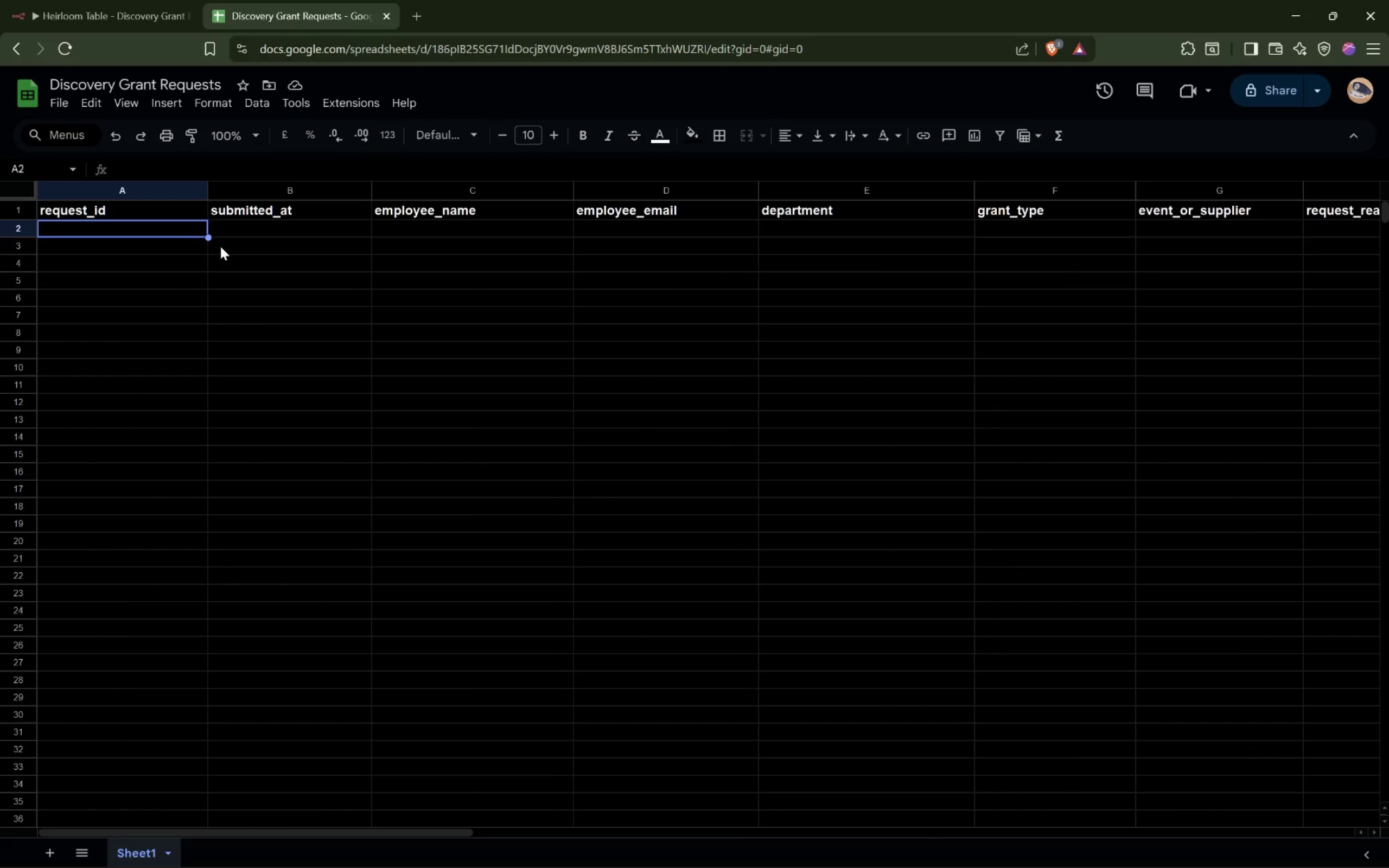 
left_click([131, 22])
 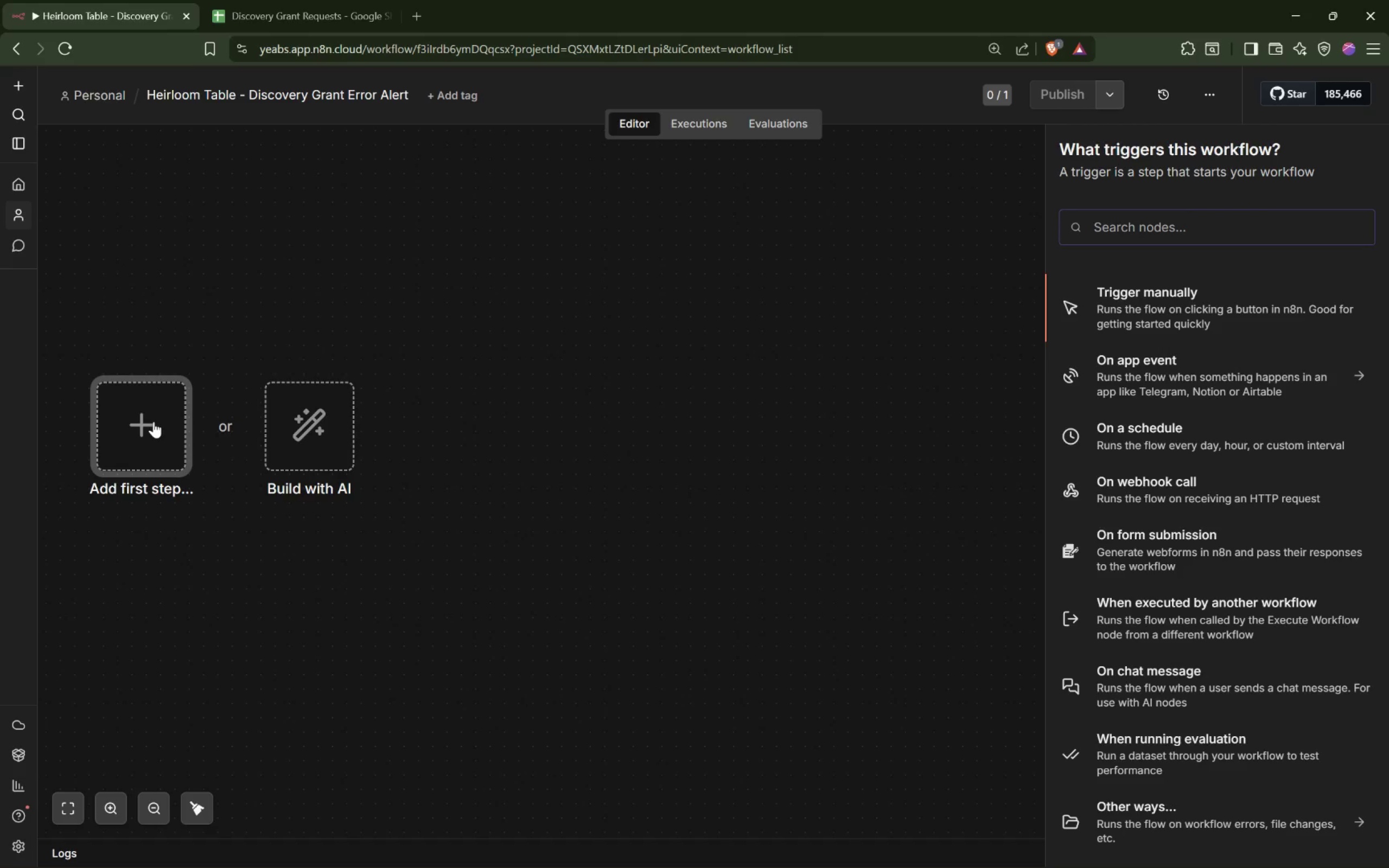 
wait(56.66)
 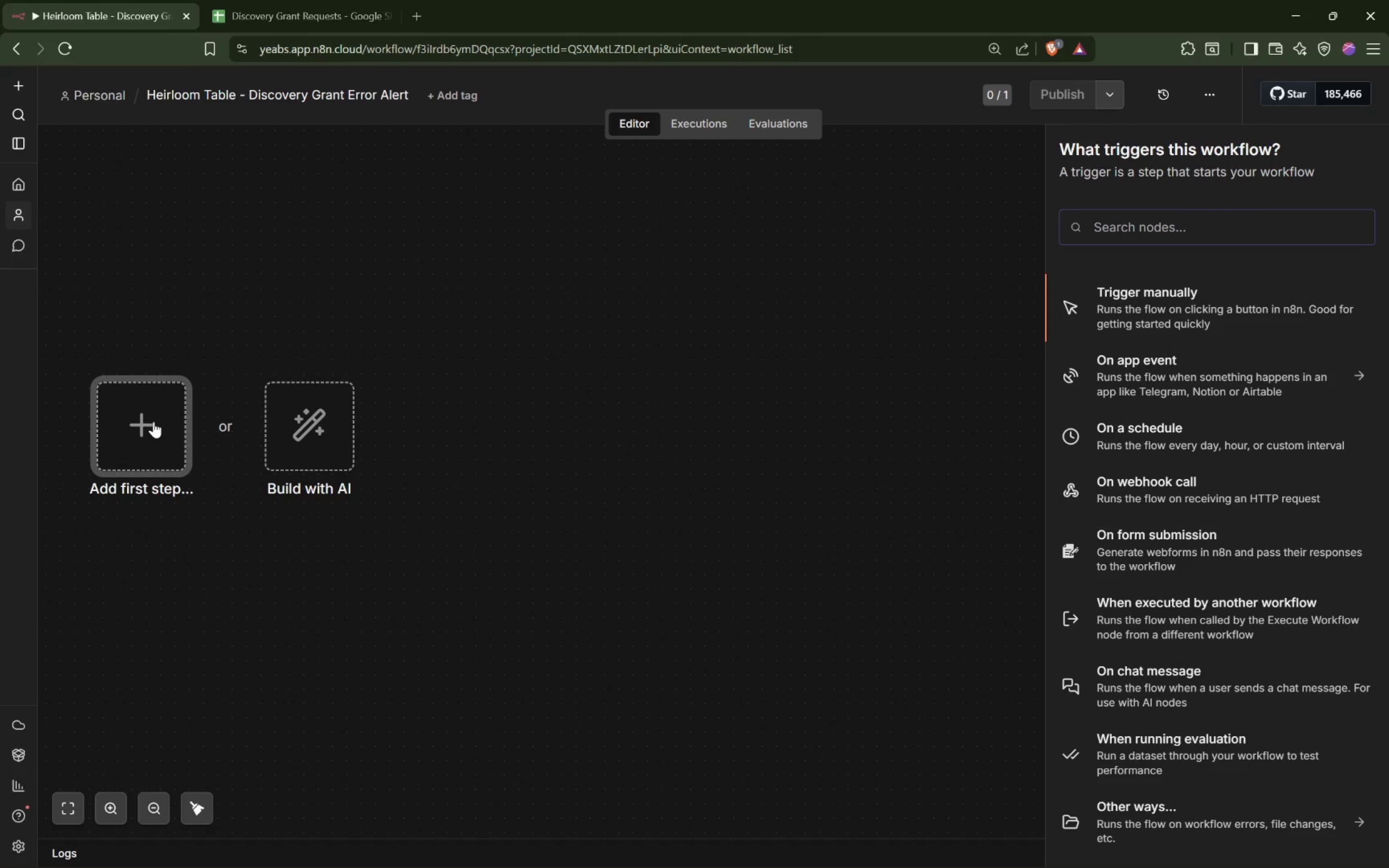 
type(Typeform)
 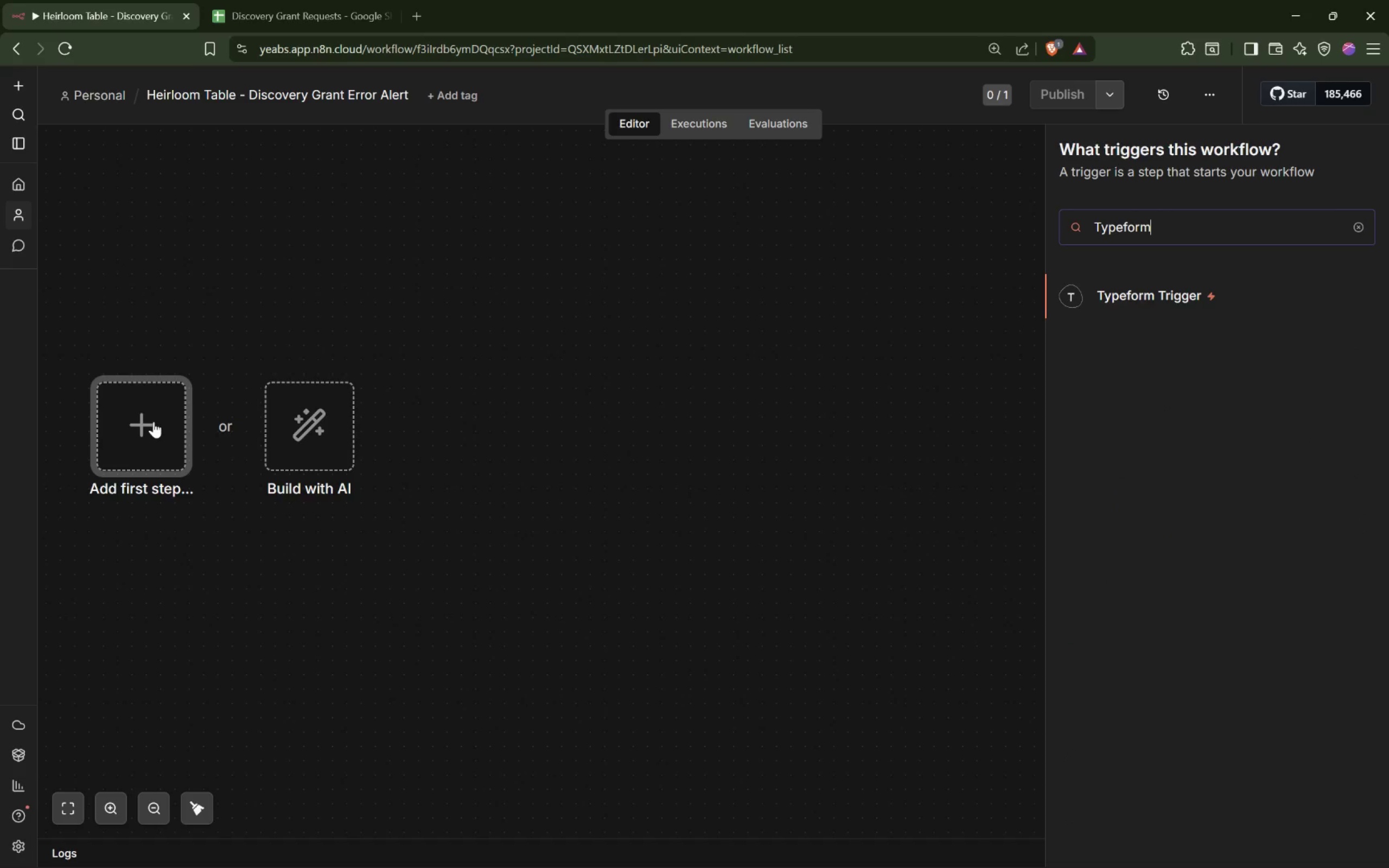 
key(Enter)
 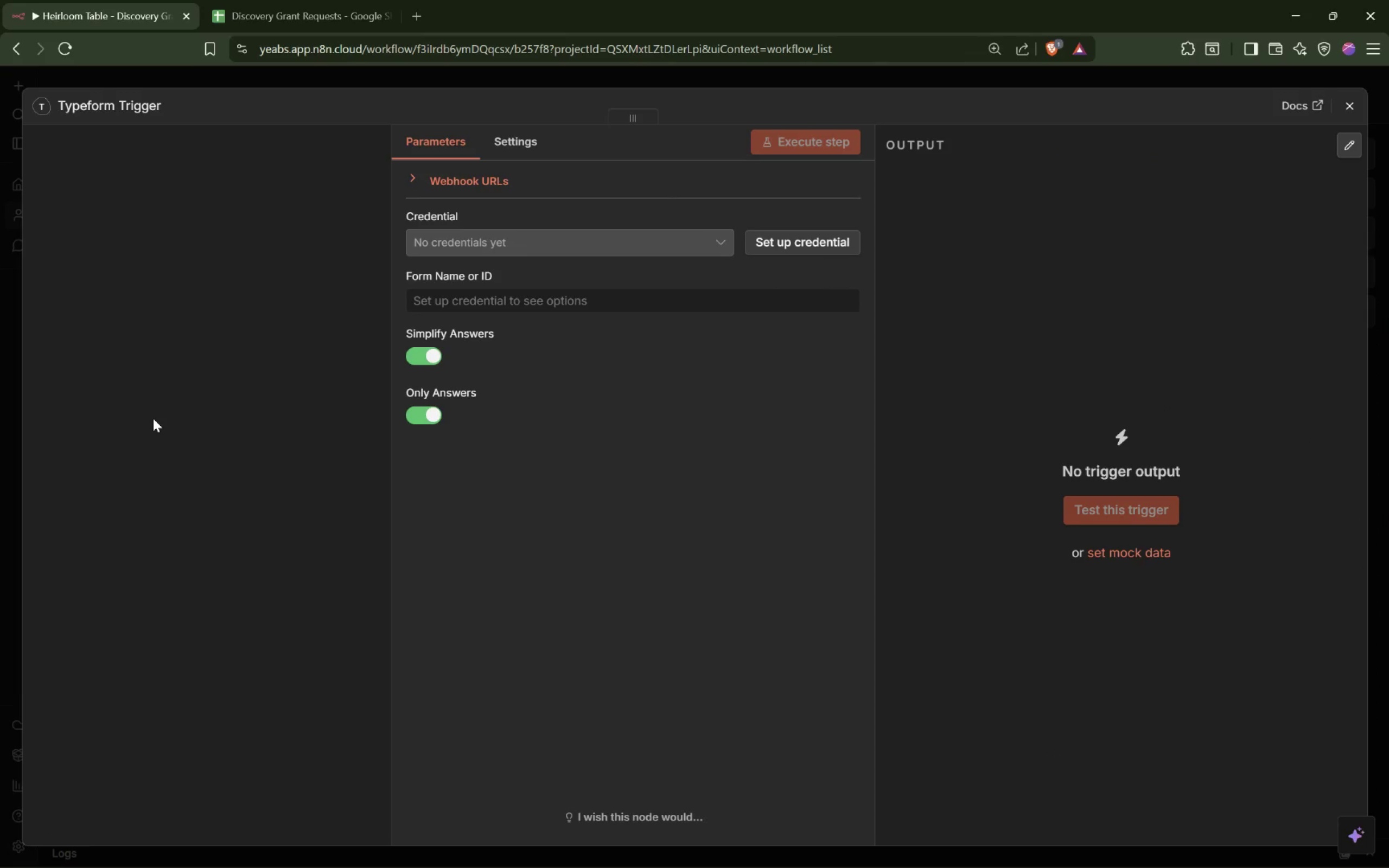 
wait(7.36)
 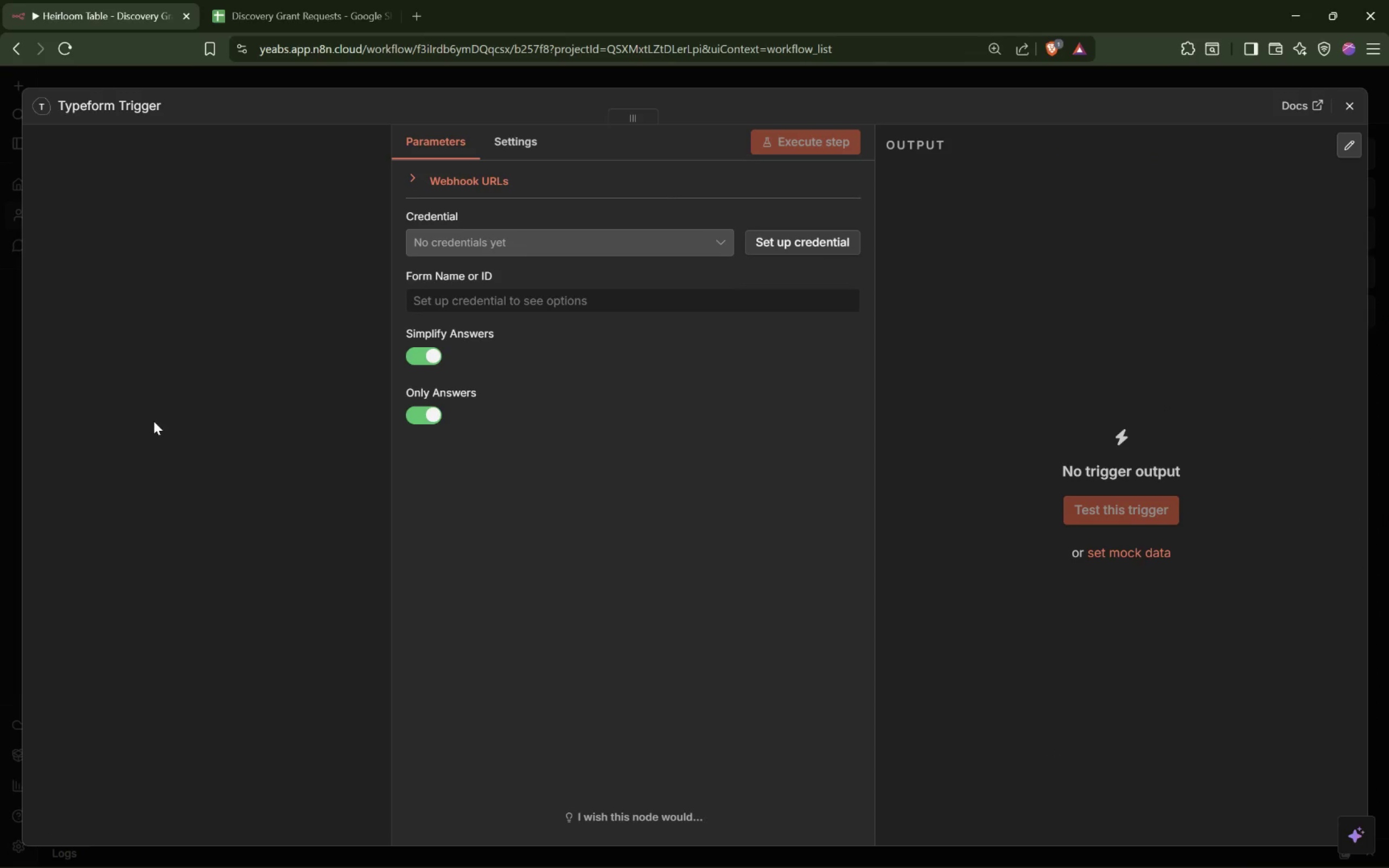 
scroll: coordinate [153, 418], scroll_direction: up, amount: 1.0
 